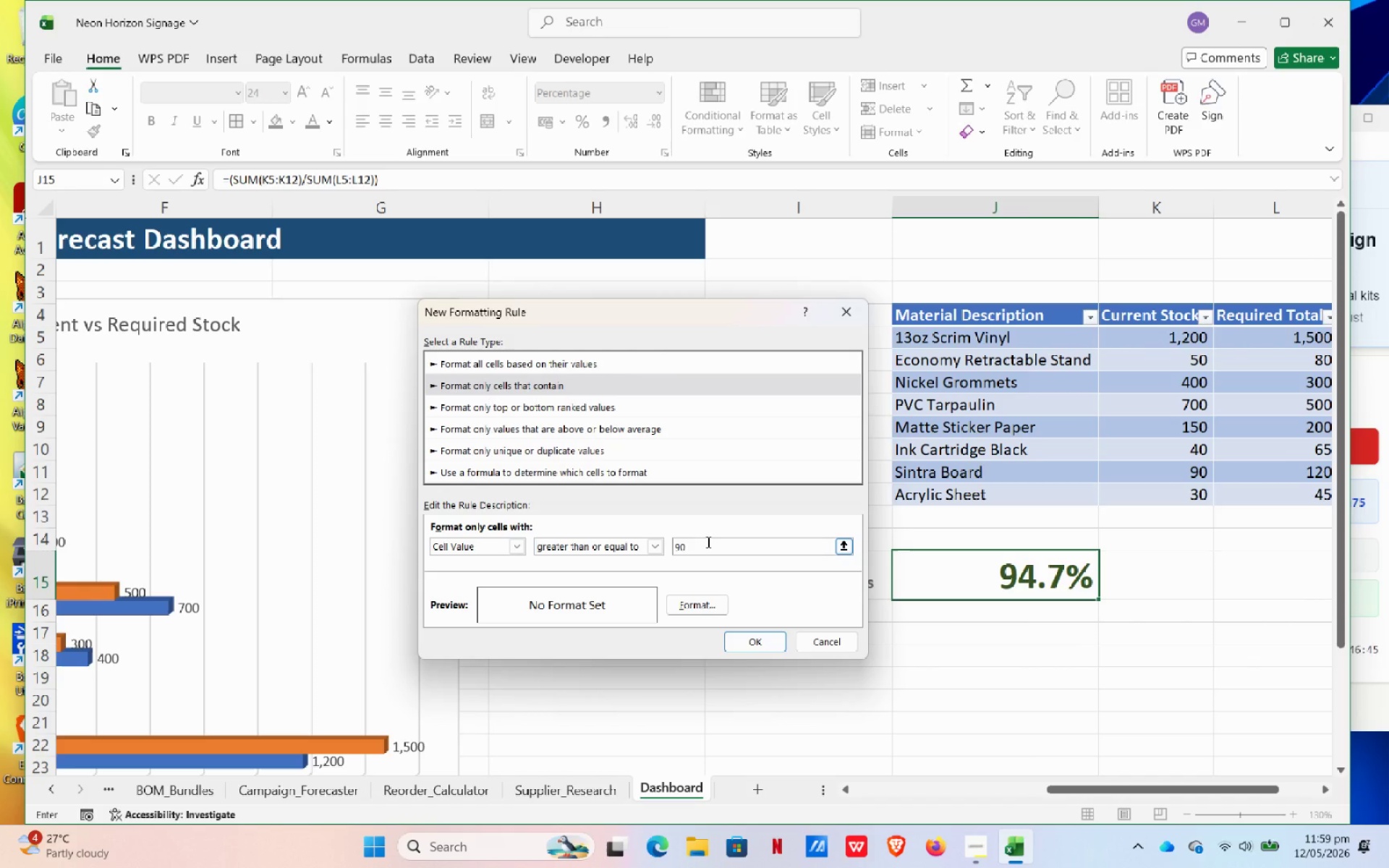 
key(Shift+5)
 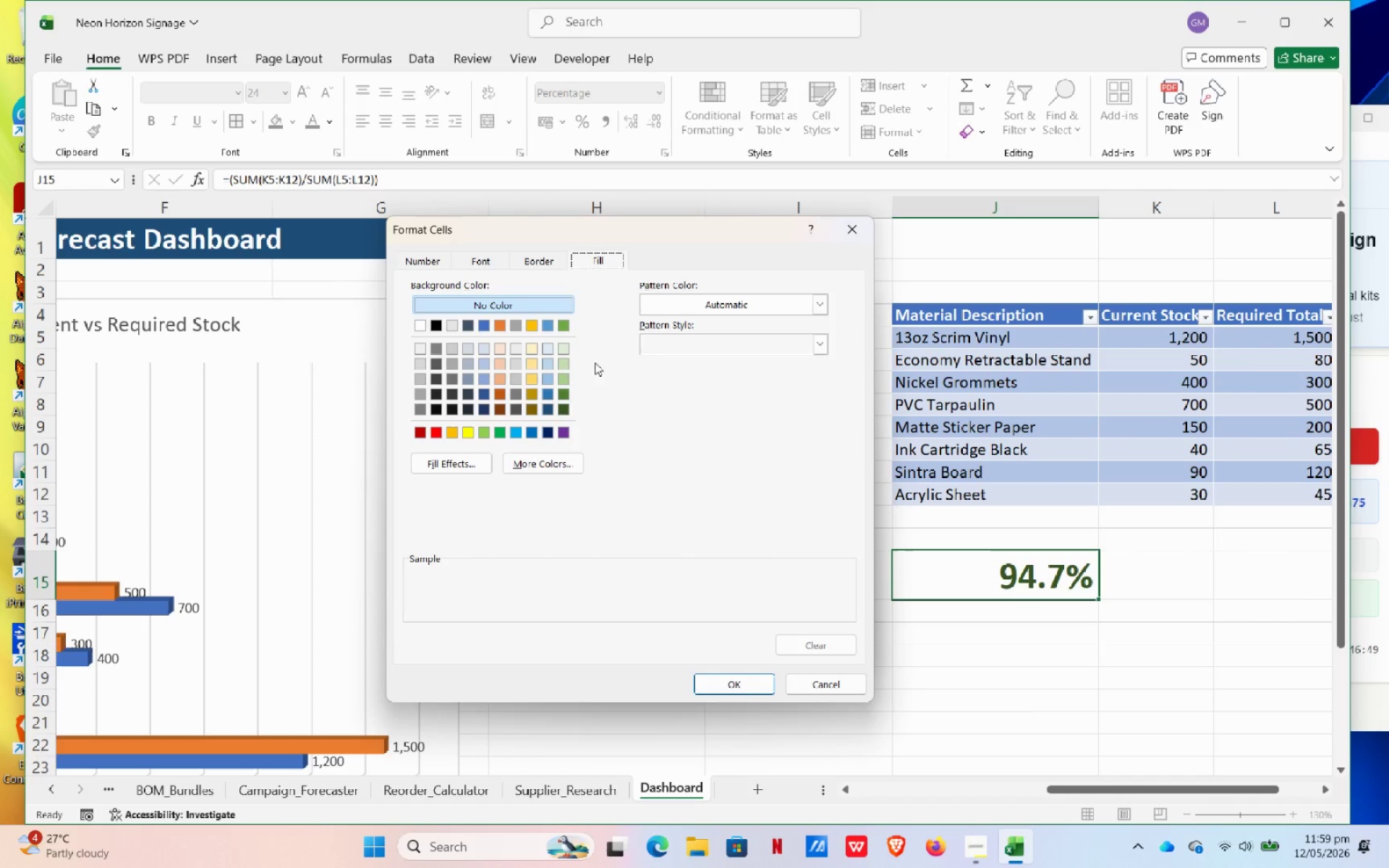 
left_click([567, 397])
 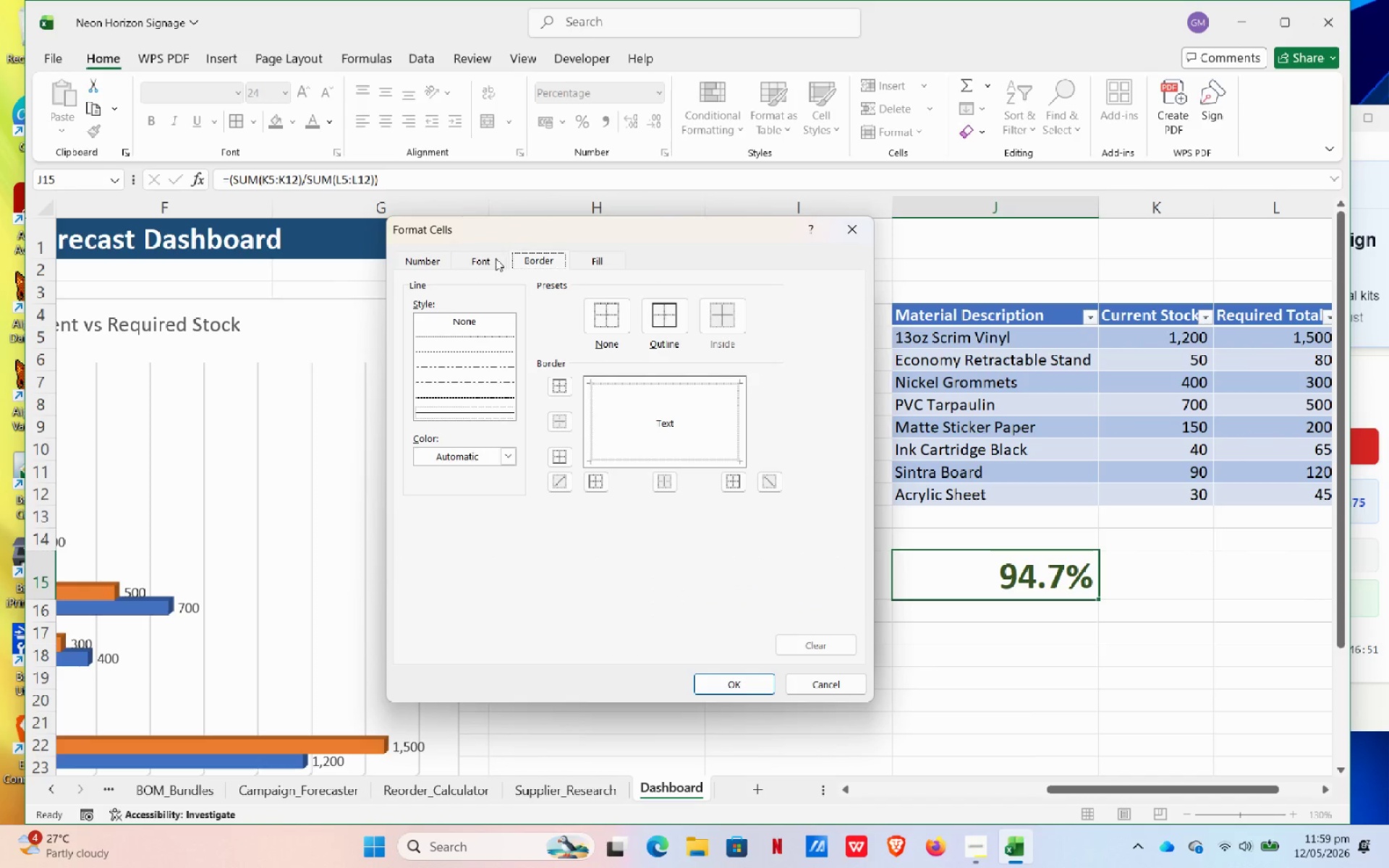 
double_click([489, 258])
 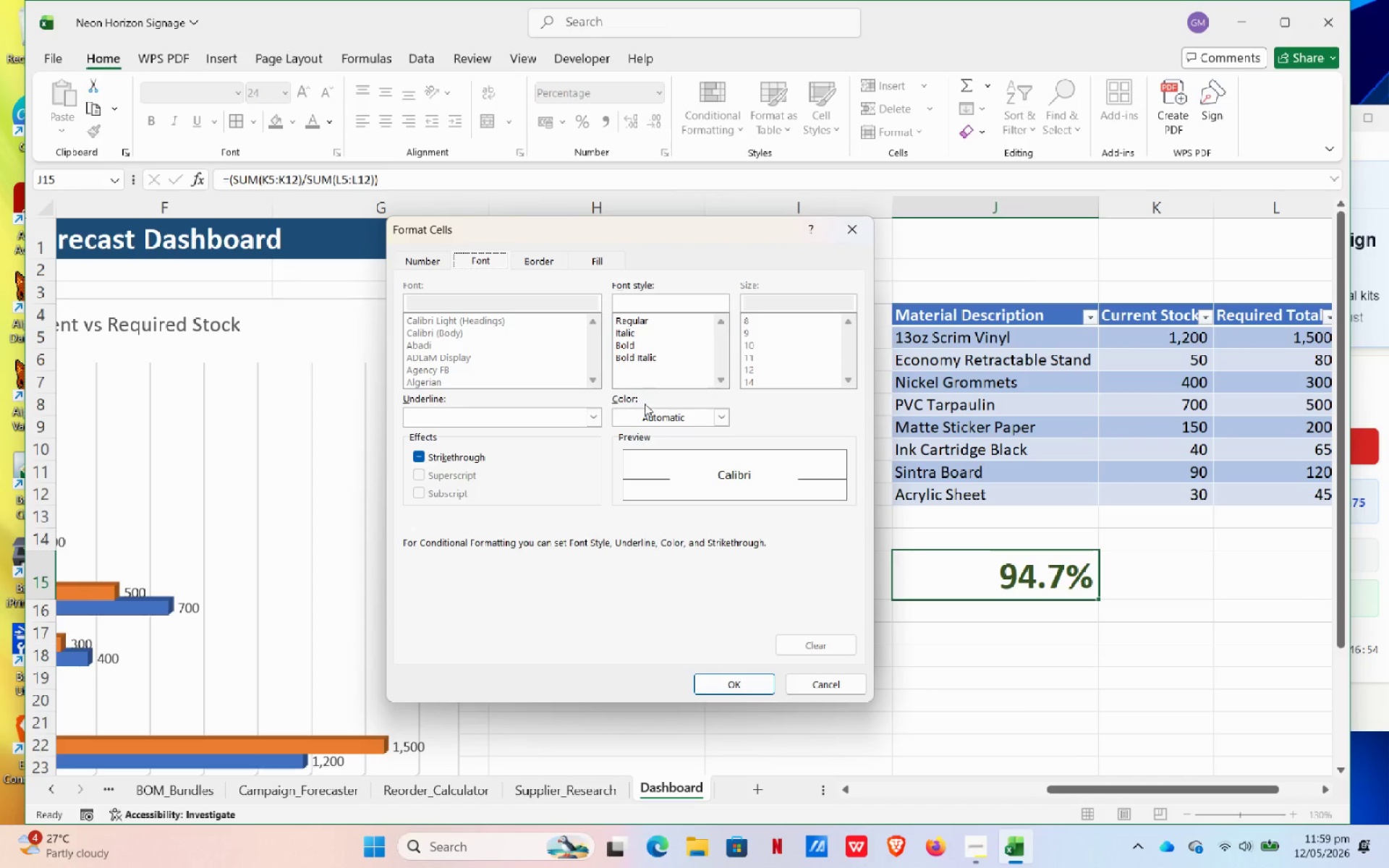 
left_click([642, 420])
 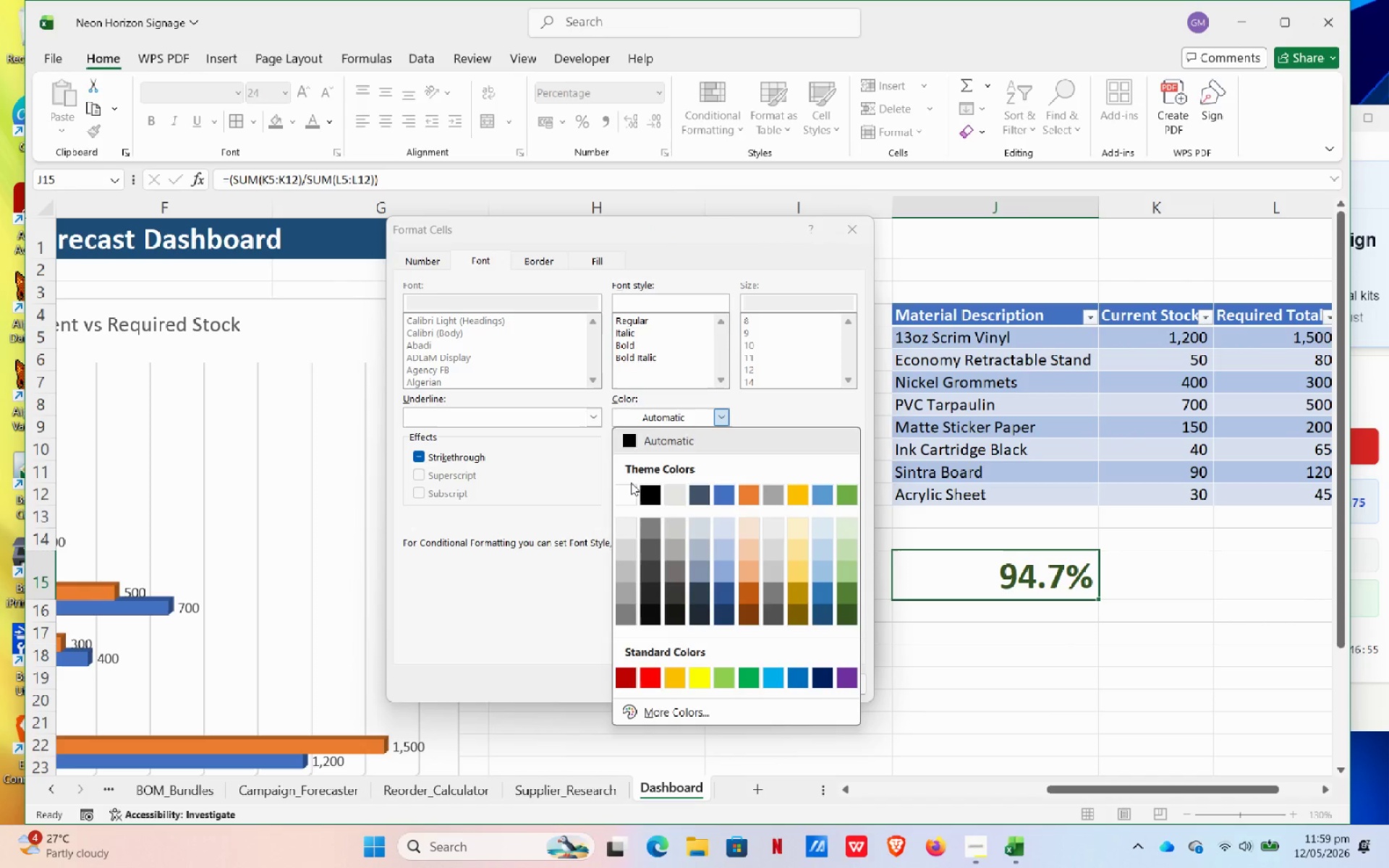 
left_click([631, 485])
 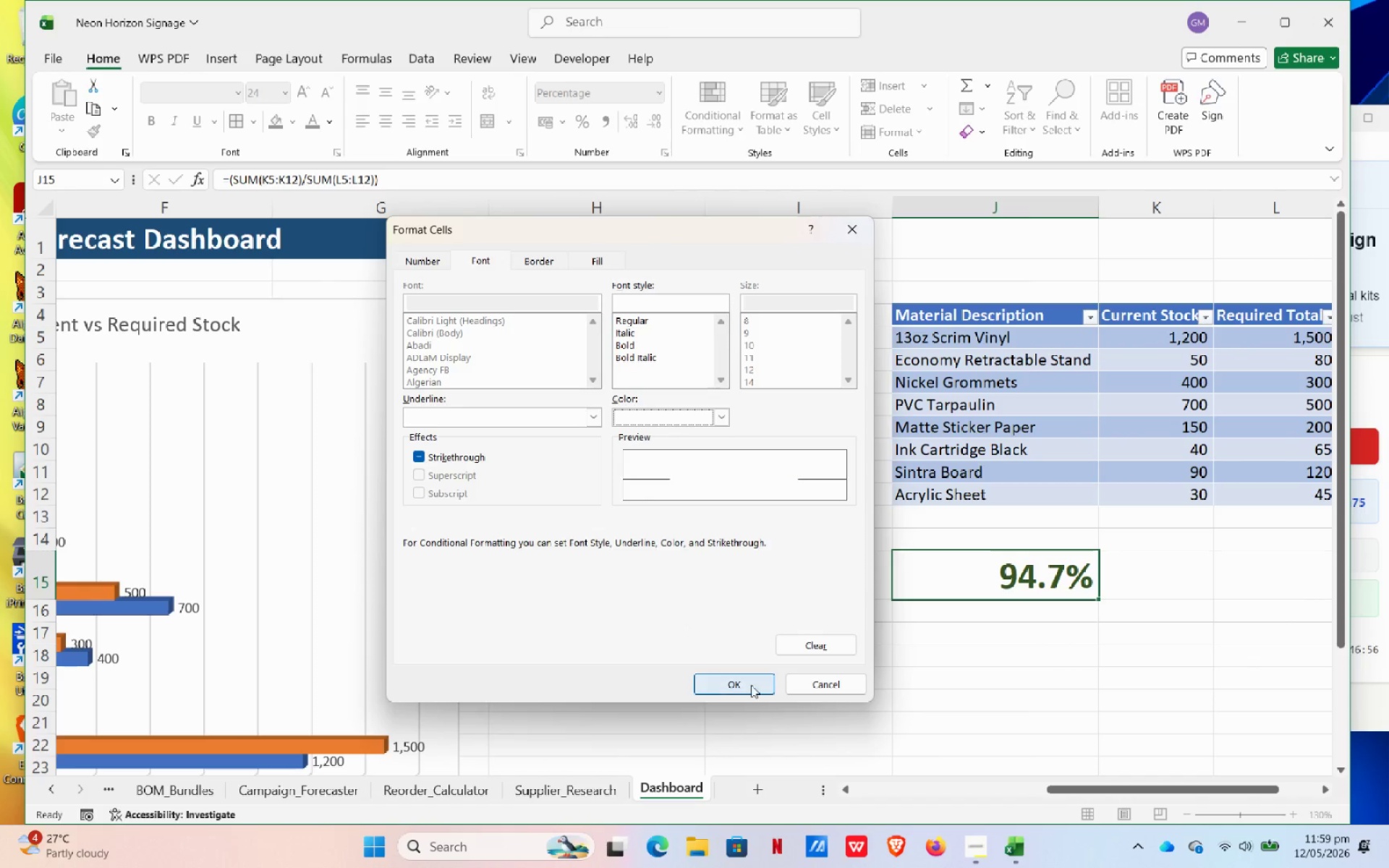 
left_click([749, 678])
 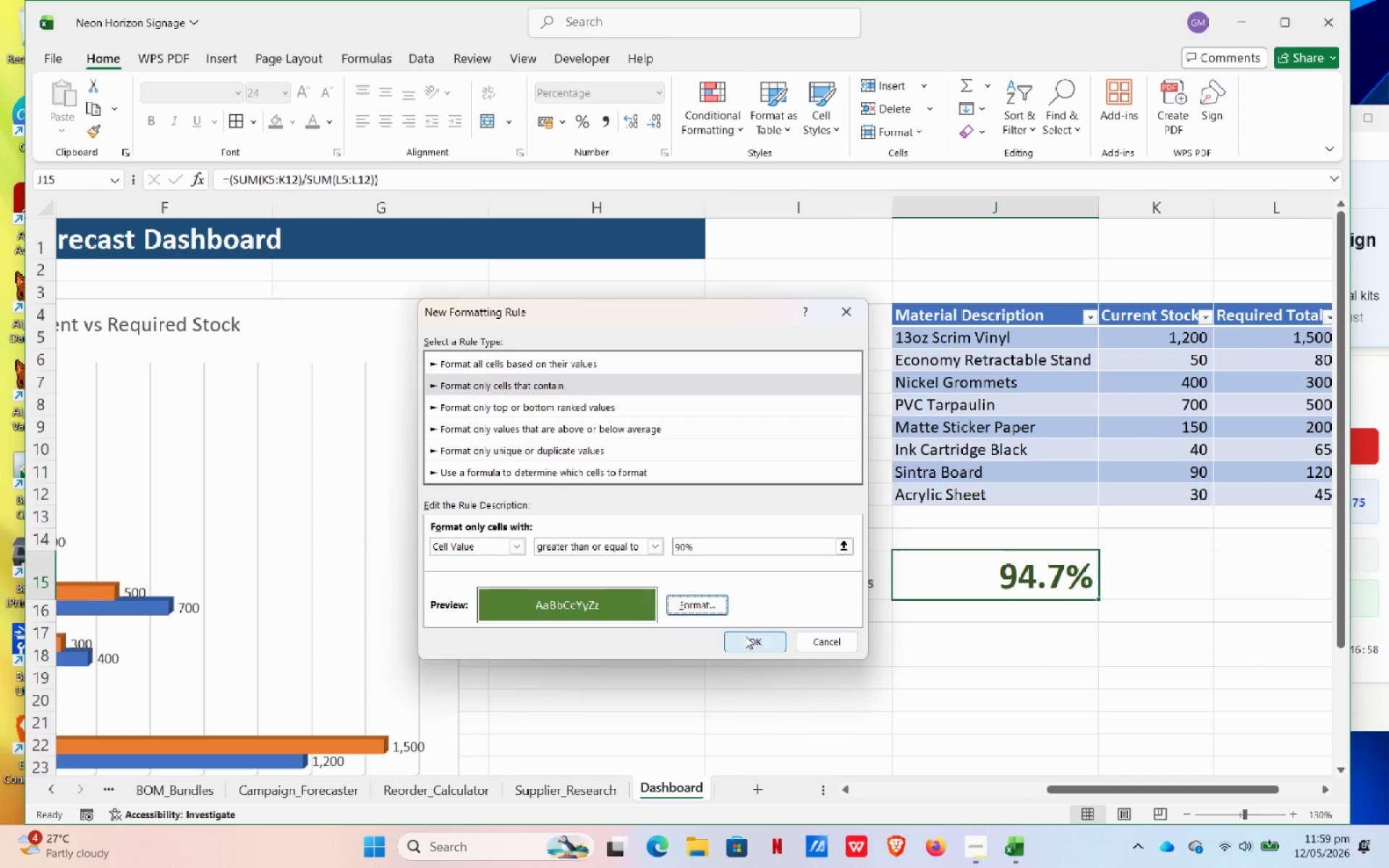 
left_click([751, 633])
 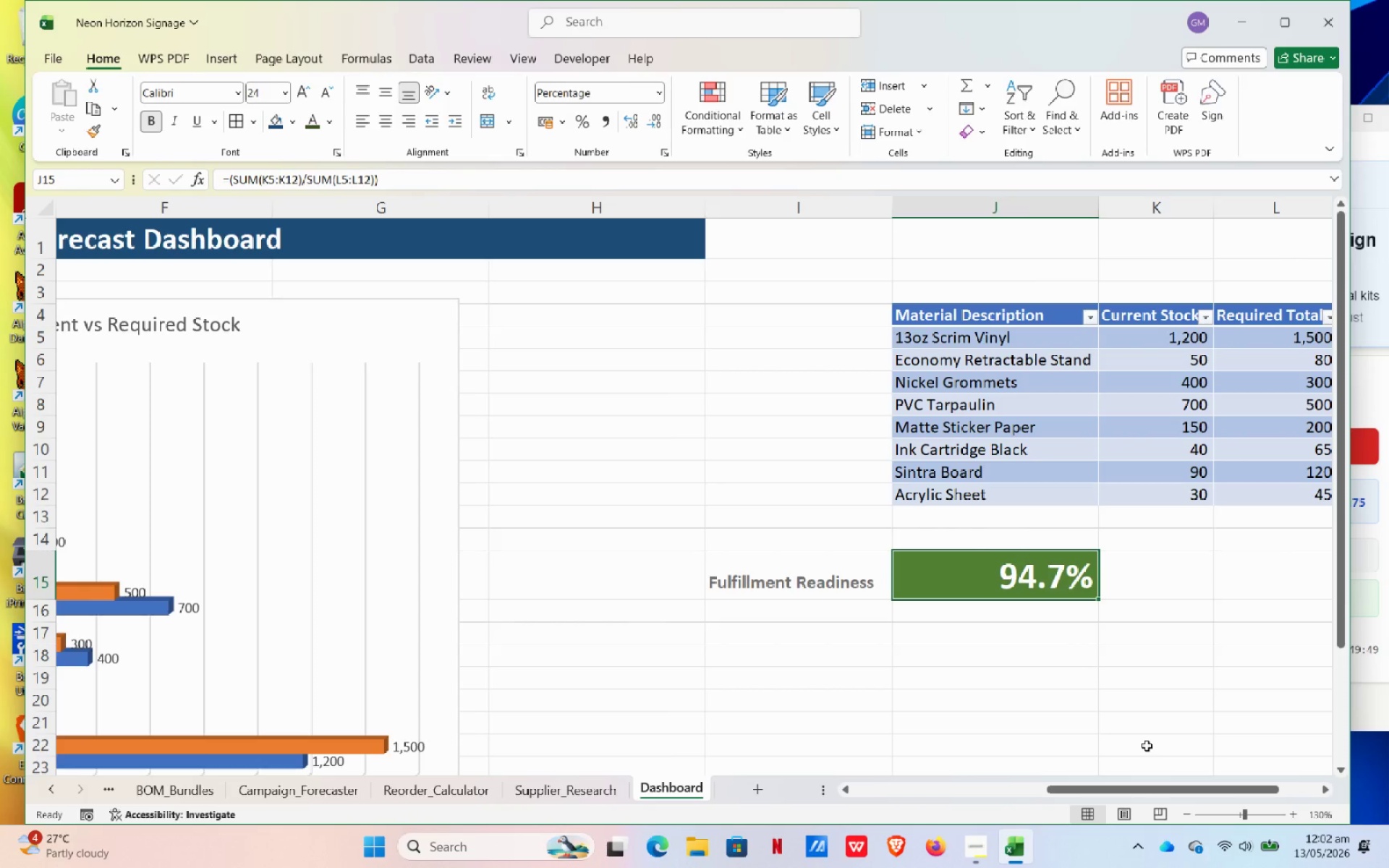 
wait(175.56)
 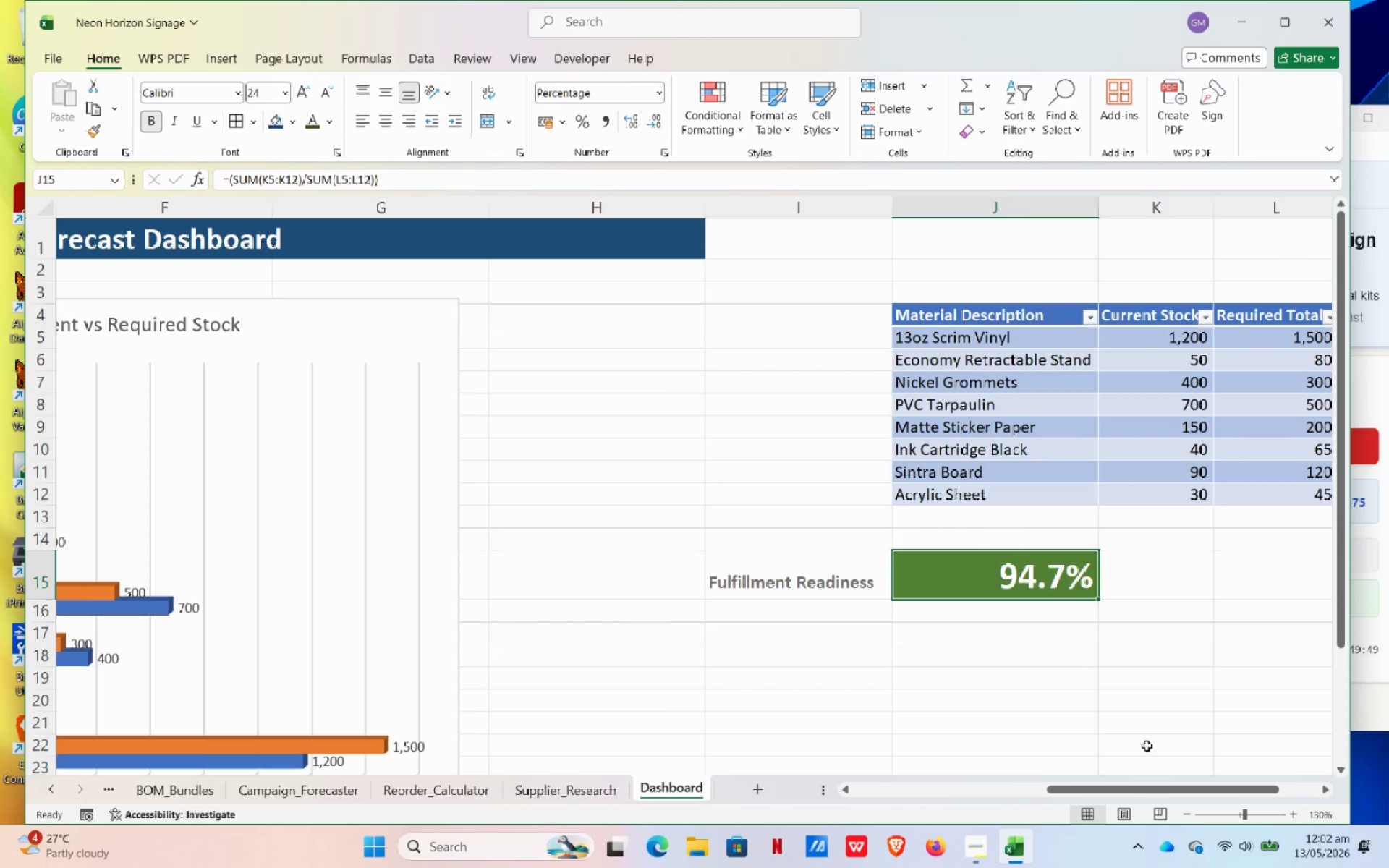 
scroll: coordinate [1038, 667], scroll_direction: down, amount: 2.0
 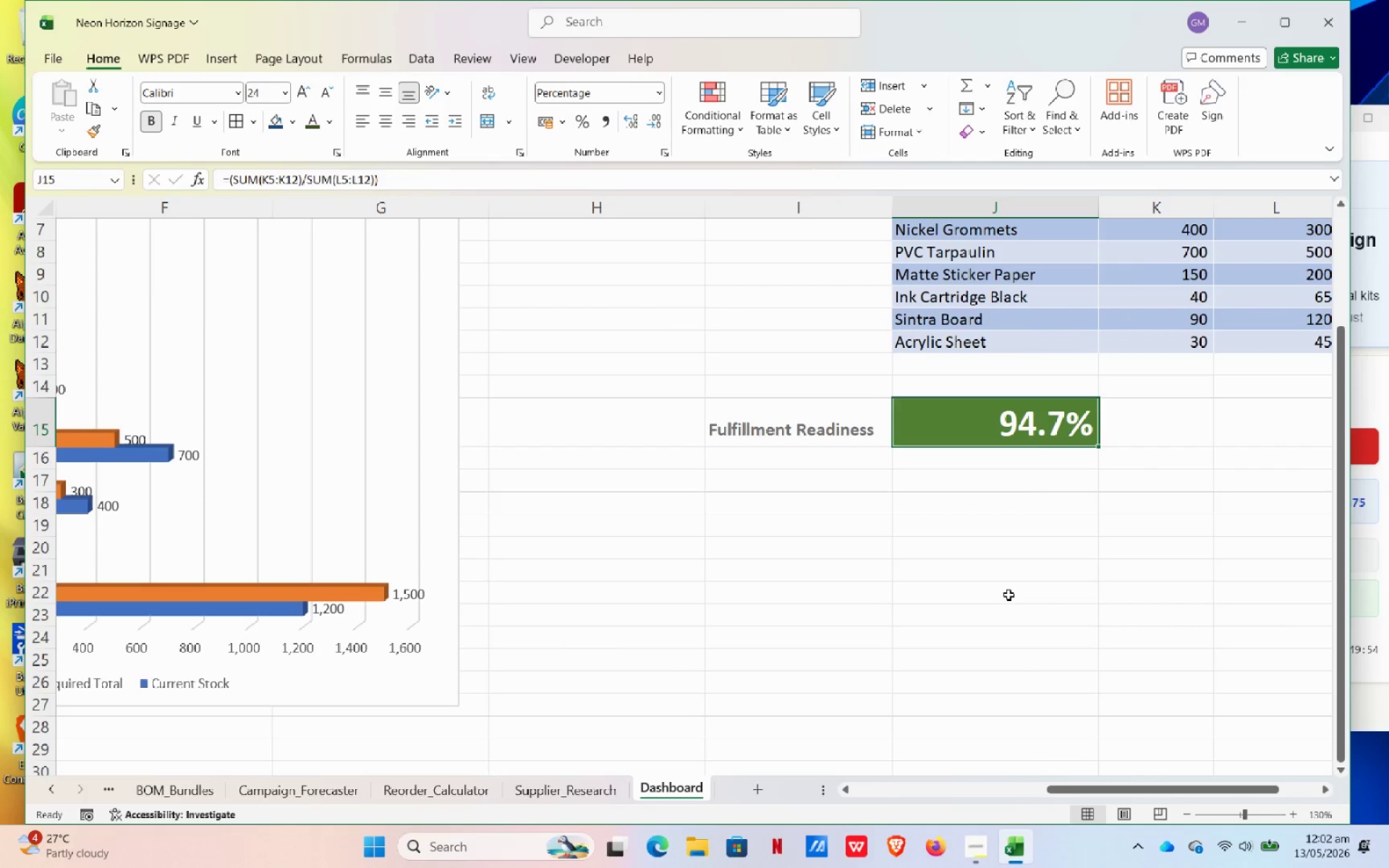 
left_click([1008, 592])
 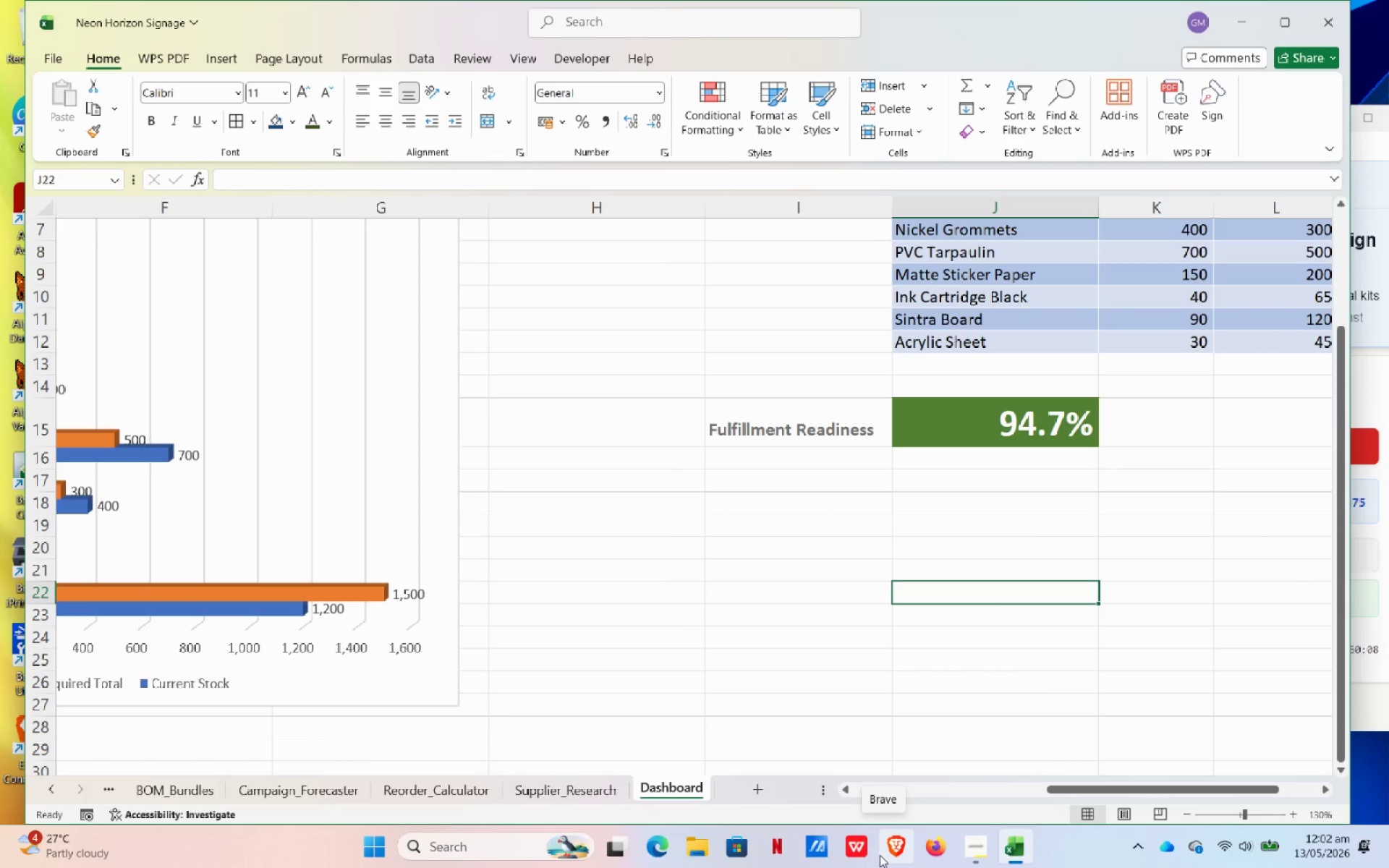 
wait(18.23)
 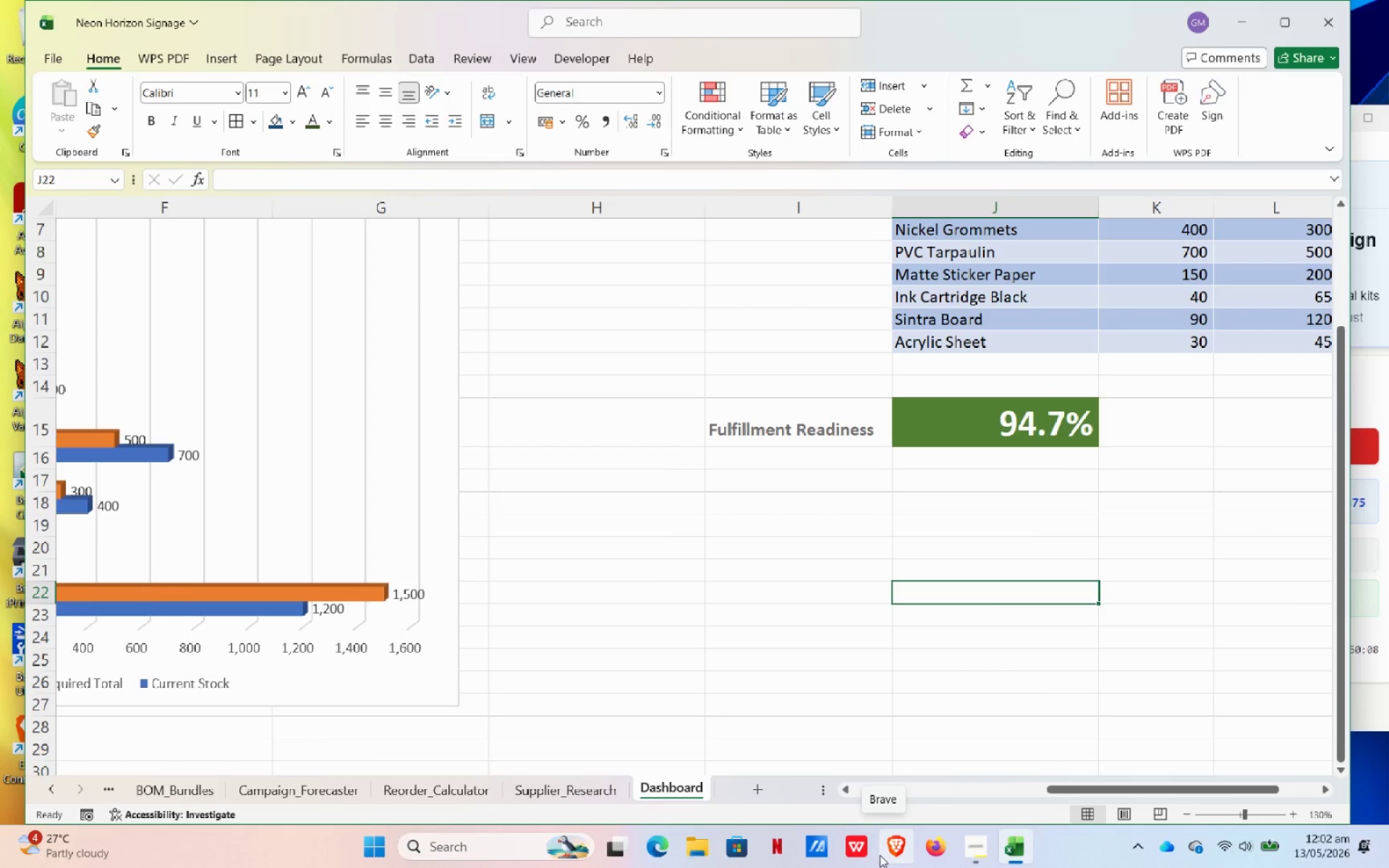 
double_click([967, 522])
 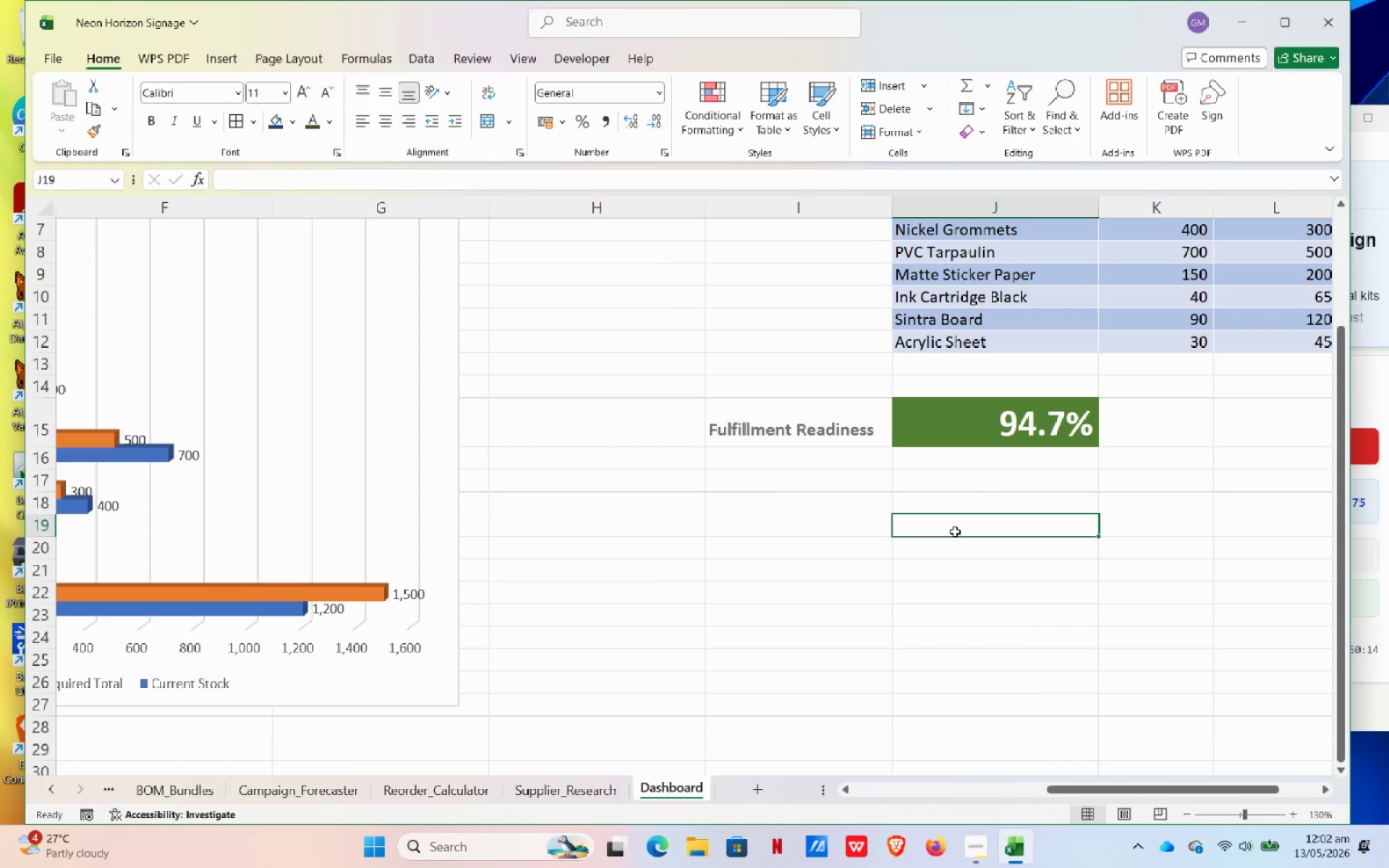 
scroll: coordinate [955, 532], scroll_direction: up, amount: 3.0
 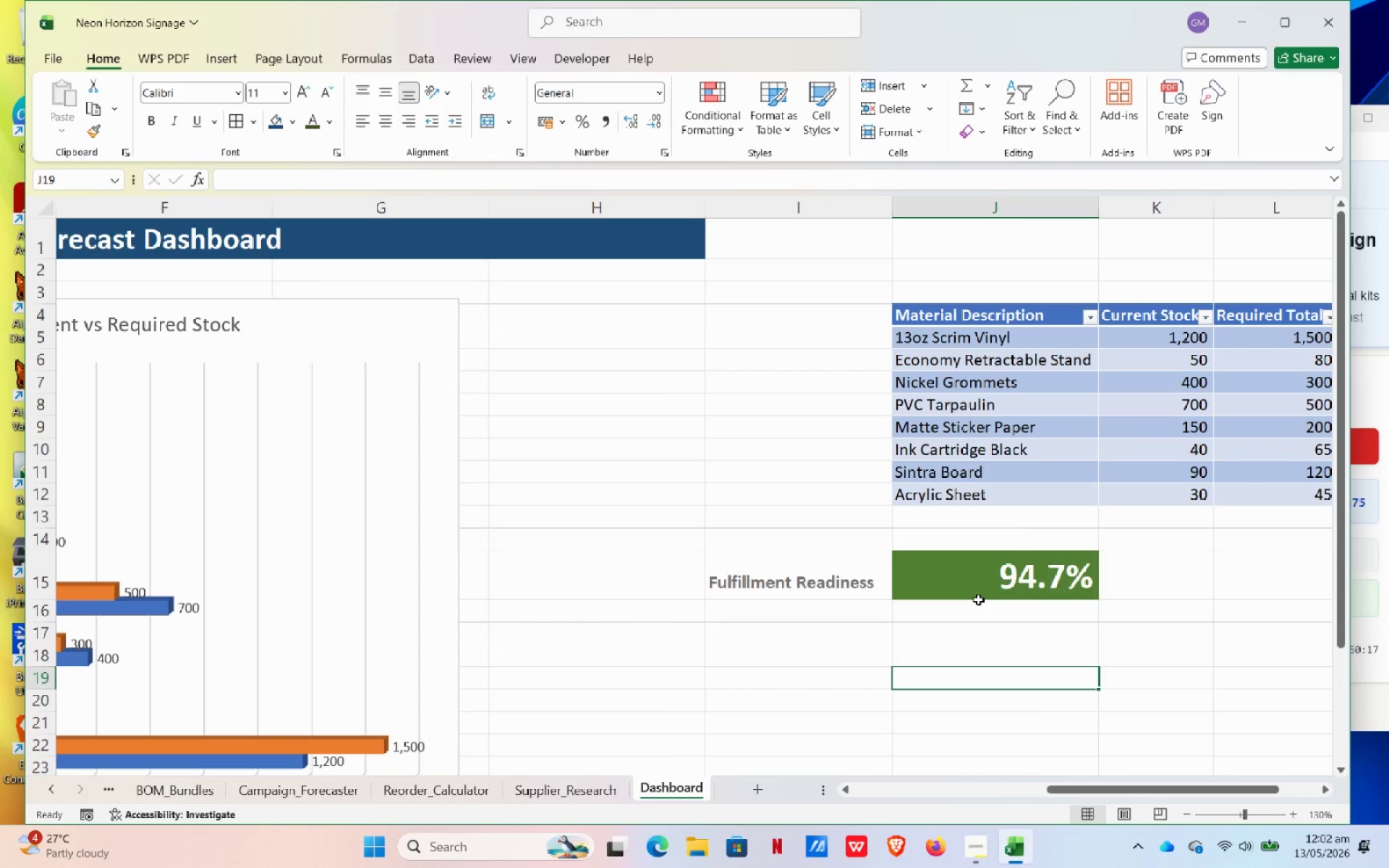 
wait(5.36)
 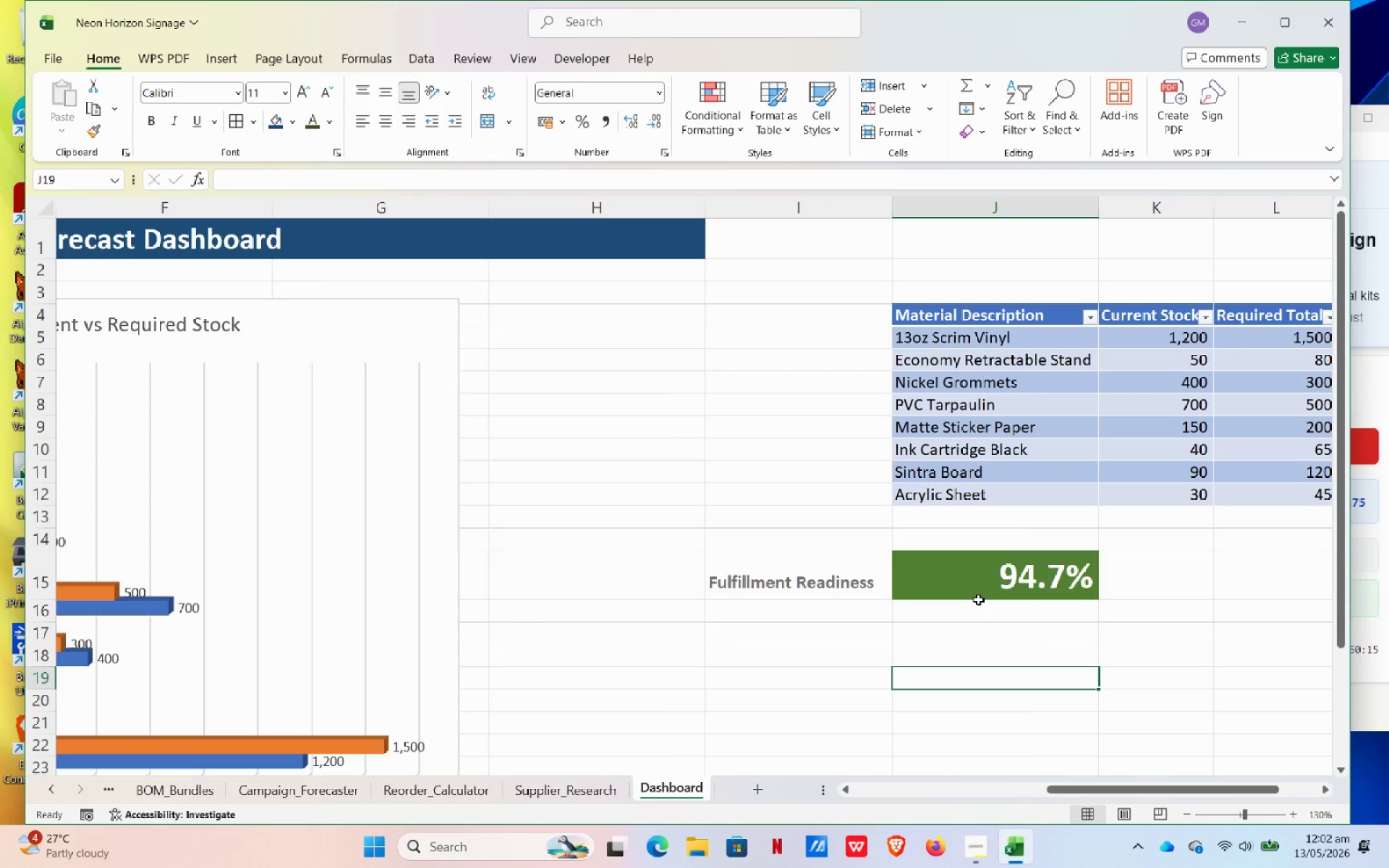 
type(Status)
key(Tab)
type(Value)
key(NumpadEnter)
 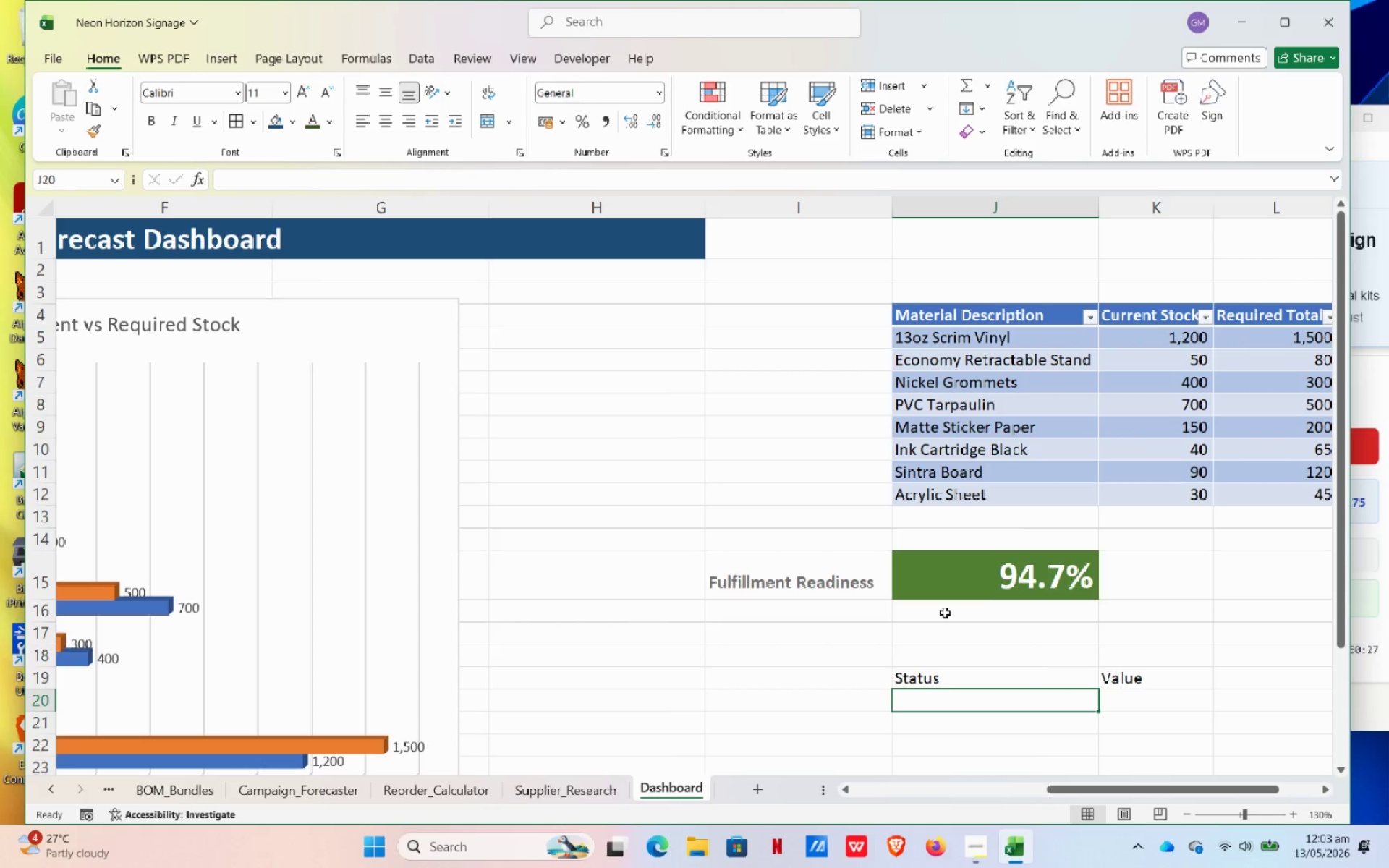 
type(Rea)
 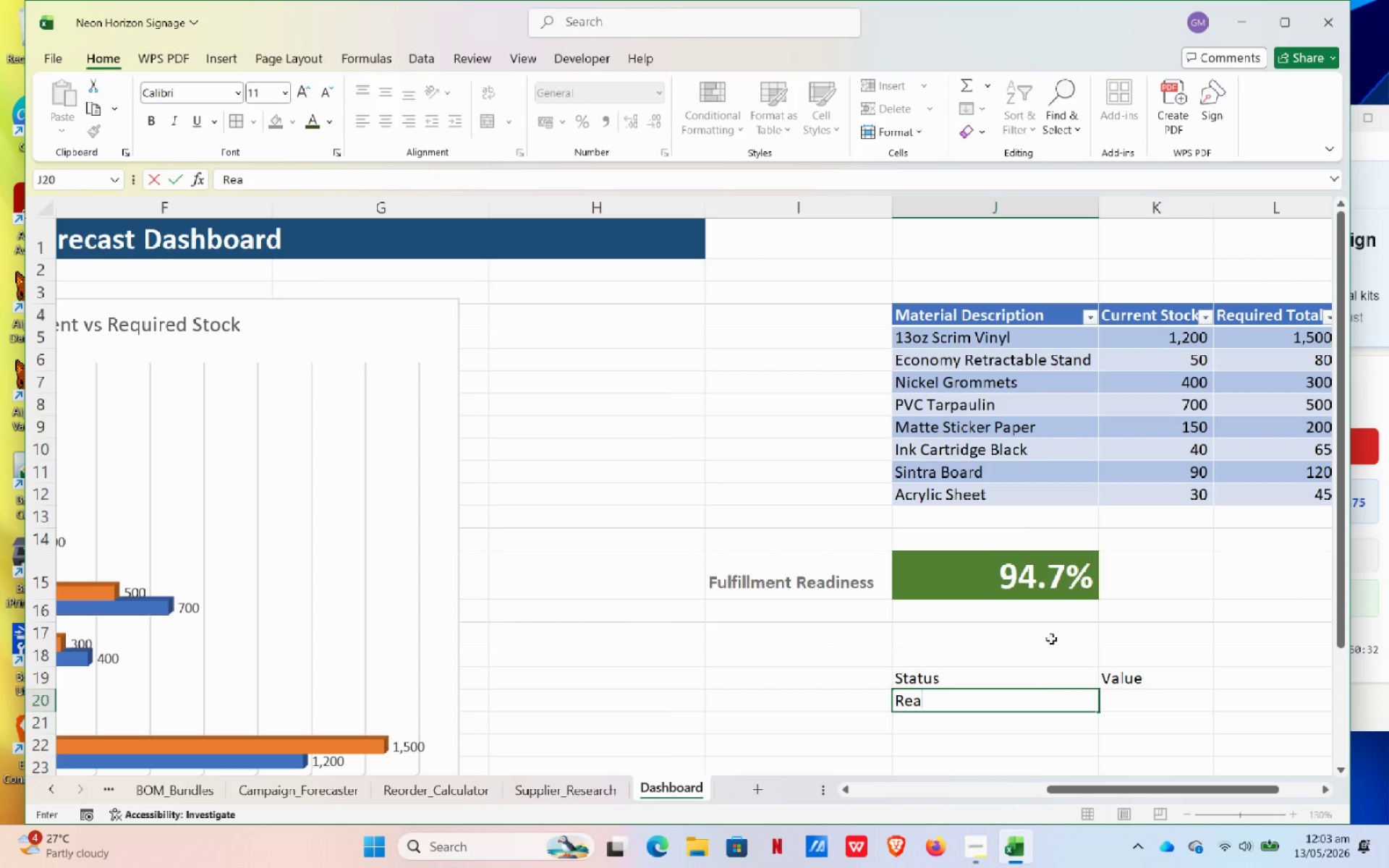 
type(s)
key(Backspace)
type(dy)
key(NumpadEnter)
type(Rw)
key(Backspace)
type(a)
key(Backspace)
type(emaining)
 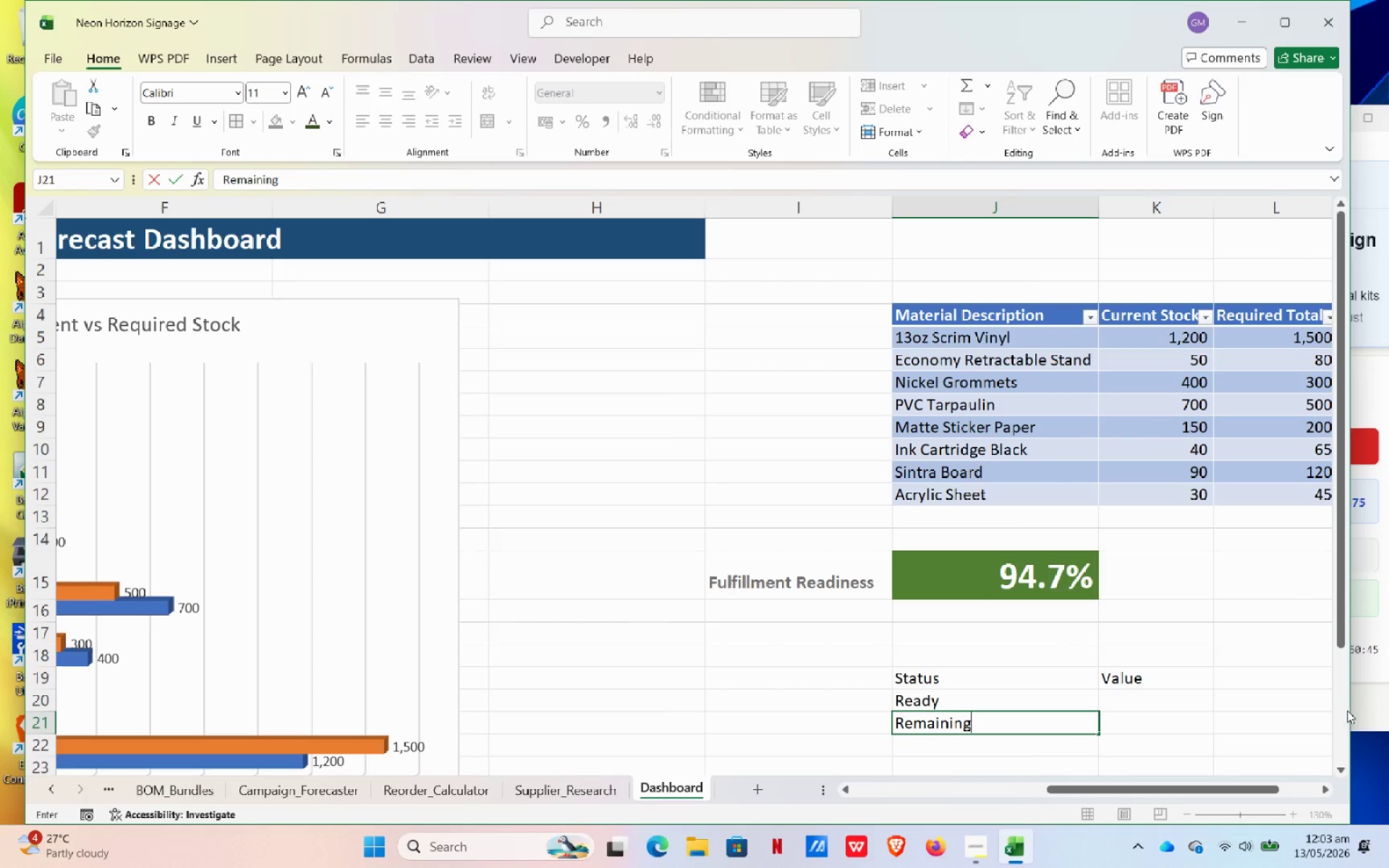 
left_click([1148, 701])
 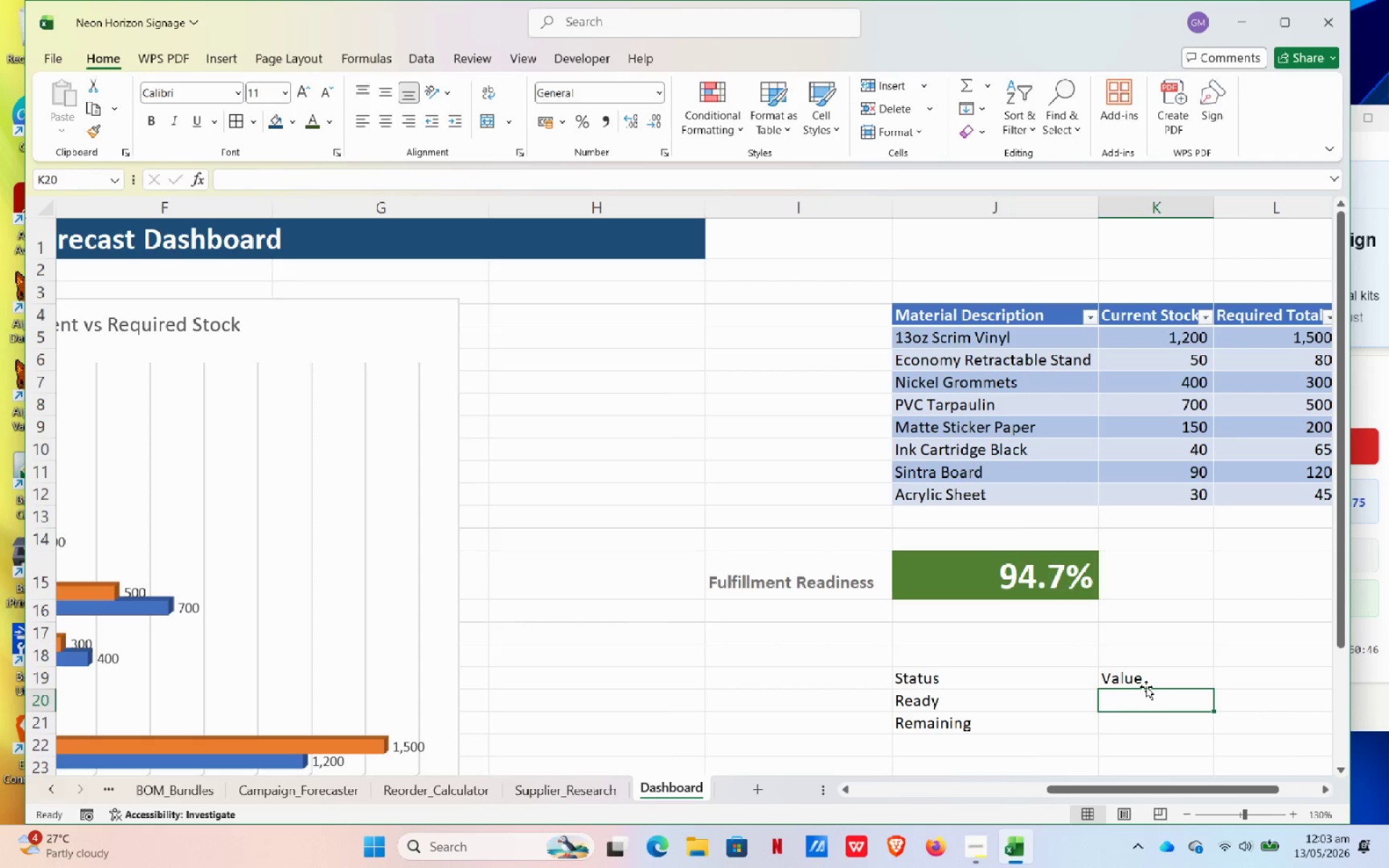 
key(Numpad8)
 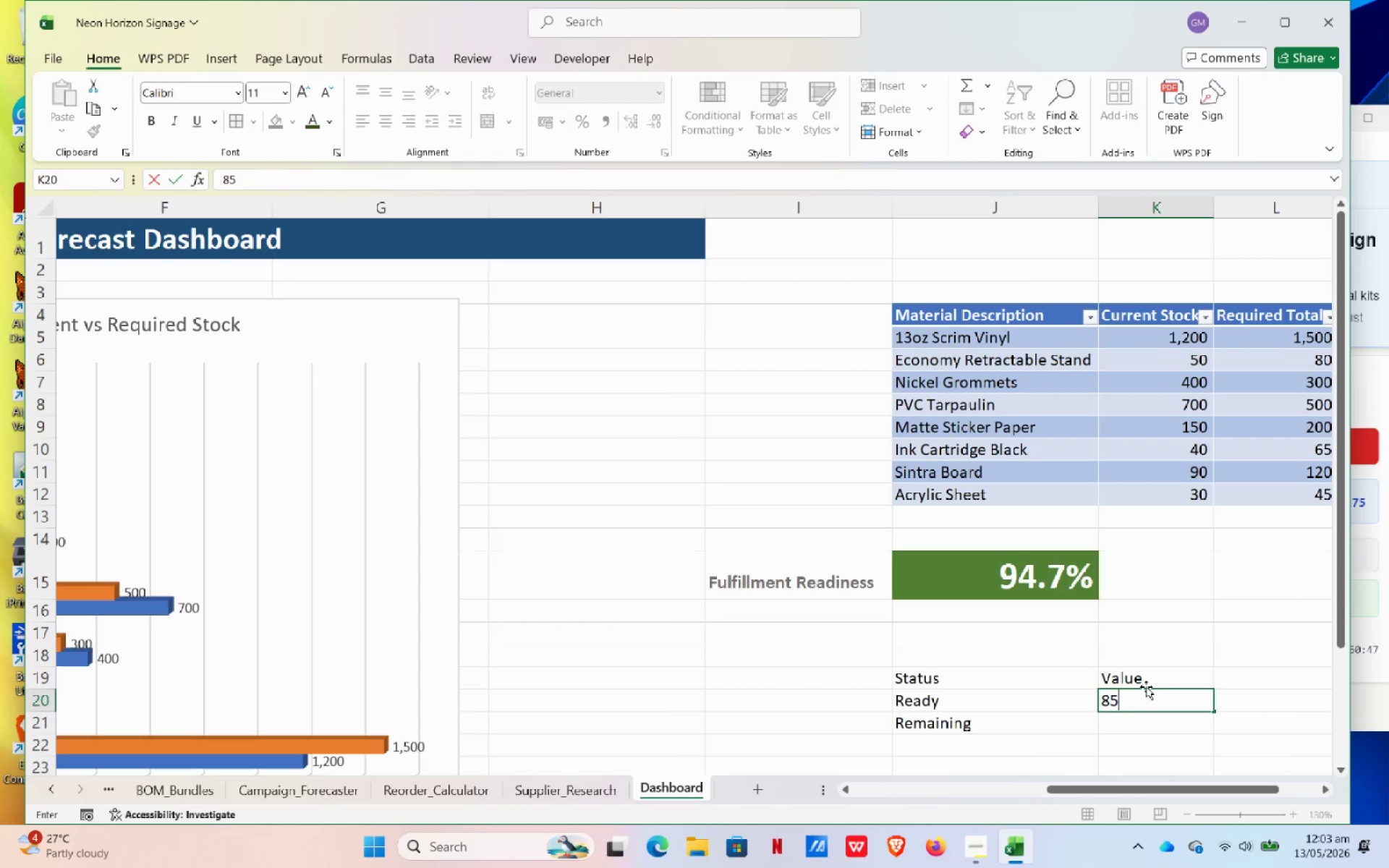 
key(Numpad5)
 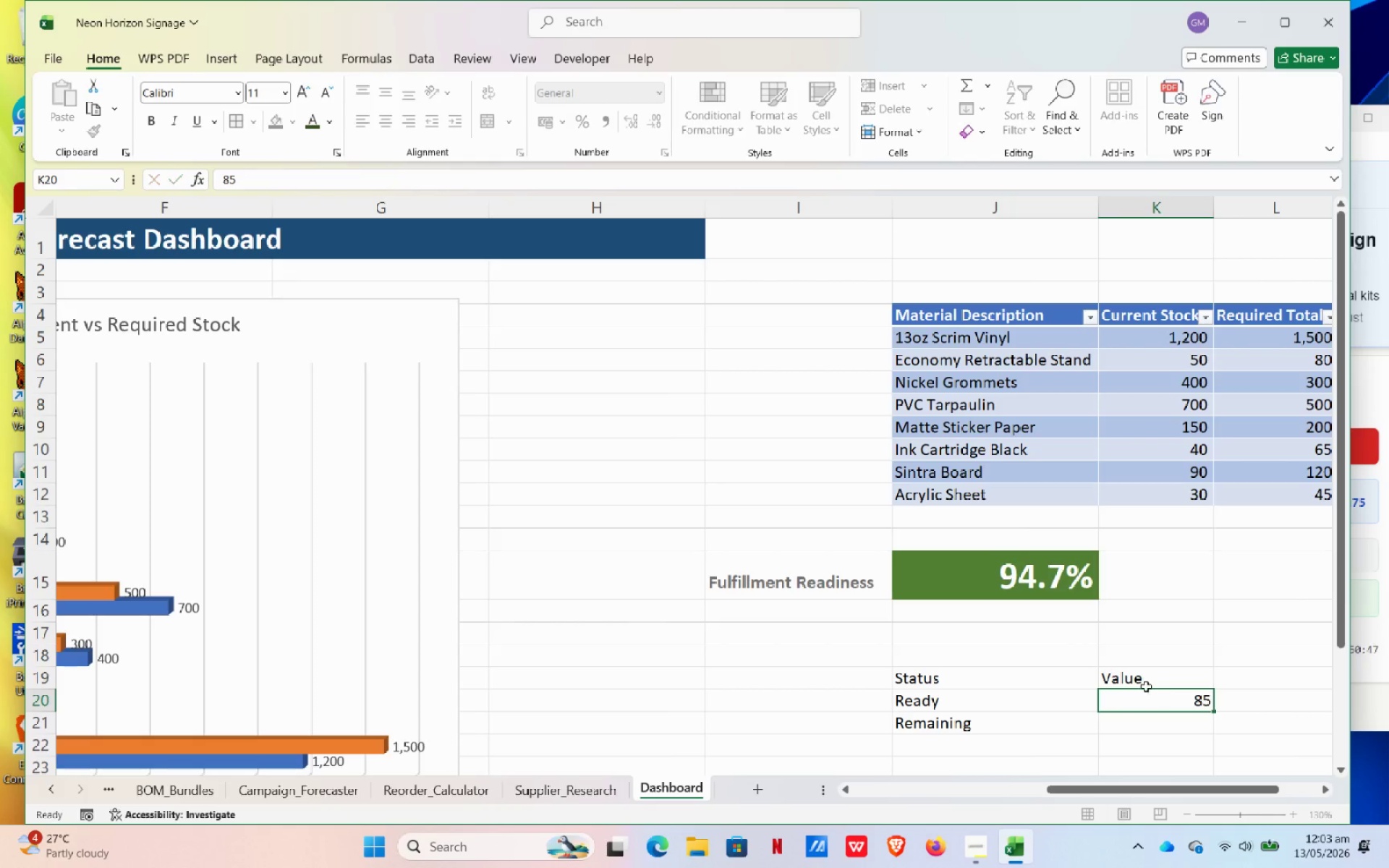 
key(NumpadEnter)
 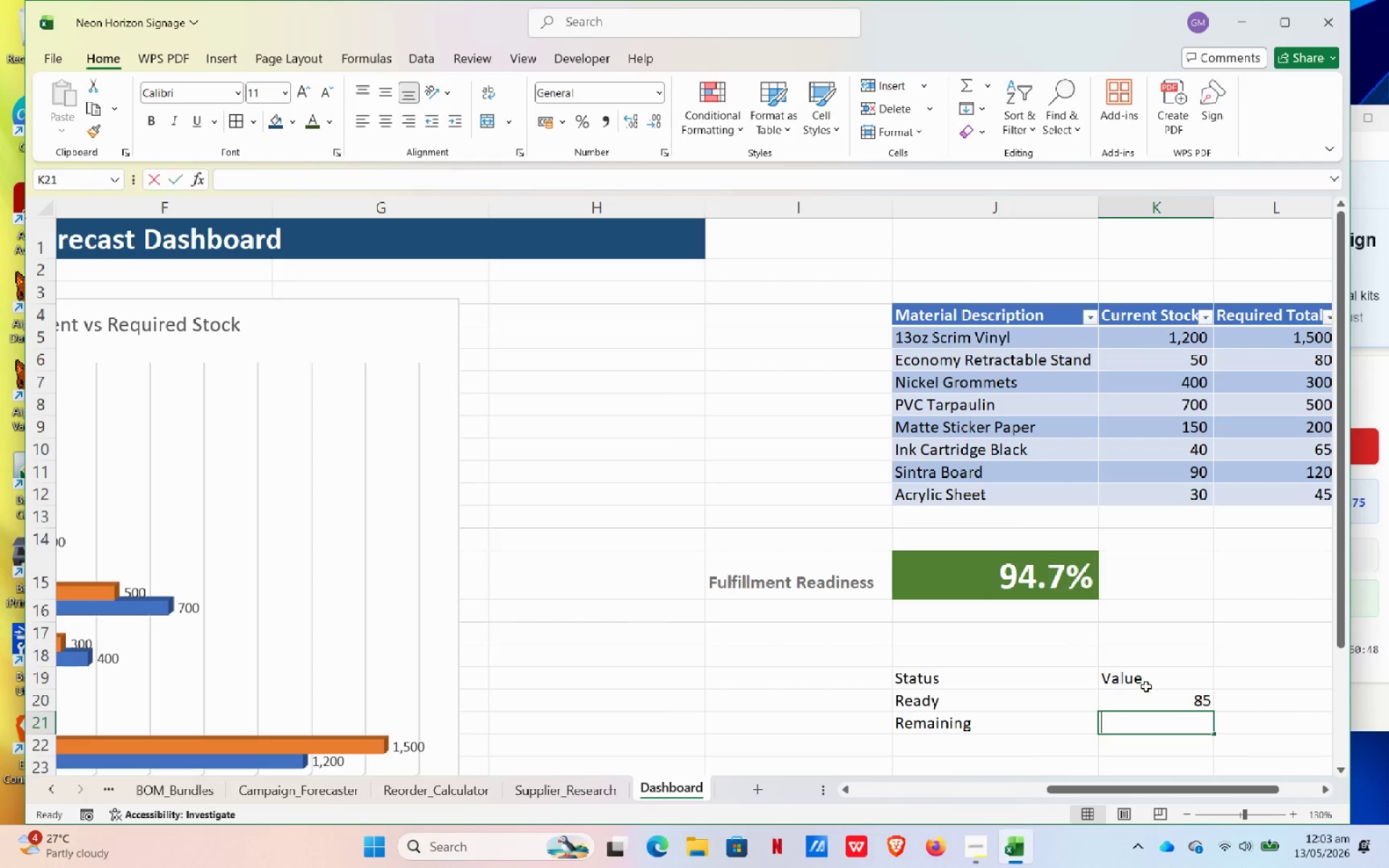 
key(Numpad1)
 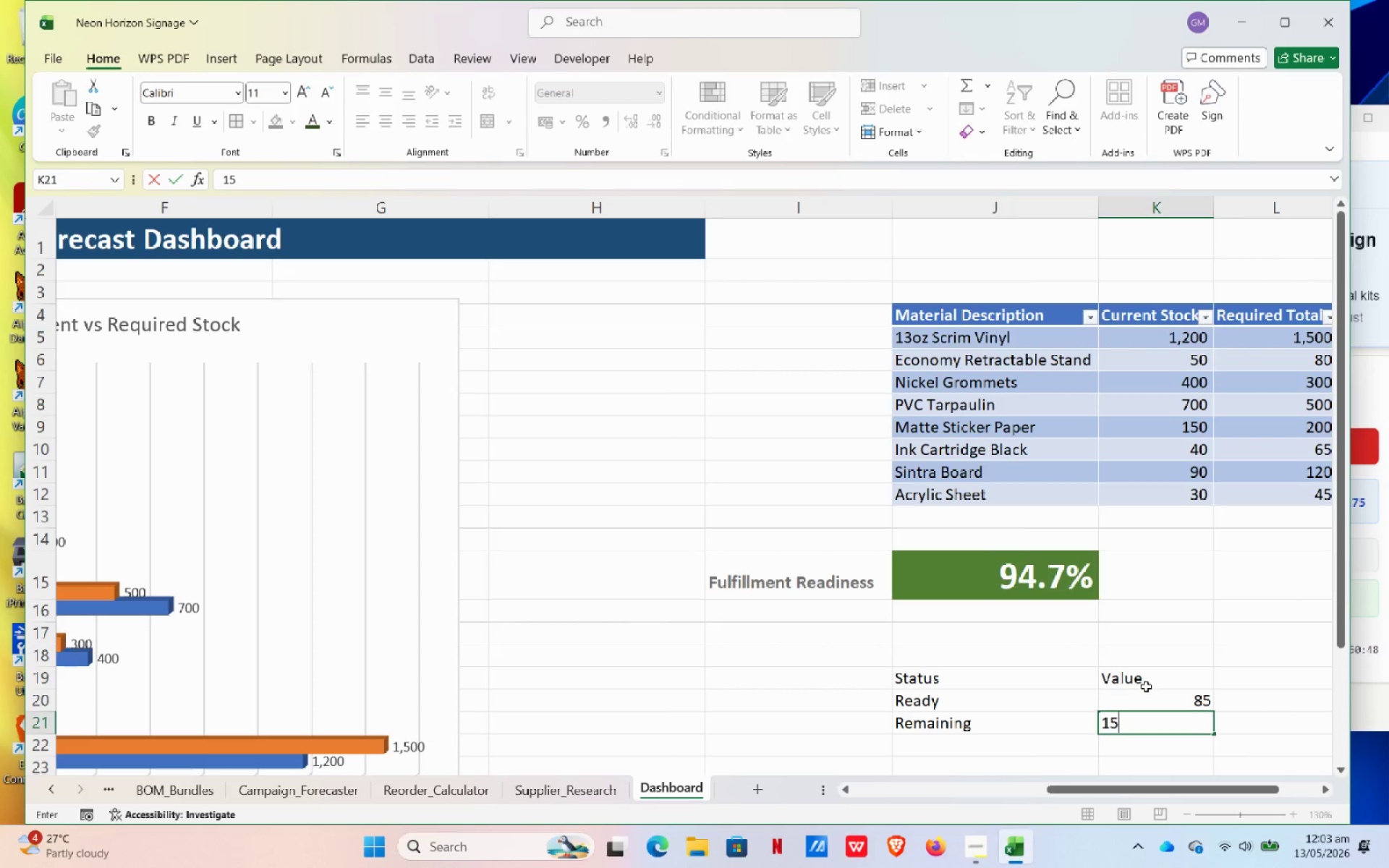 
key(Numpad5)
 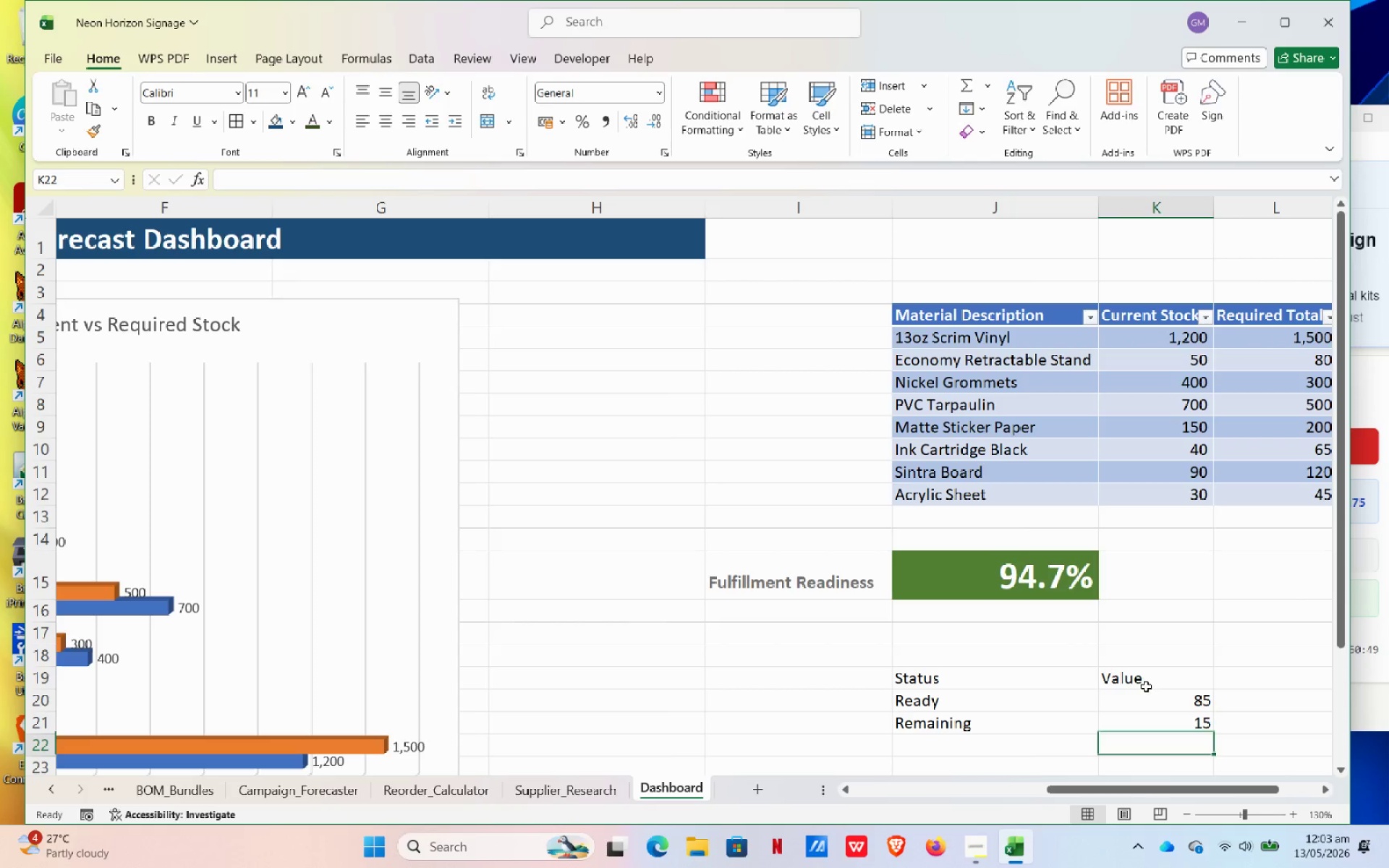 
key(NumpadEnter)
 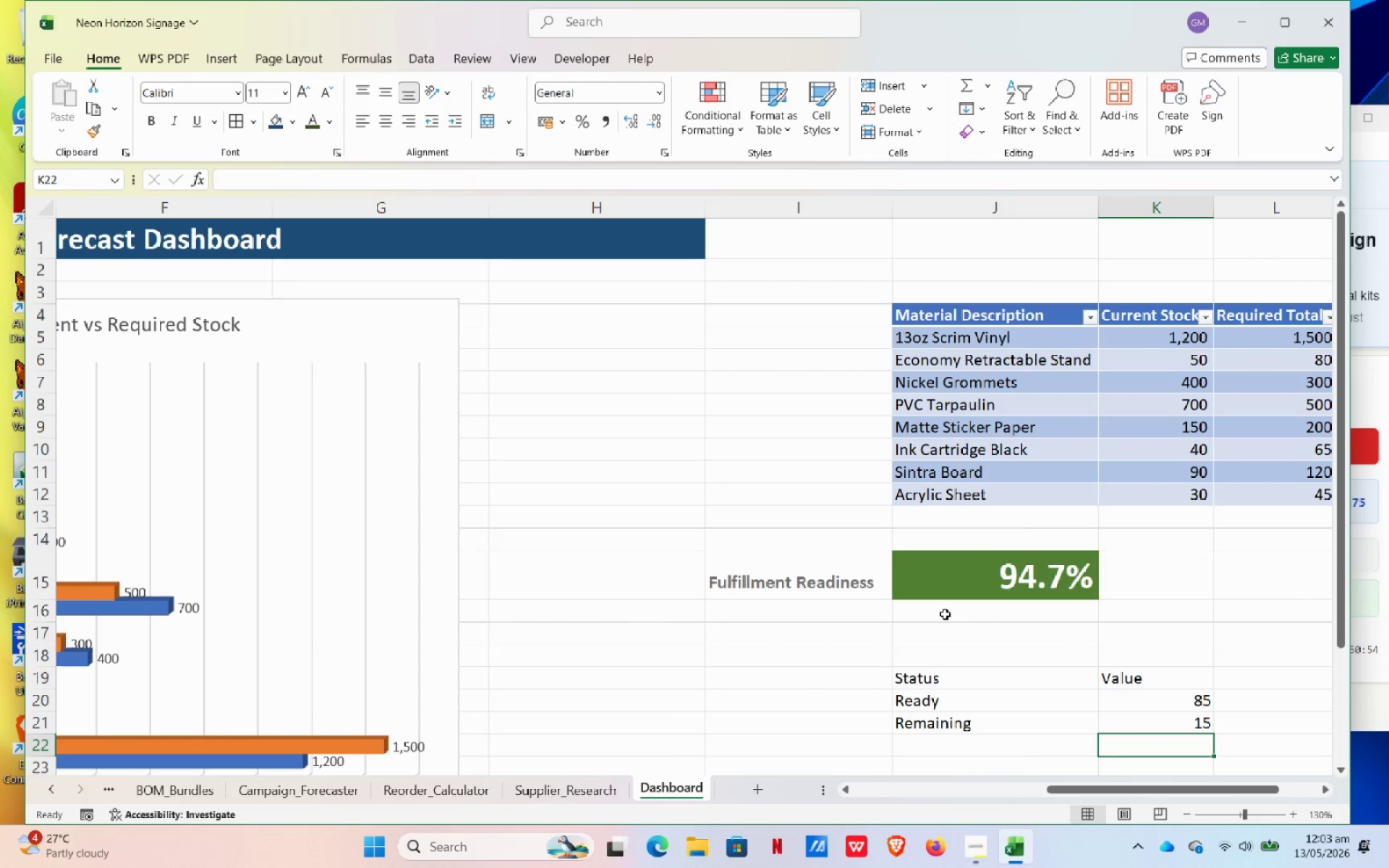 
wait(10.52)
 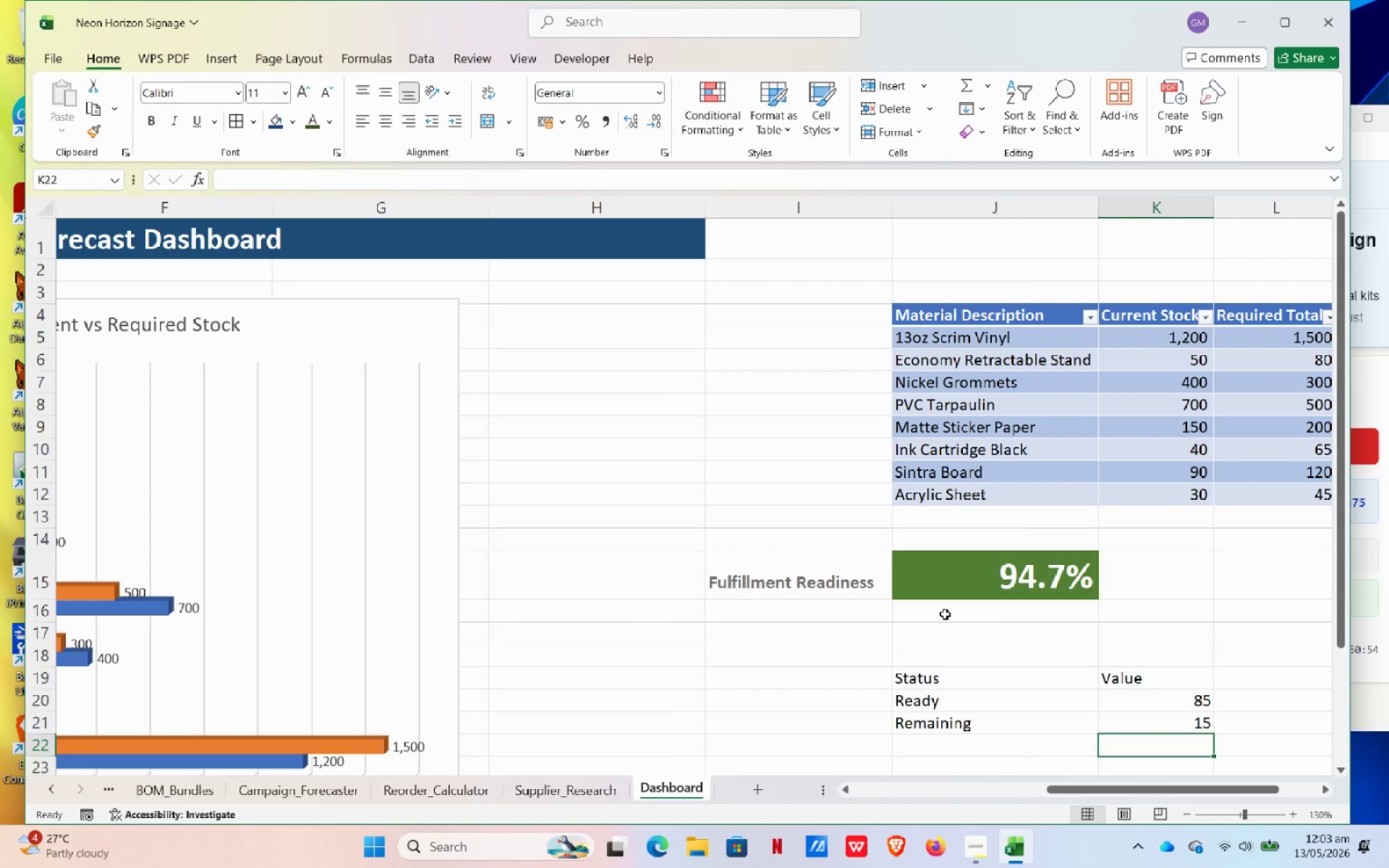 
left_click([1158, 692])
 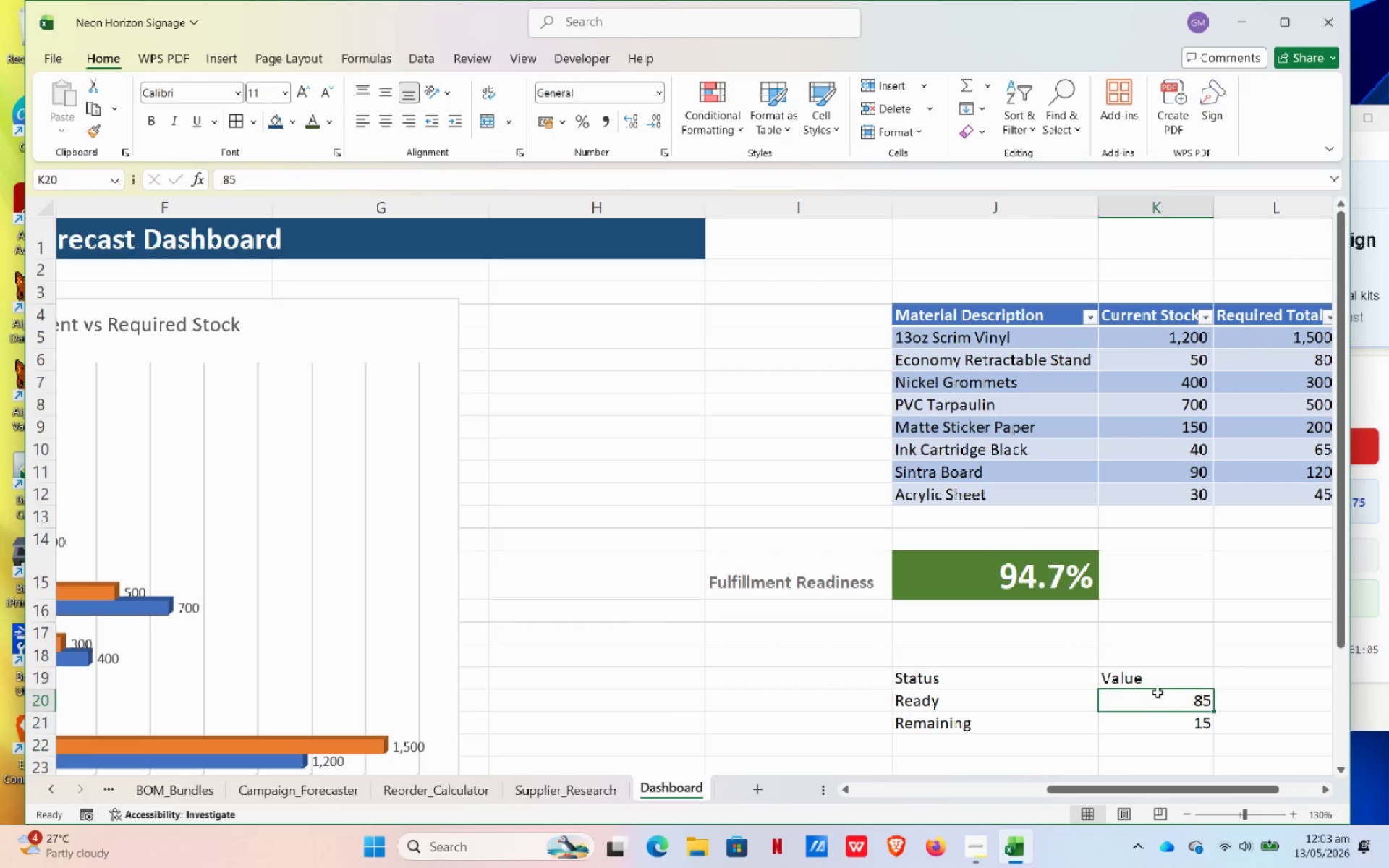 
wait(10.98)
 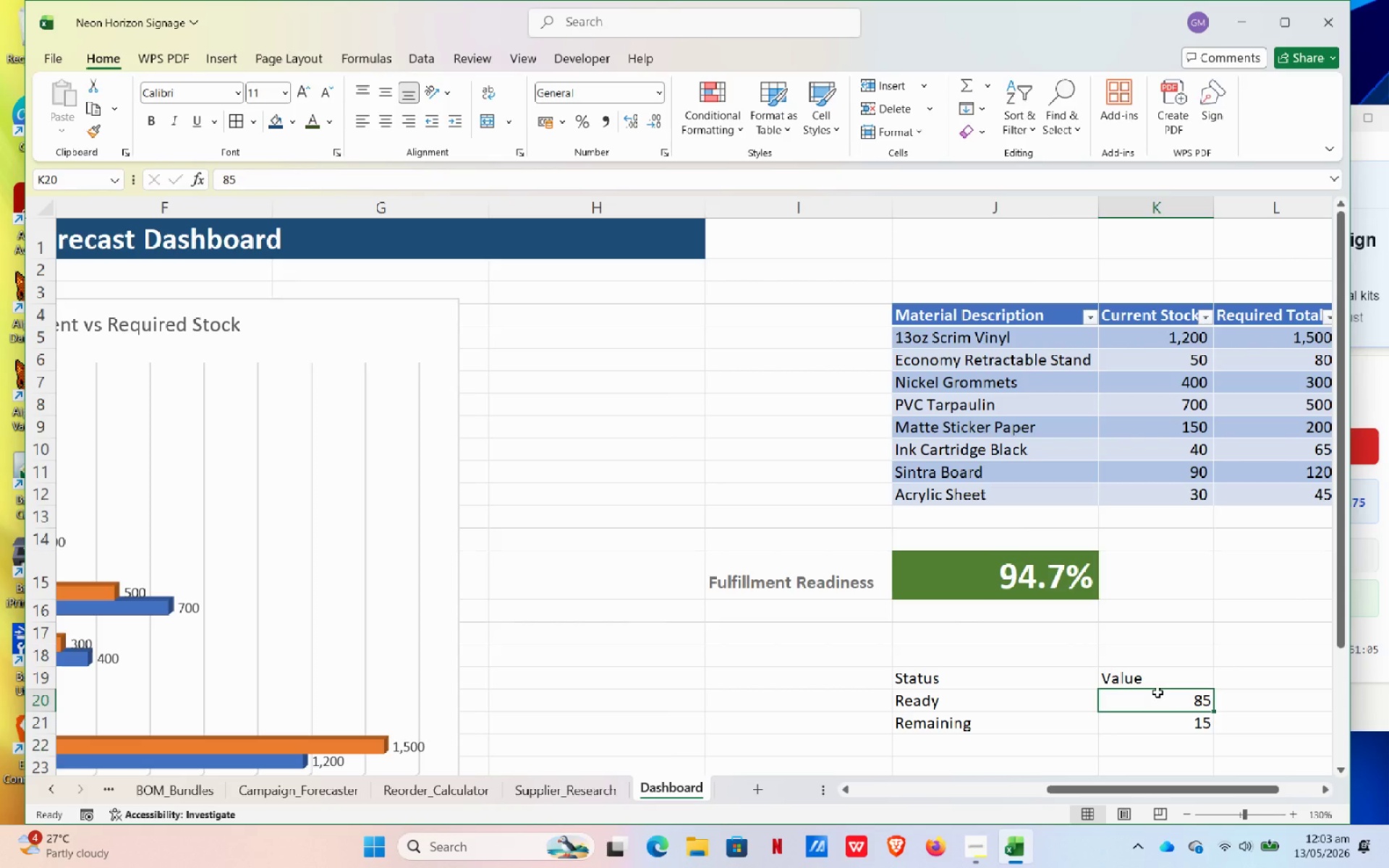 
left_click([1150, 697])
 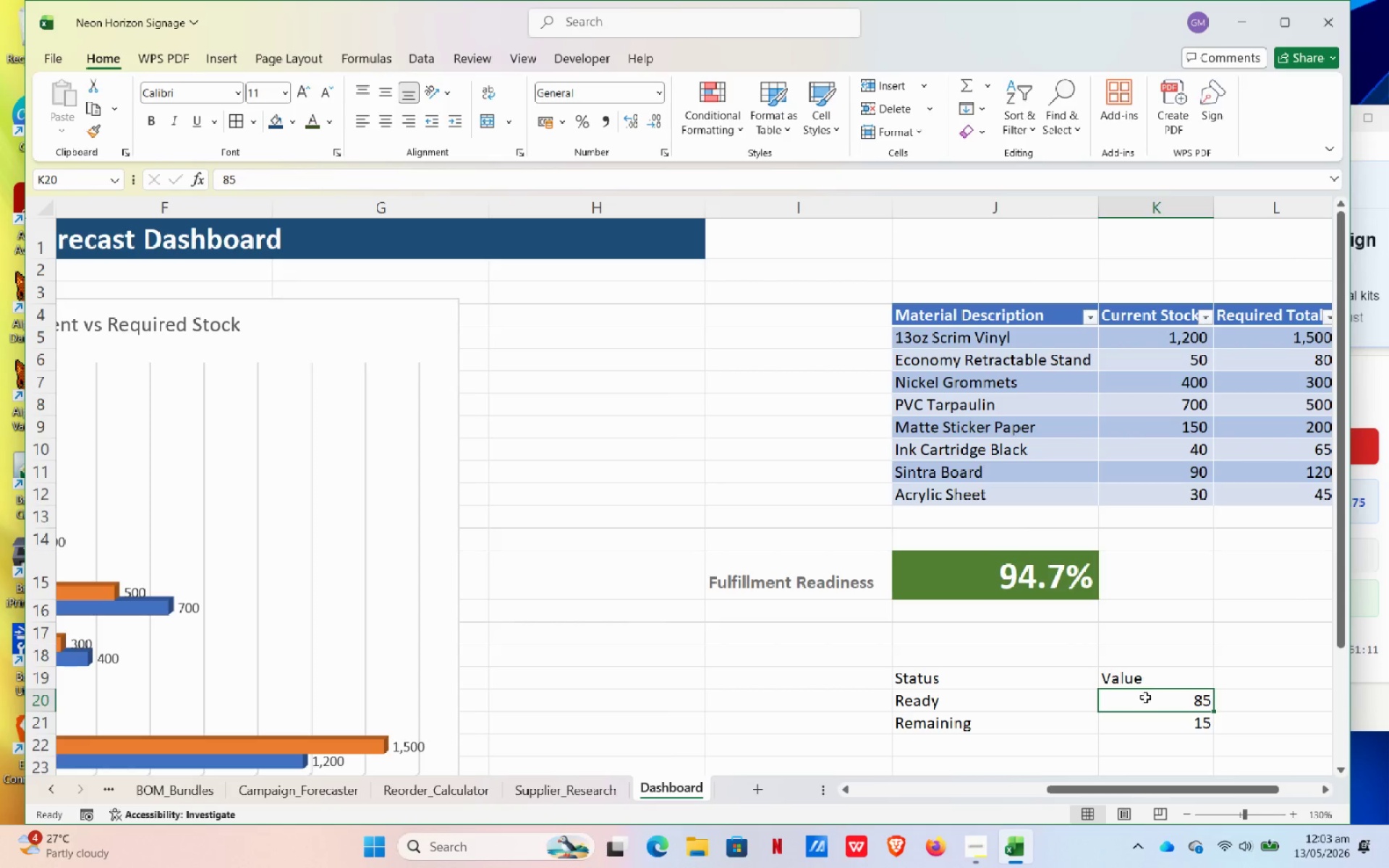 
key(Equal)
 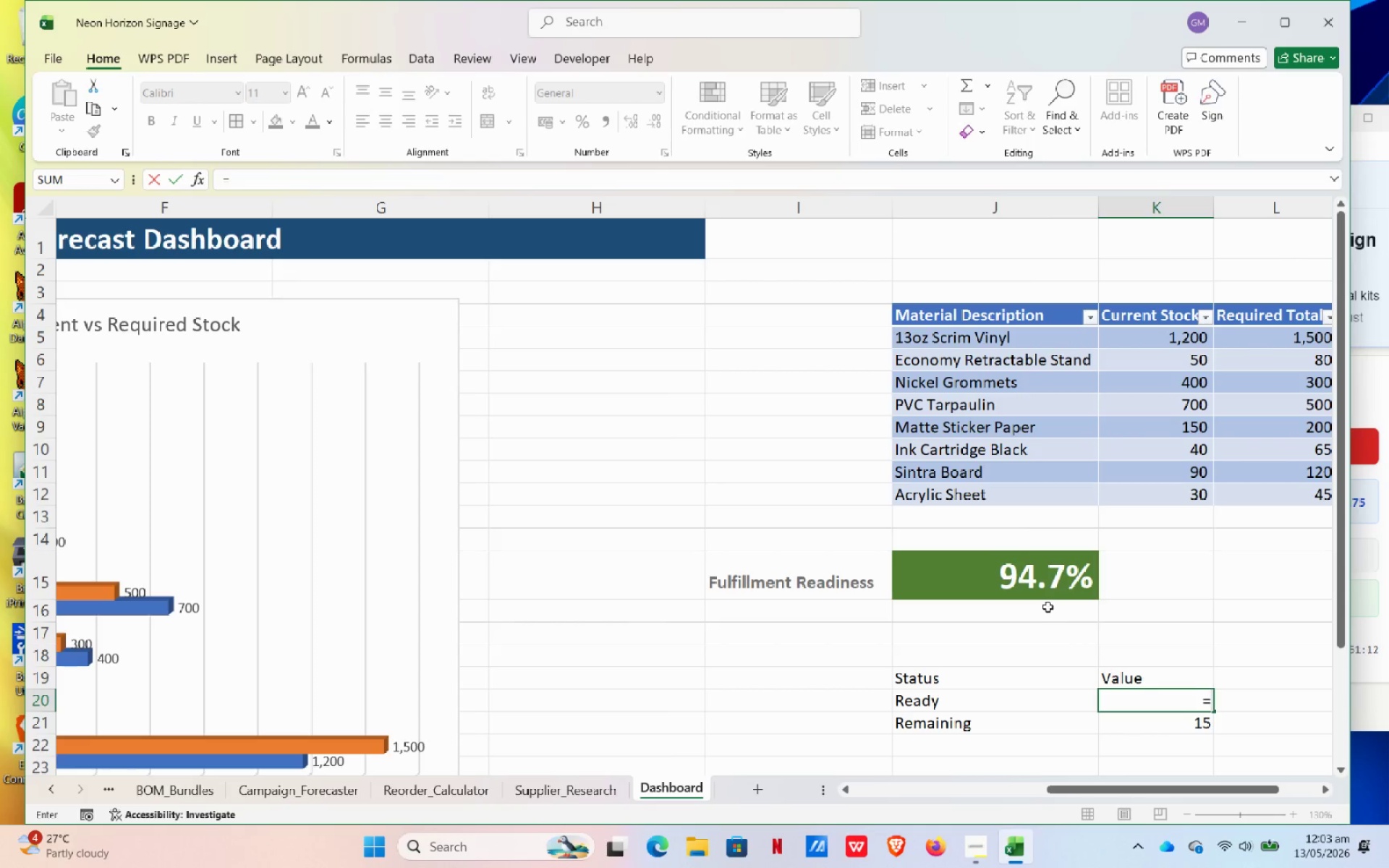 
left_click([1047, 606])
 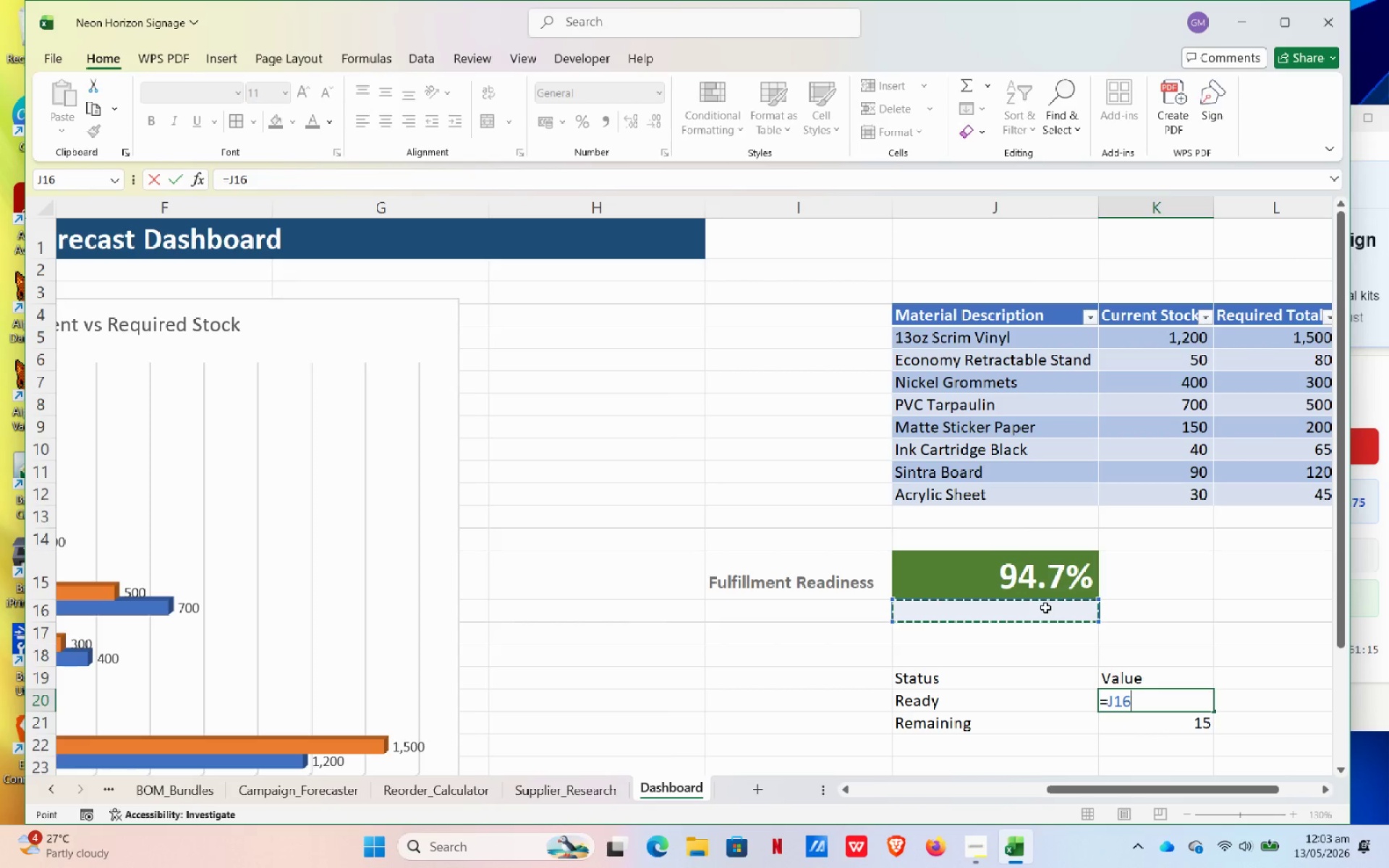 
key(NumpadEnter)
 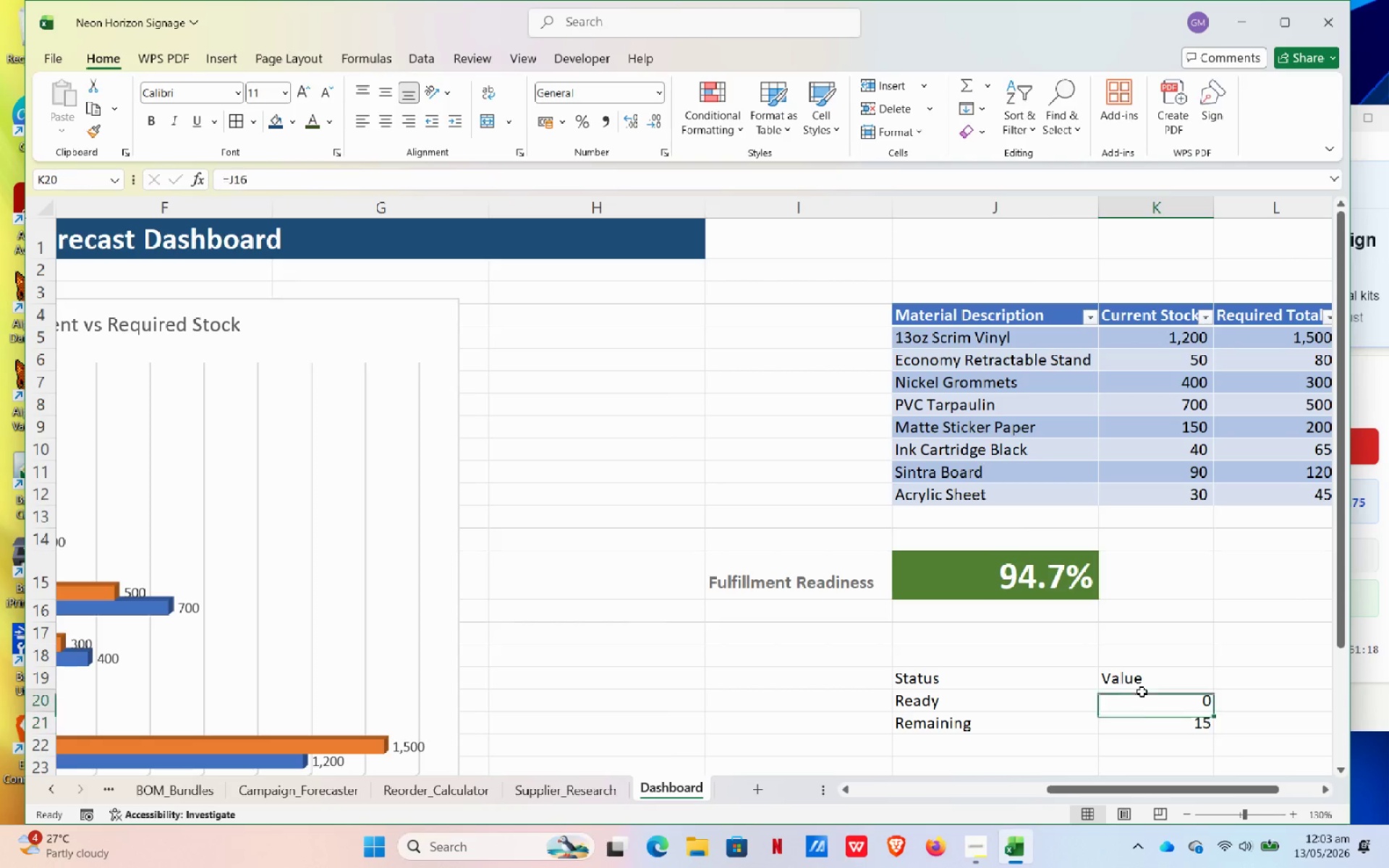 
double_click([1142, 694])
 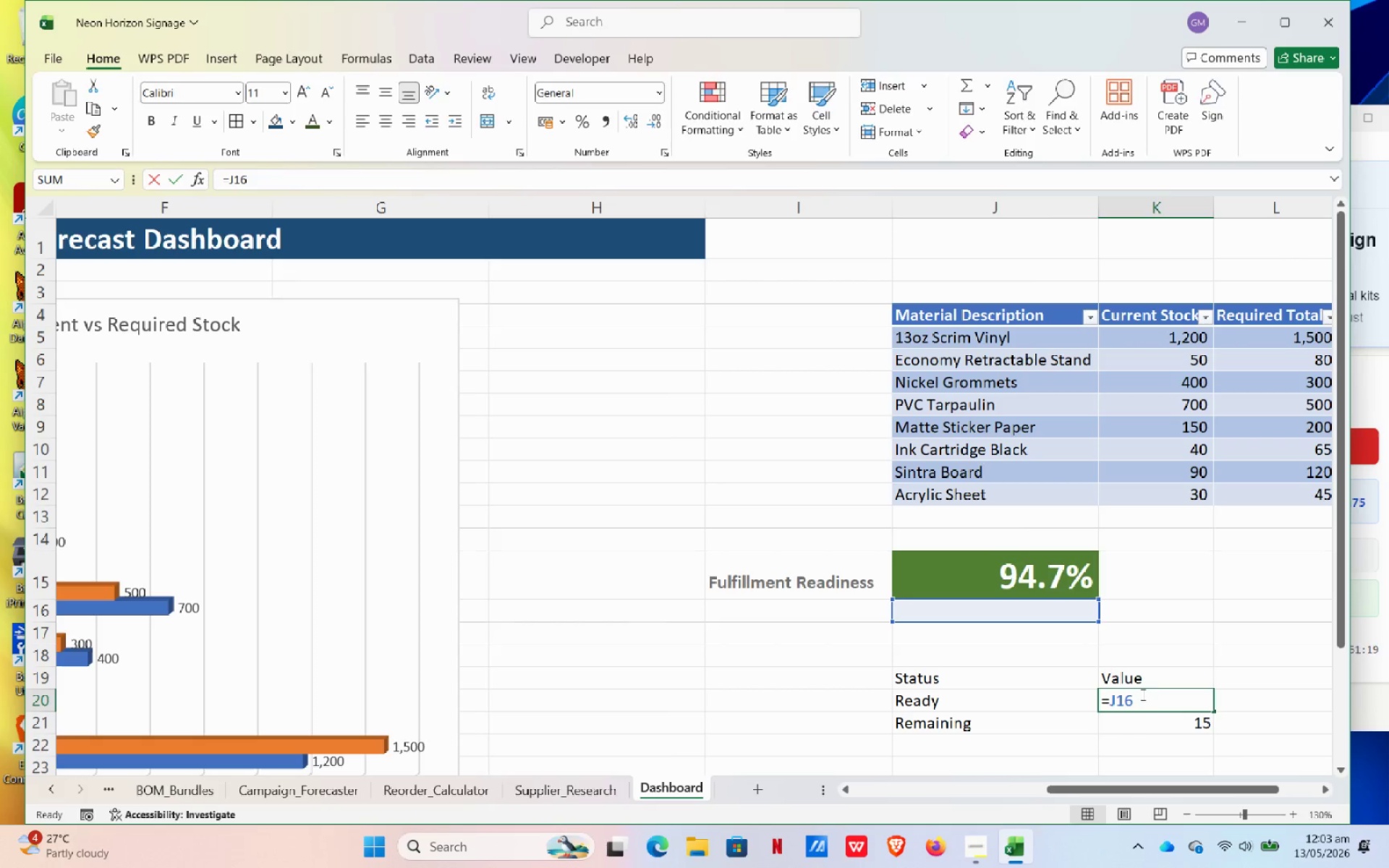 
triple_click([1142, 694])
 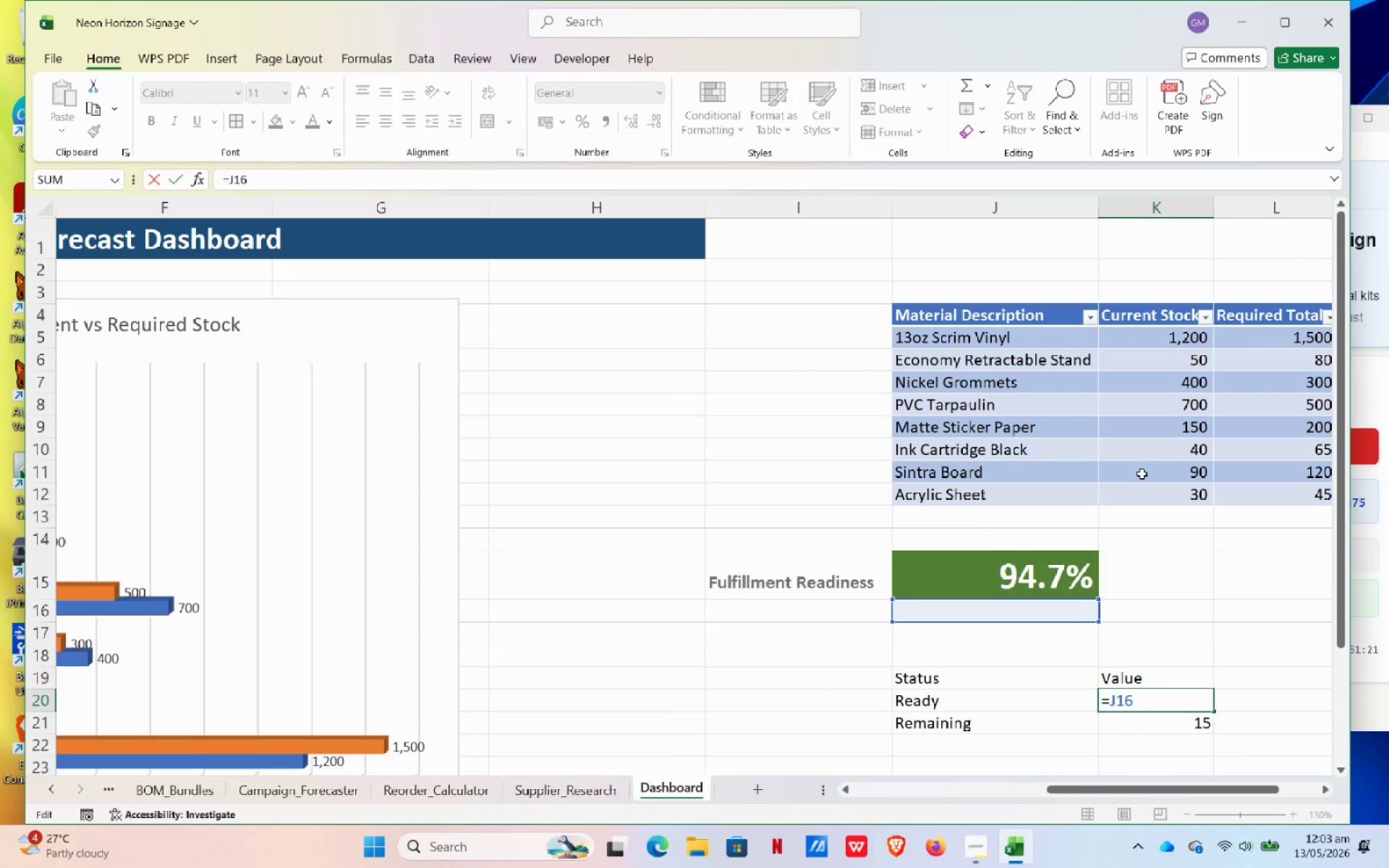 
key(Backspace)
 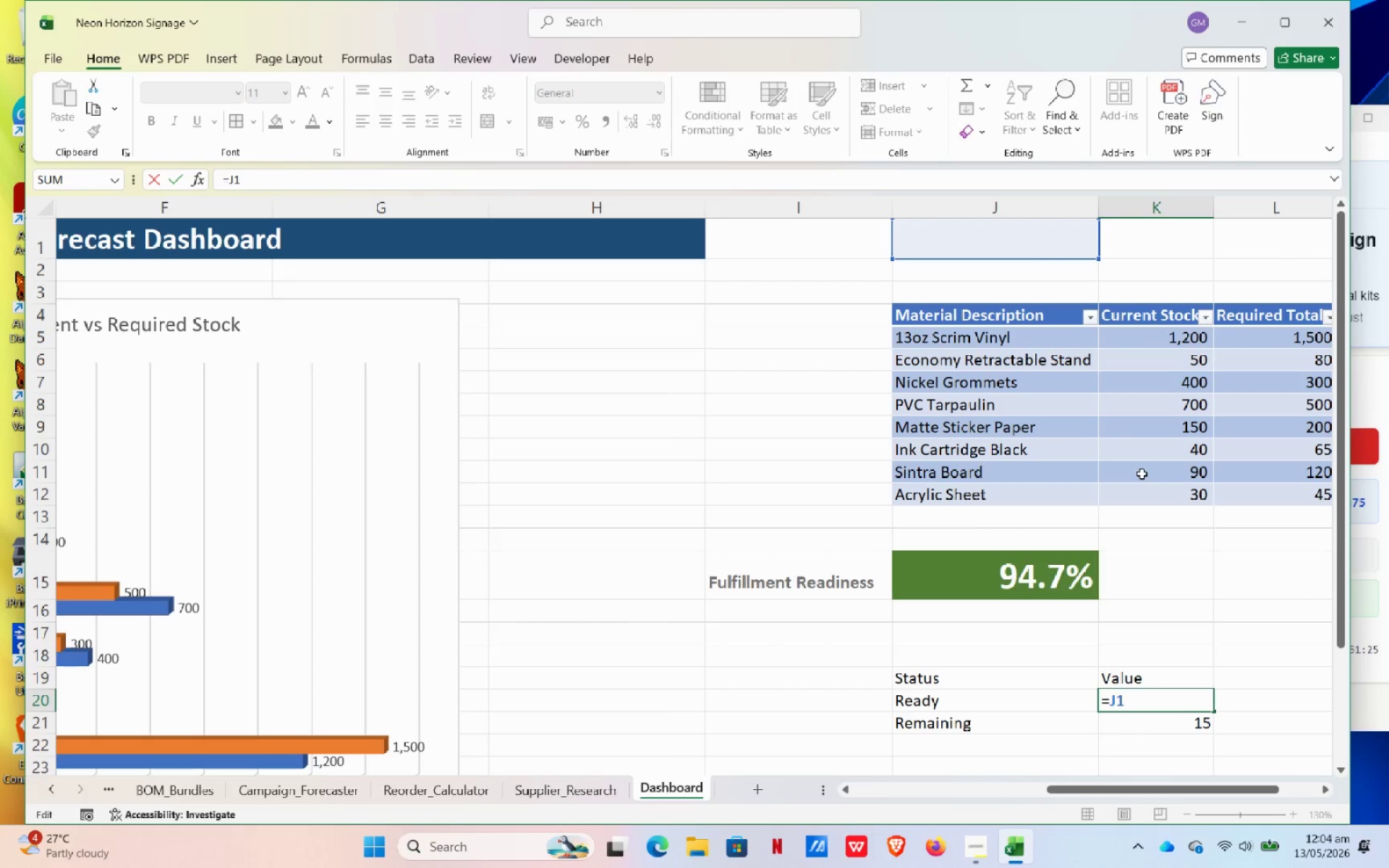 
key(Numpad5)
 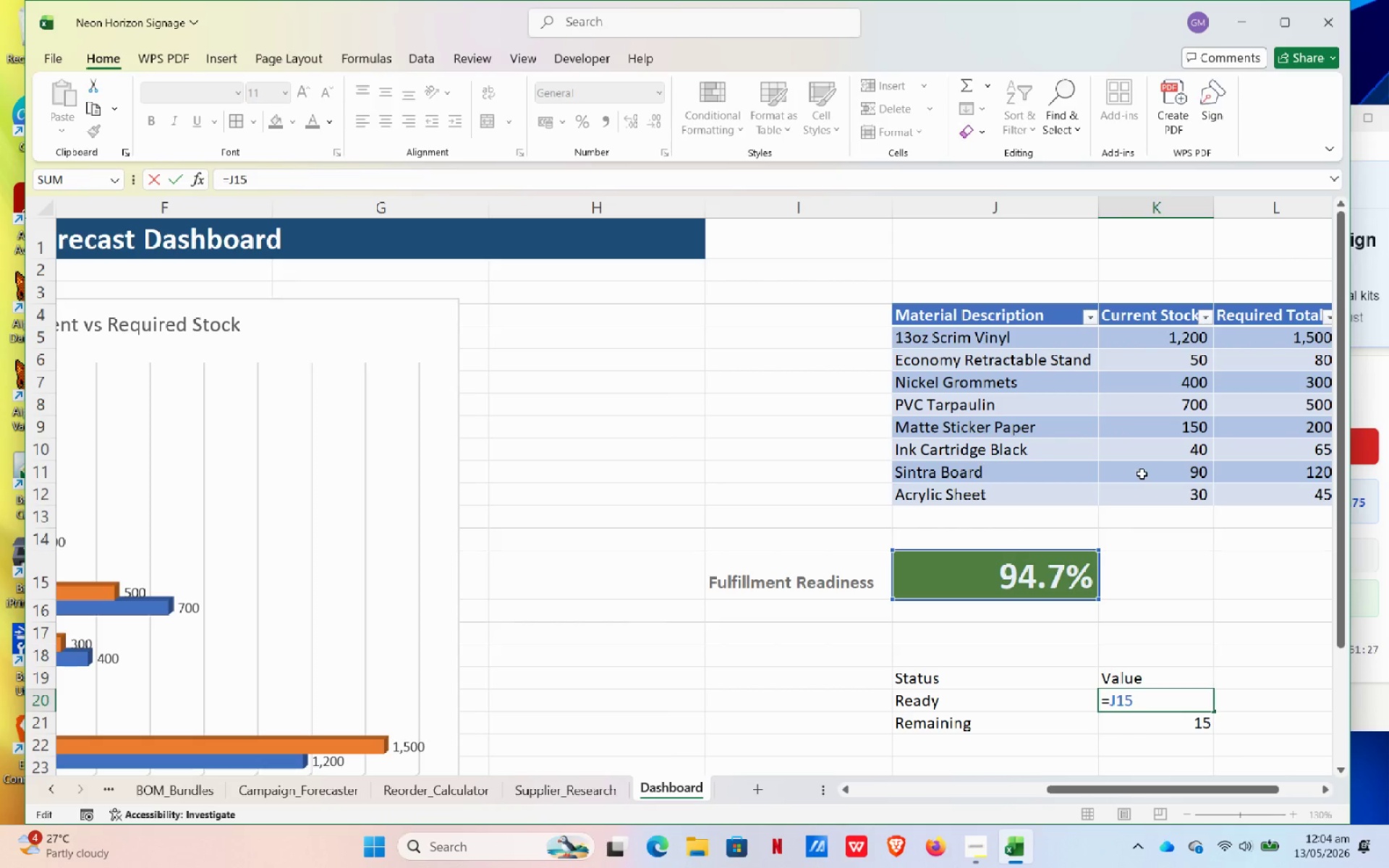 
key(NumpadEnter)
 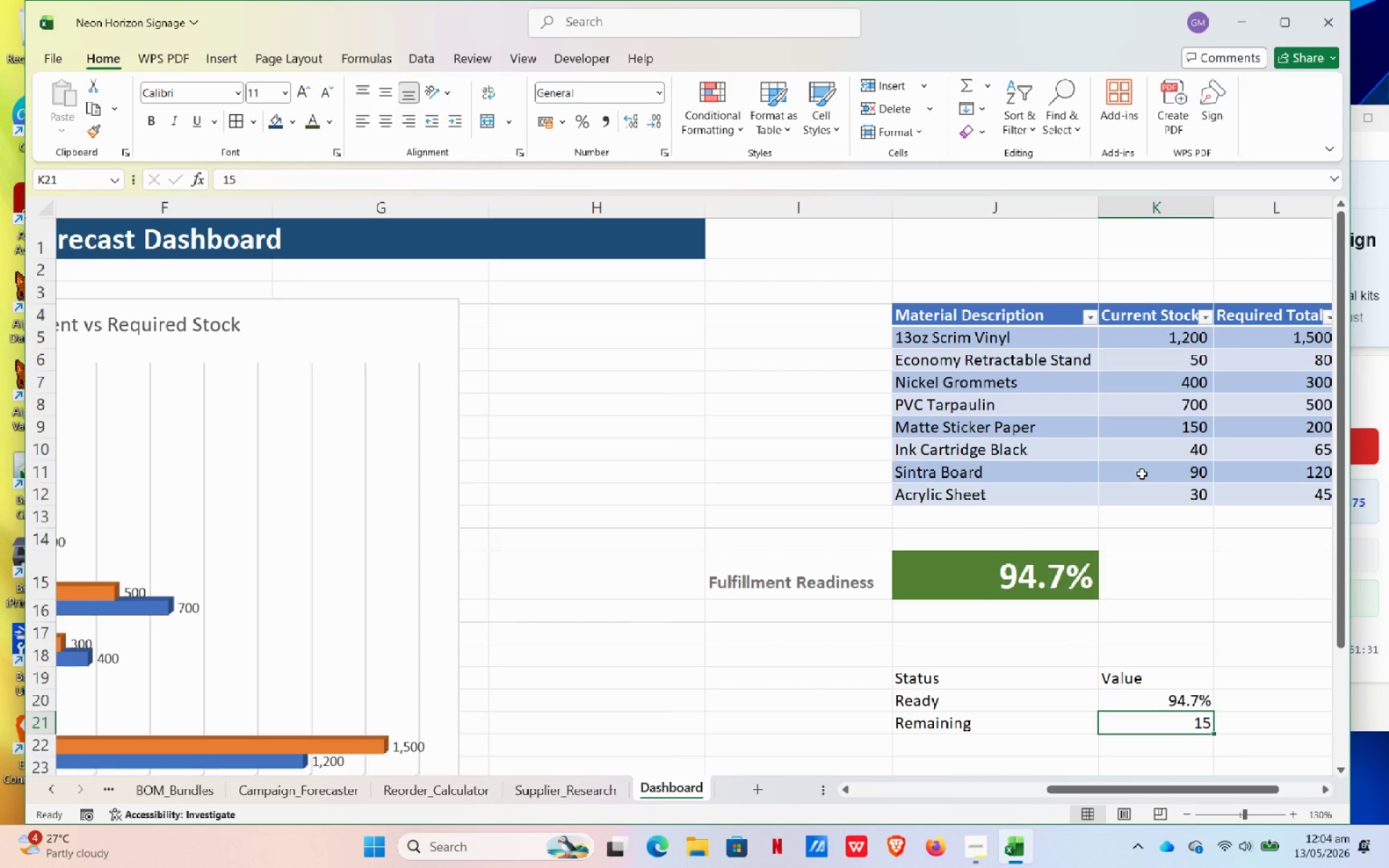 
key(Equal)
 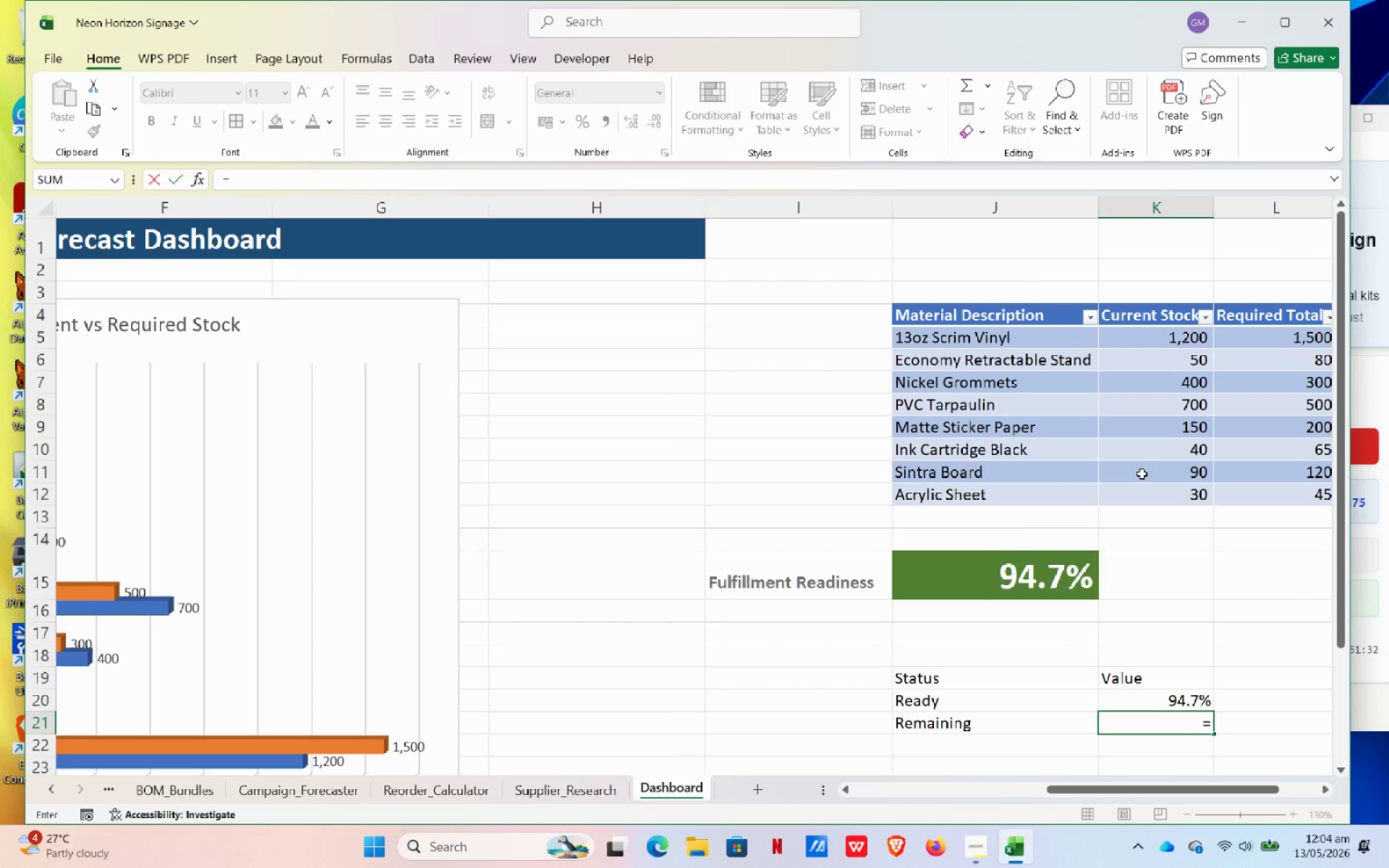 
key(Numpad1)
 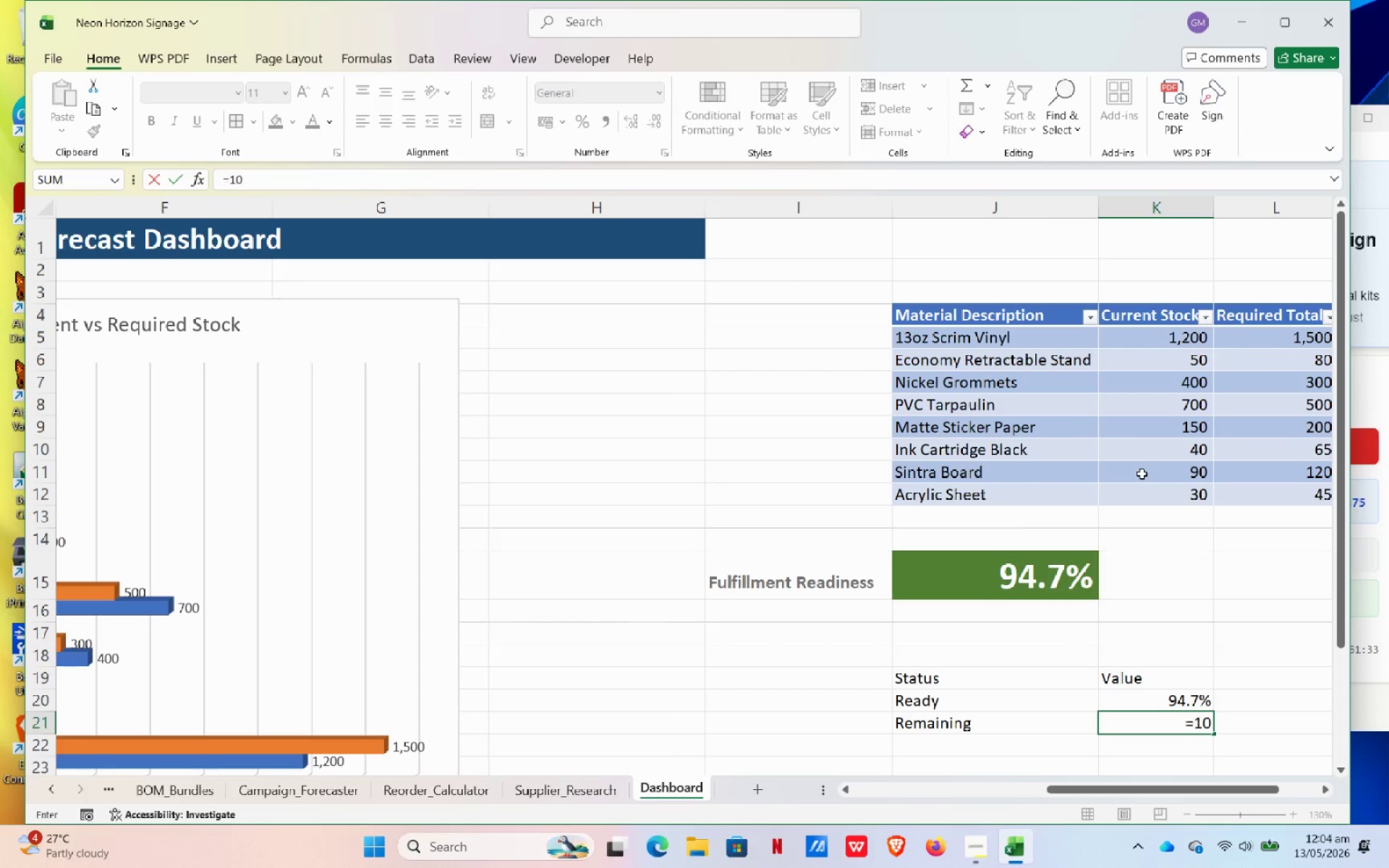 
key(Numpad0)
 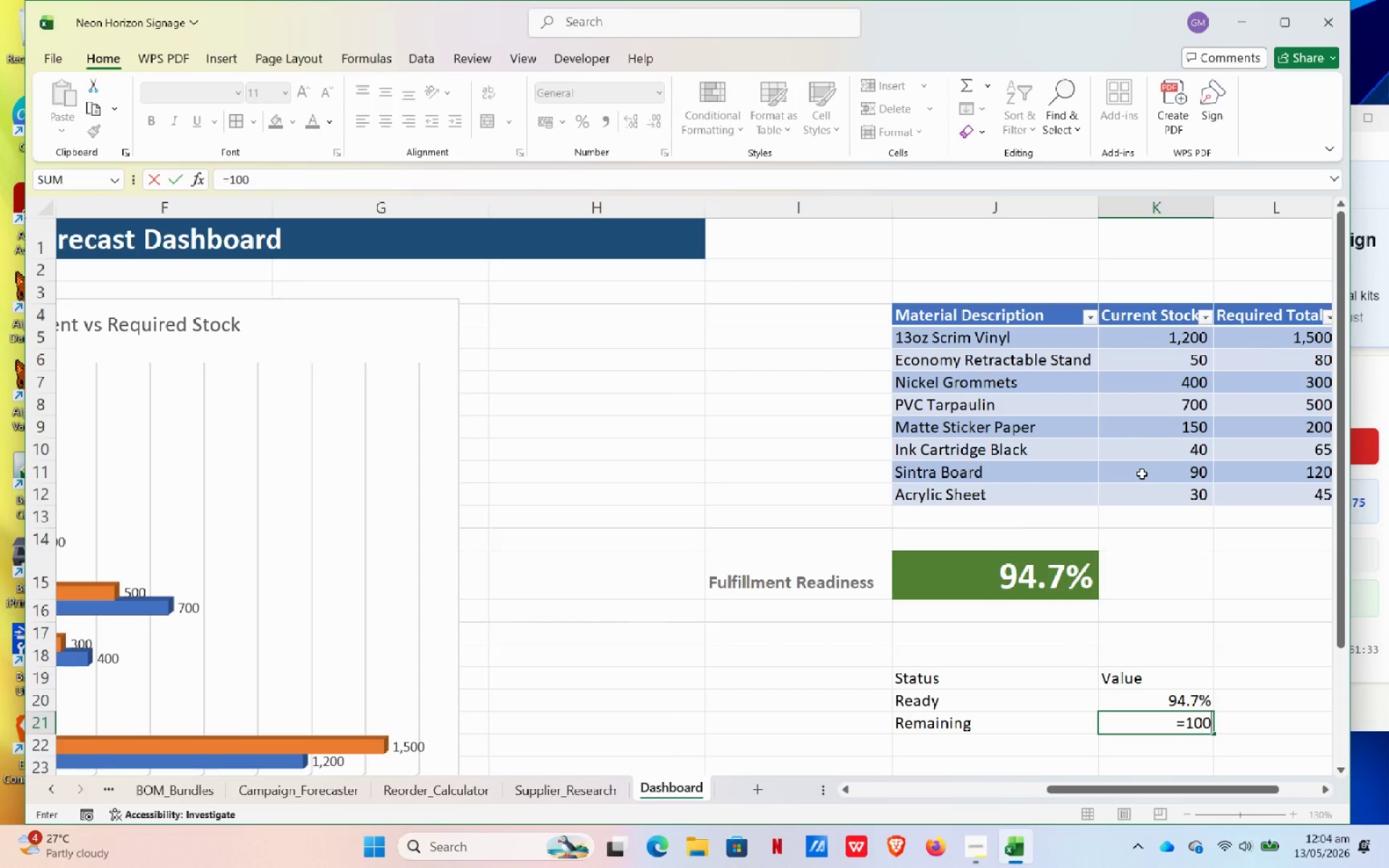 
key(Numpad0)
 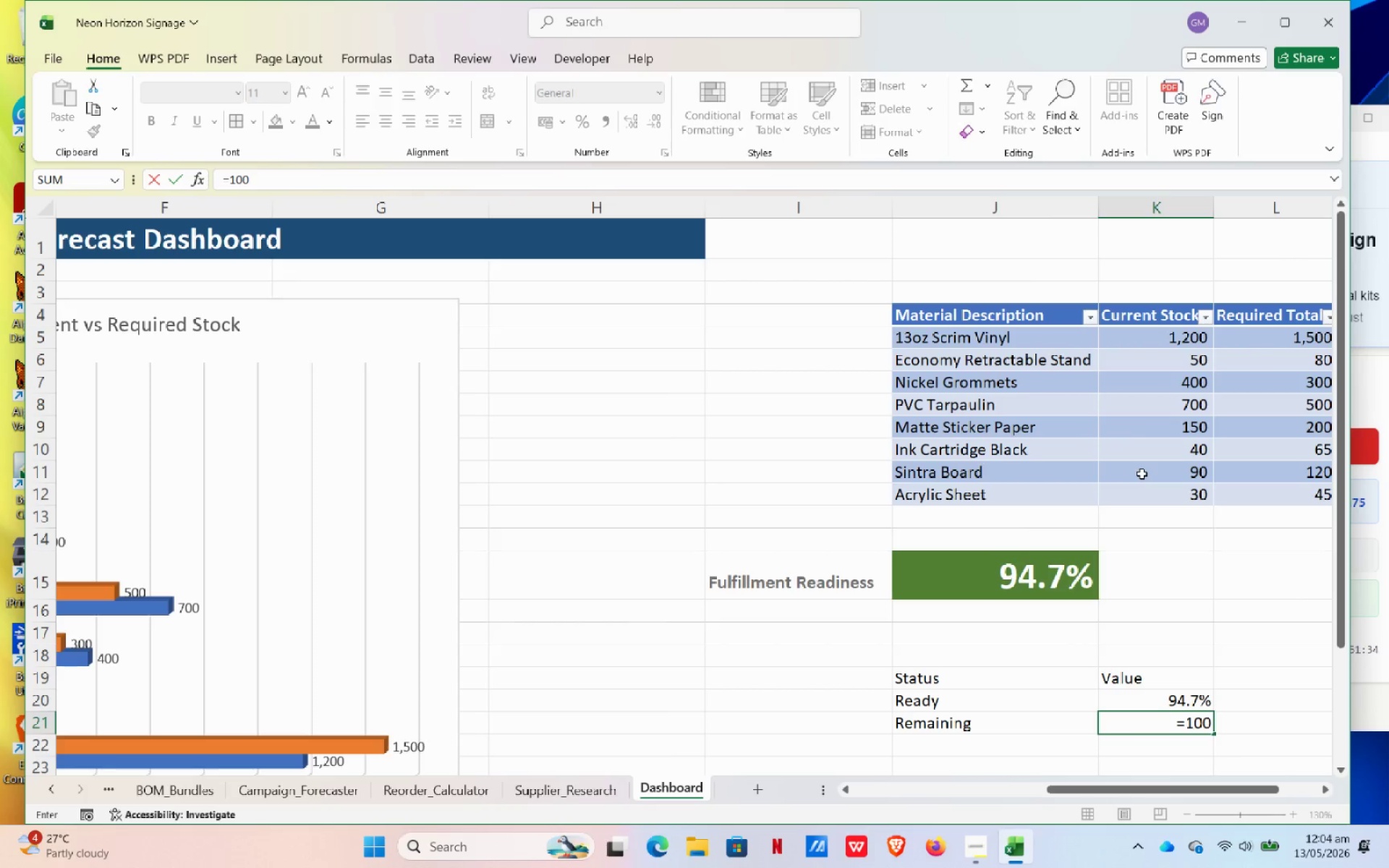 
key(NumpadSubtract)
 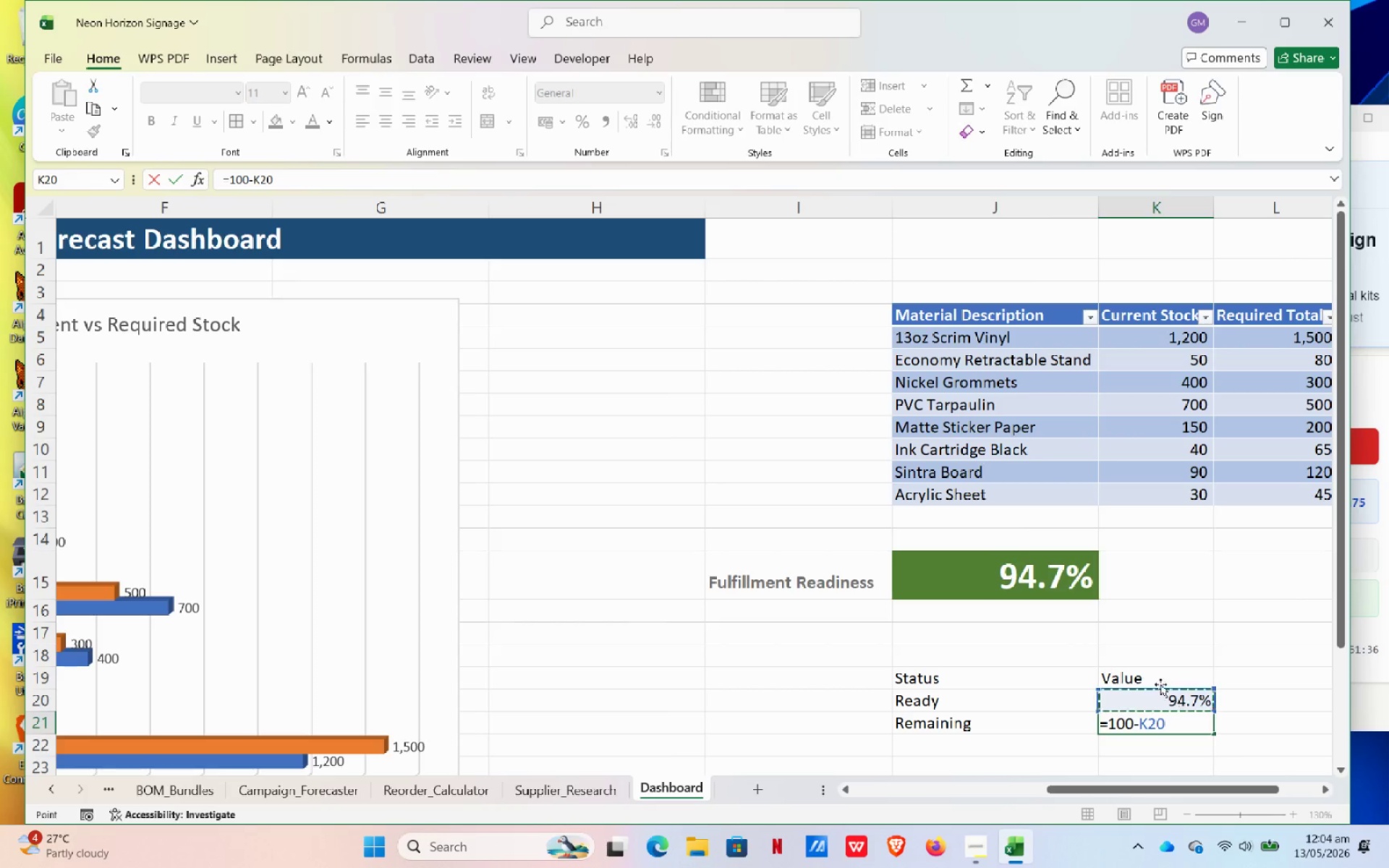 
key(NumpadEnter)
 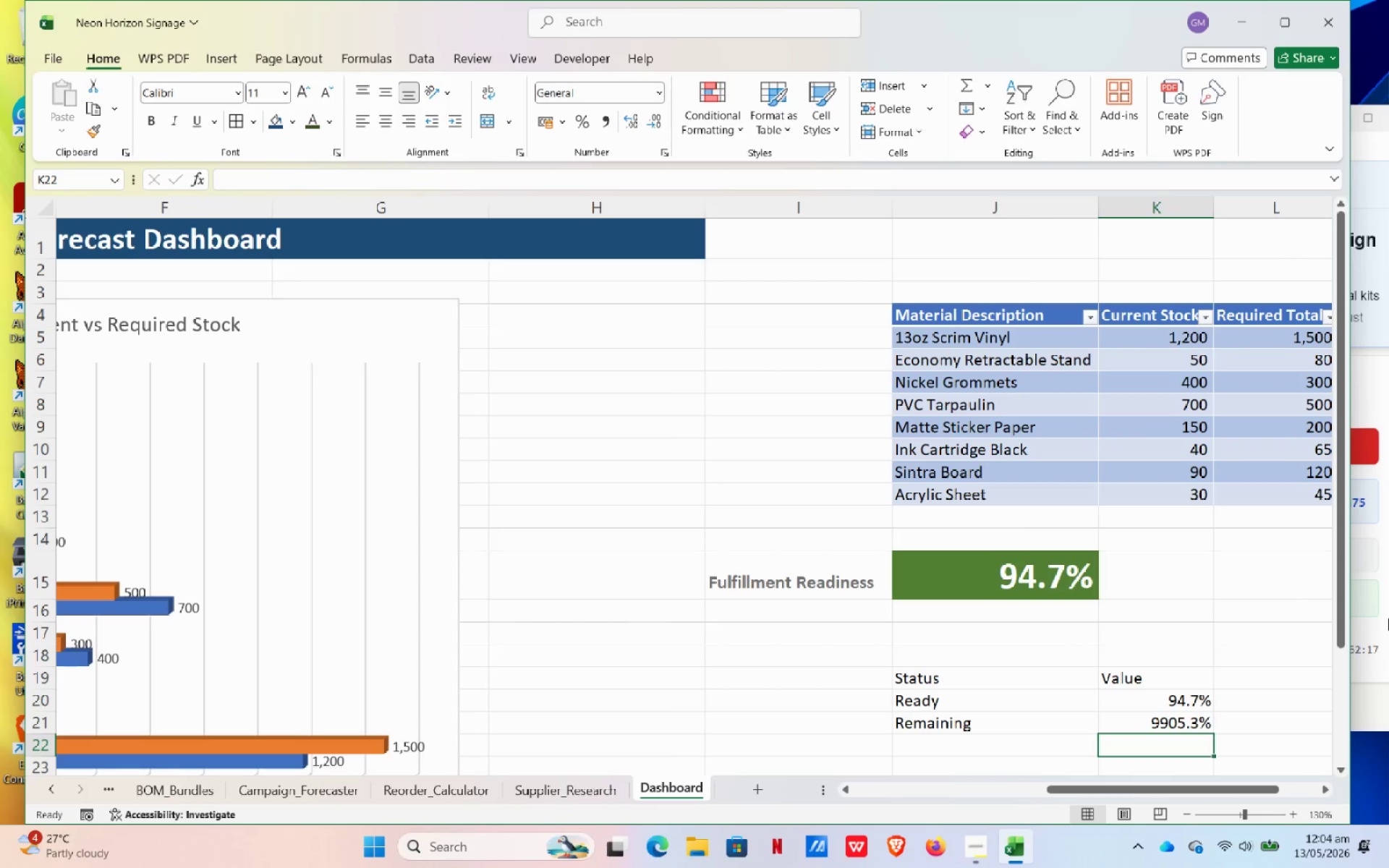 
wait(45.14)
 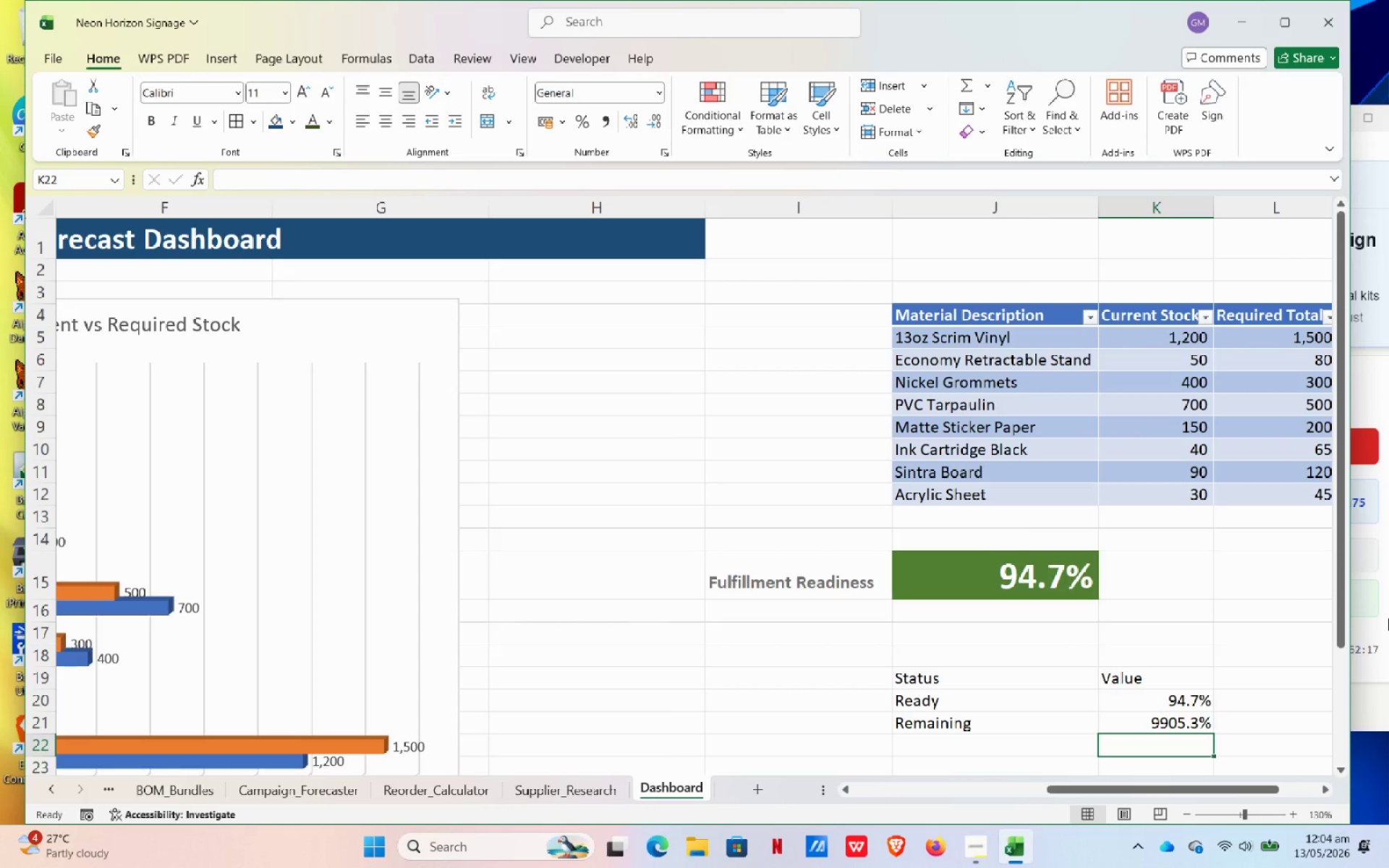 
left_click([991, 582])
 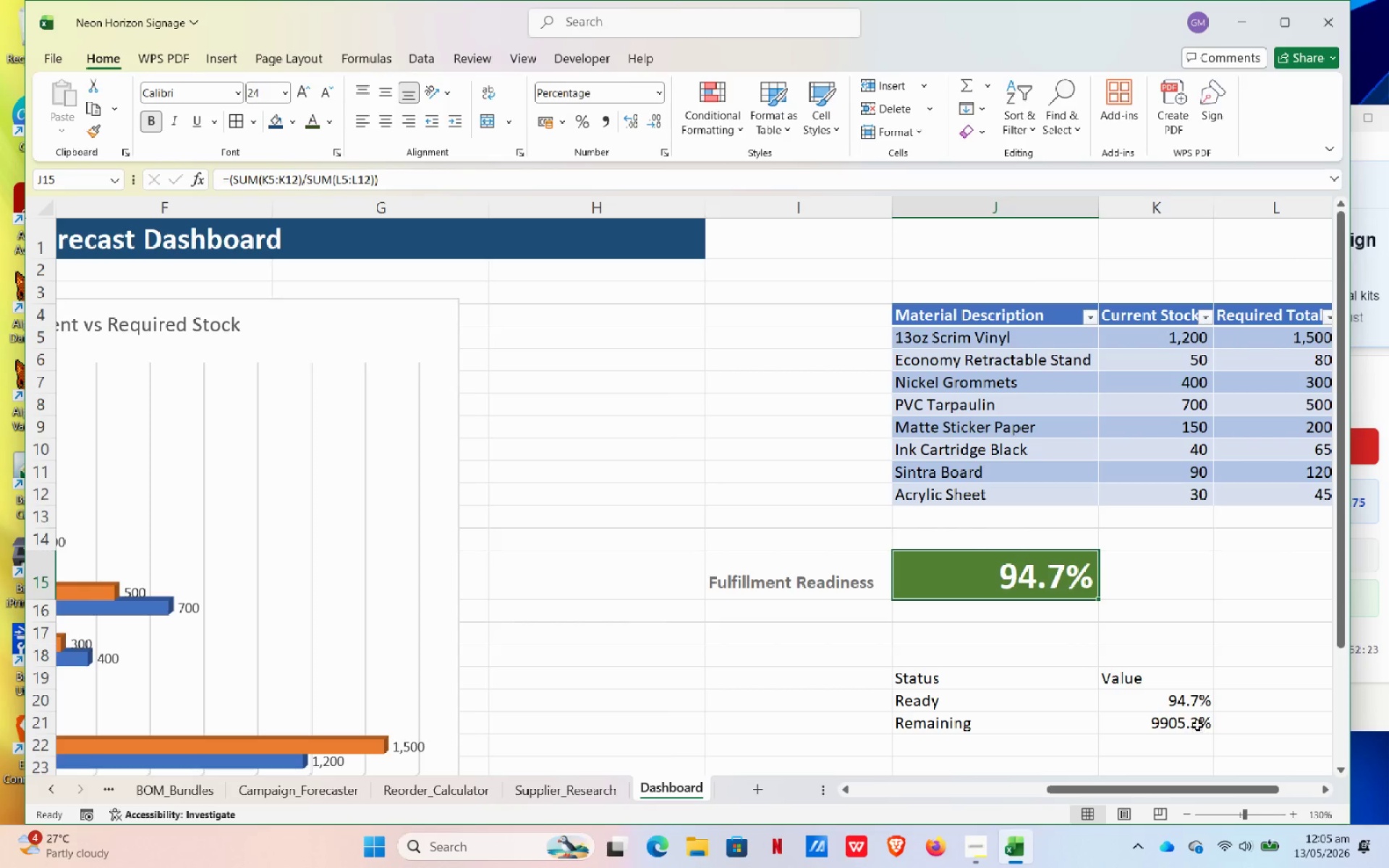 
left_click([1190, 690])
 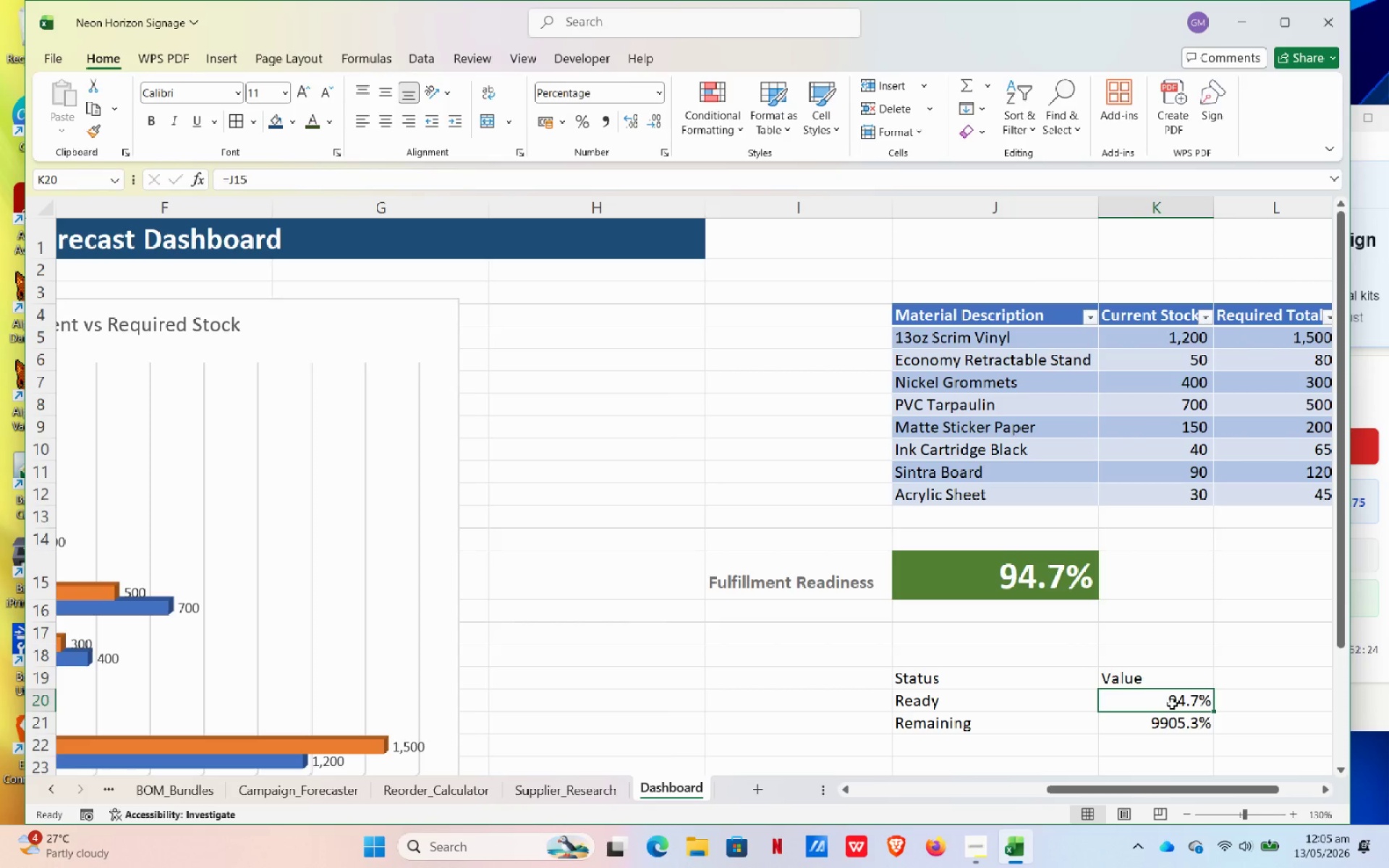 
left_click([1173, 702])
 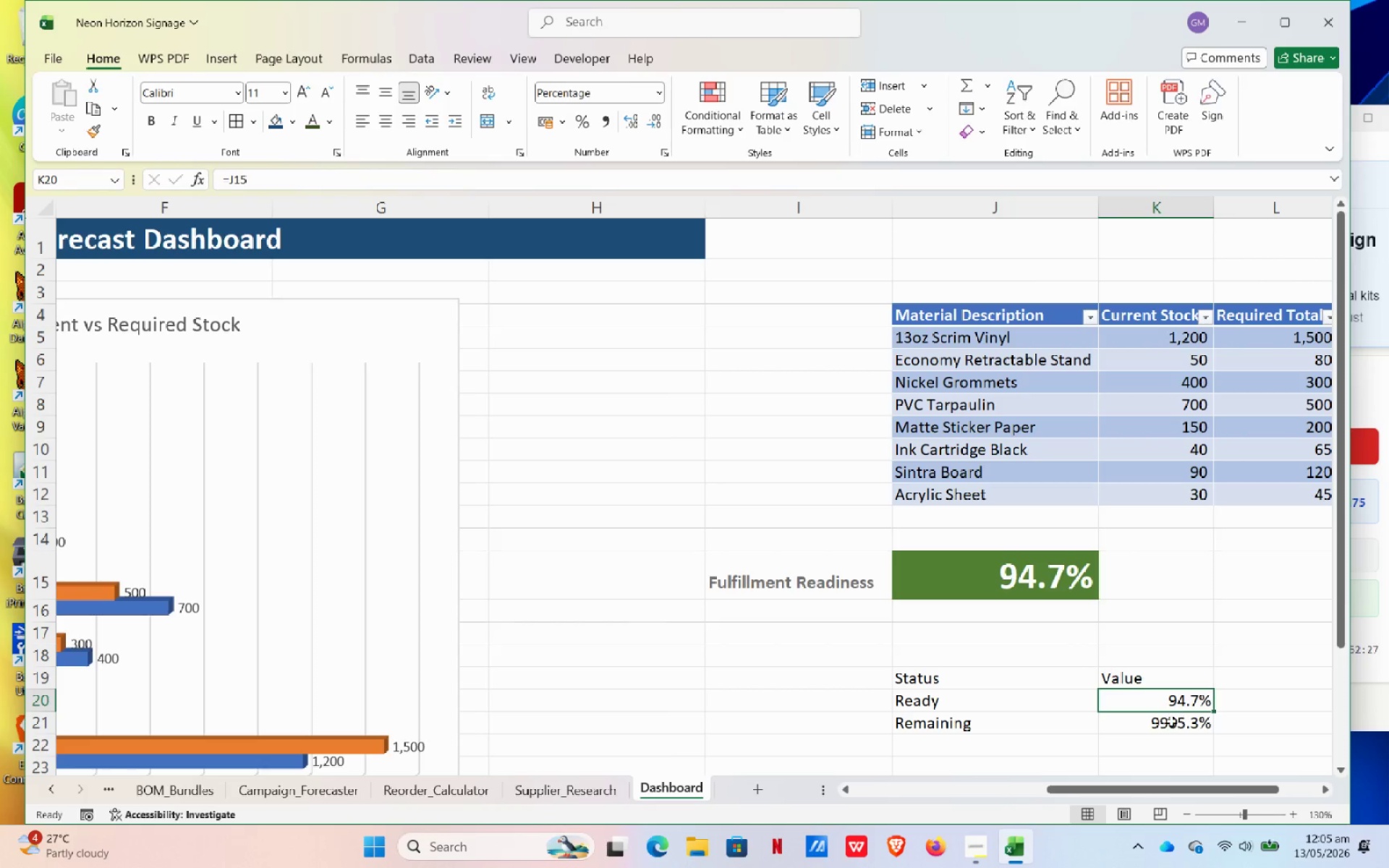 
left_click([1013, 573])
 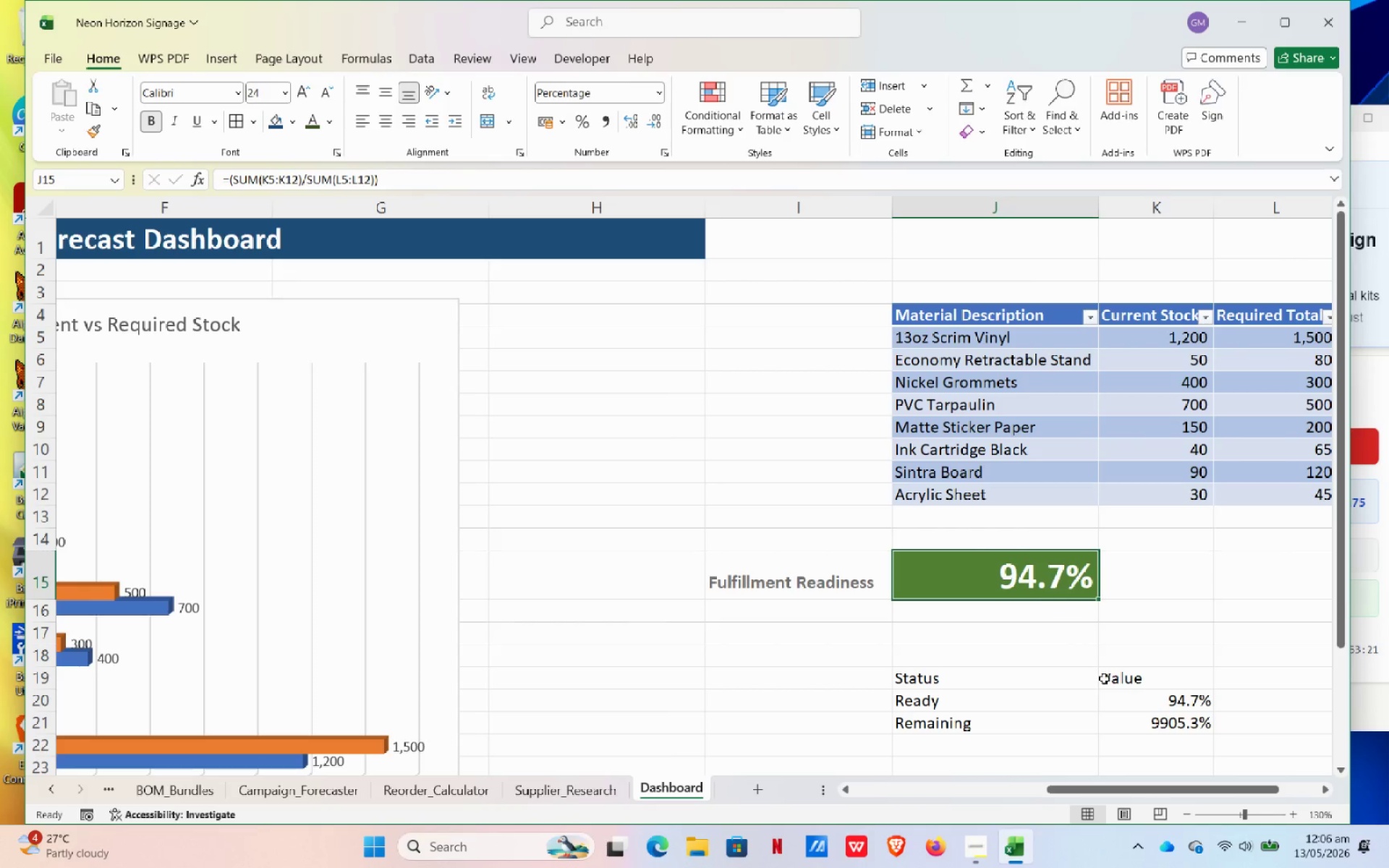 
wait(58.8)
 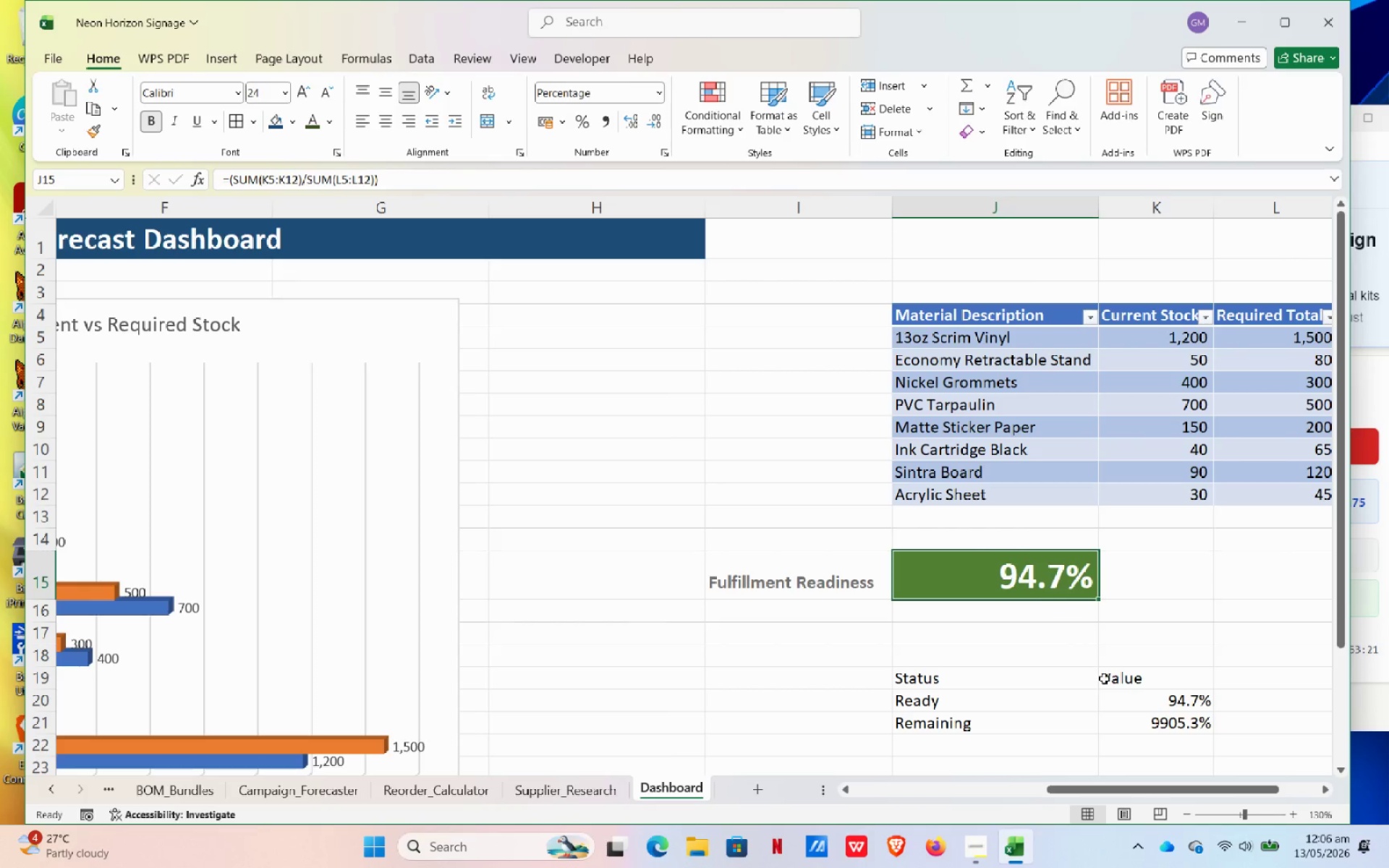 
left_click([1186, 724])
 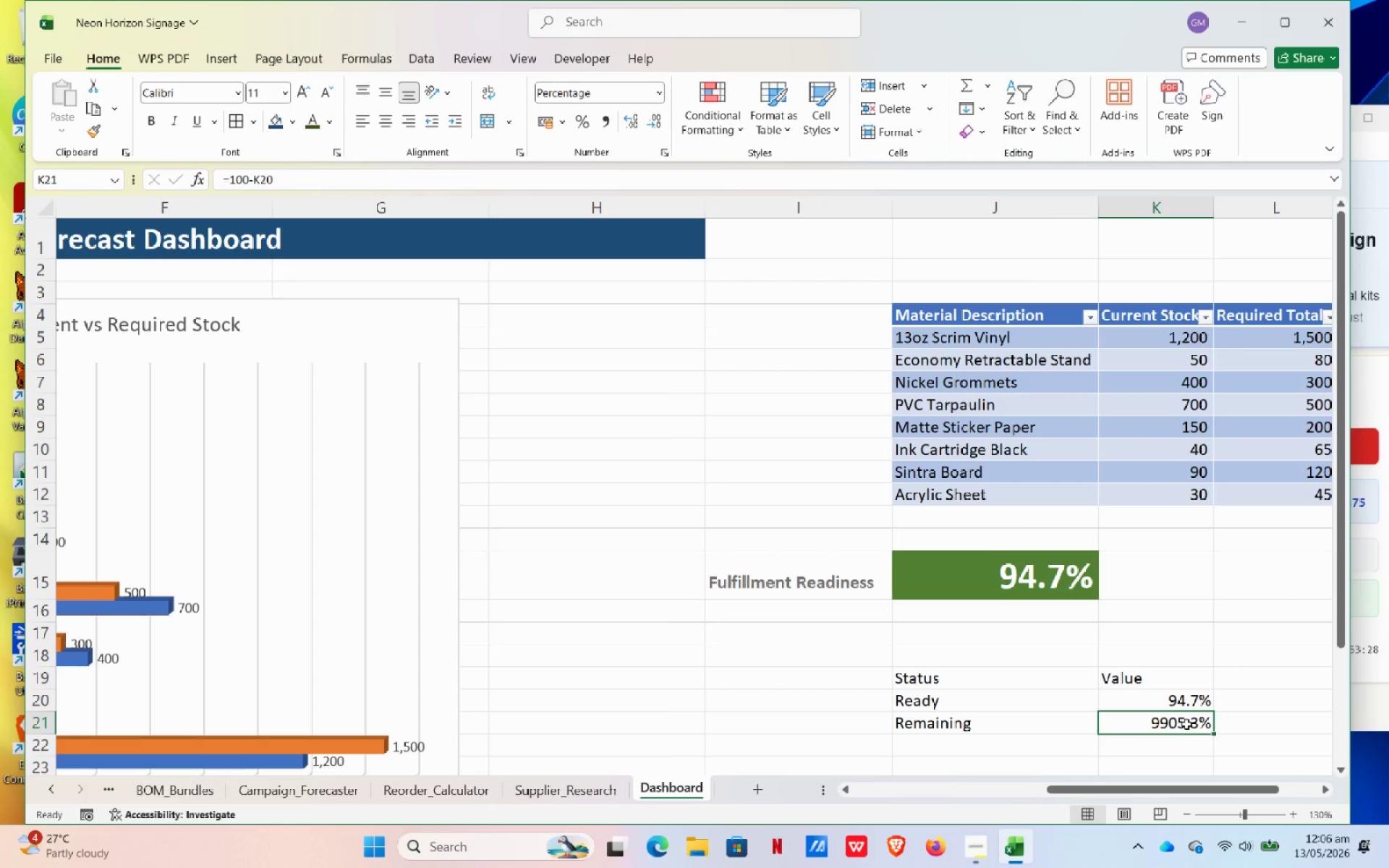 
key(Equal)
 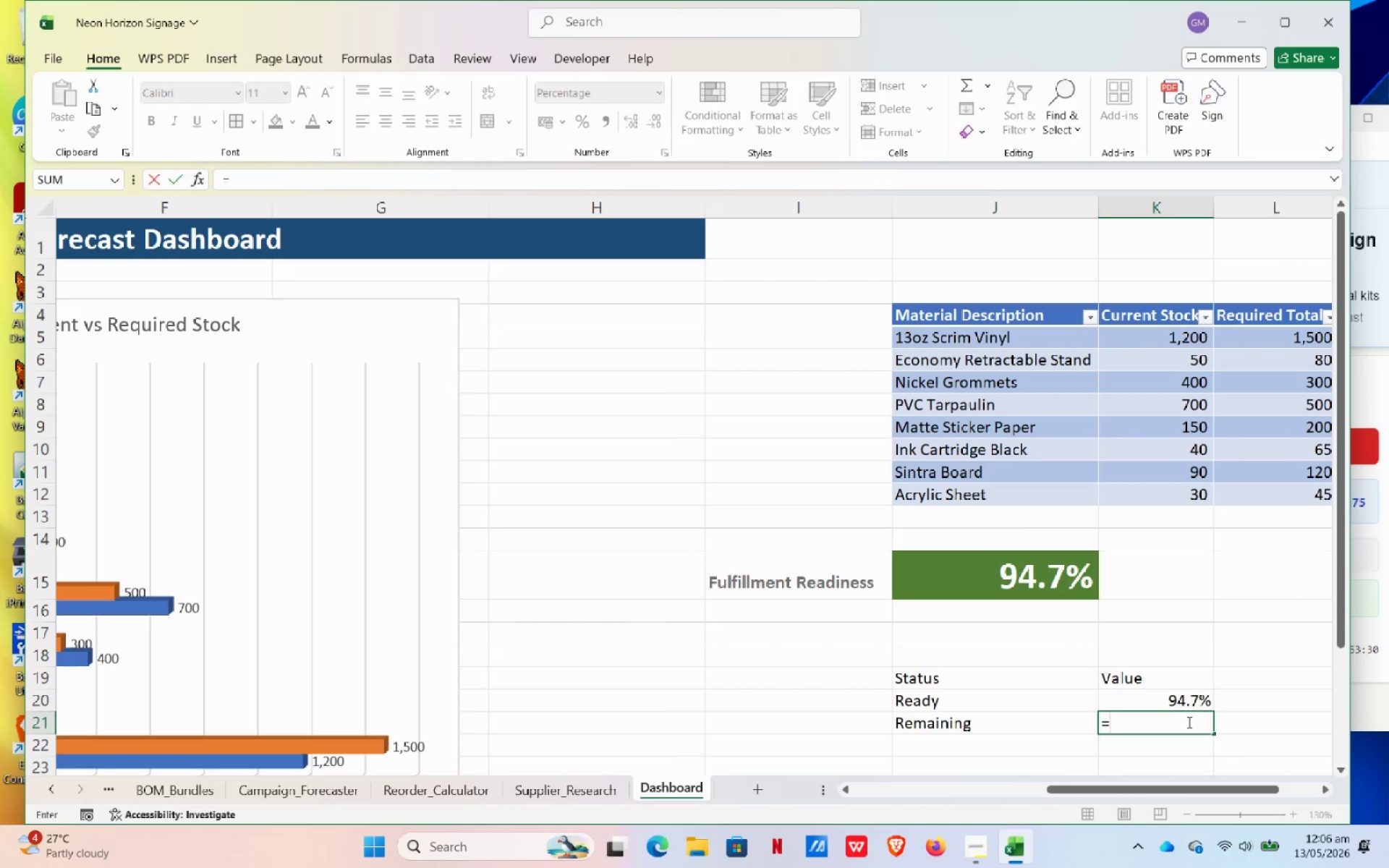 
key(Numpad1)
 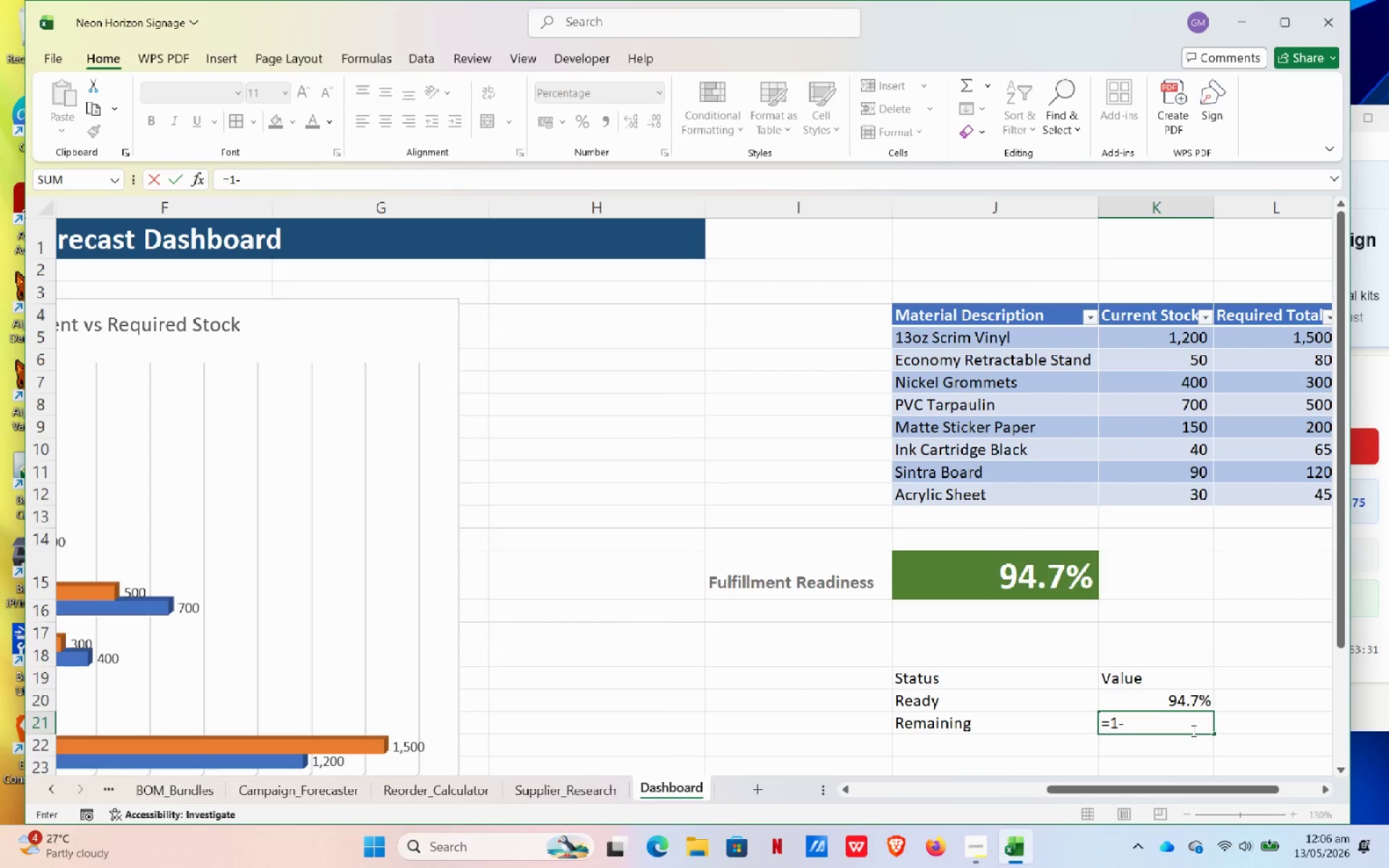 
key(NumpadSubtract)
 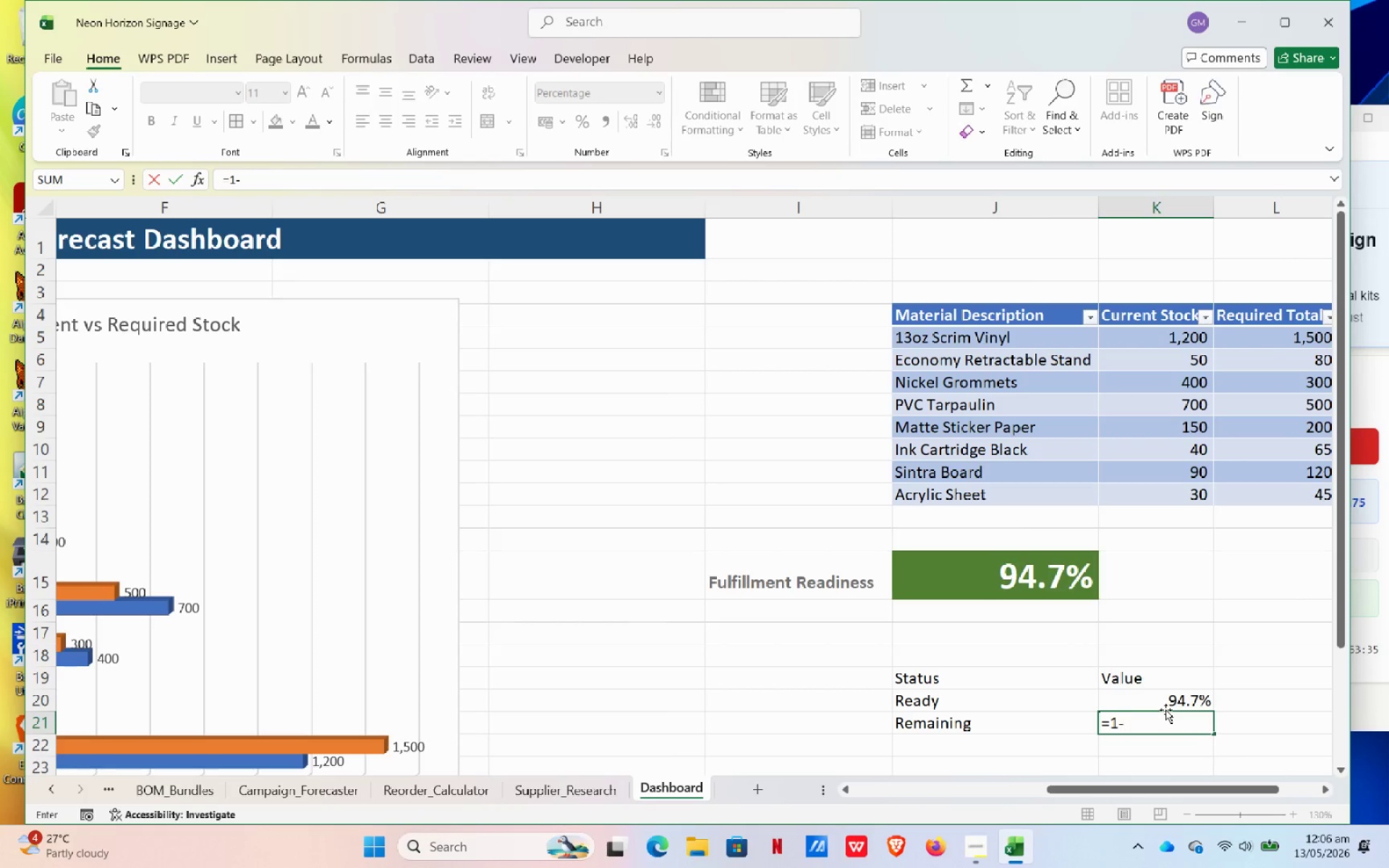 
left_click([979, 564])
 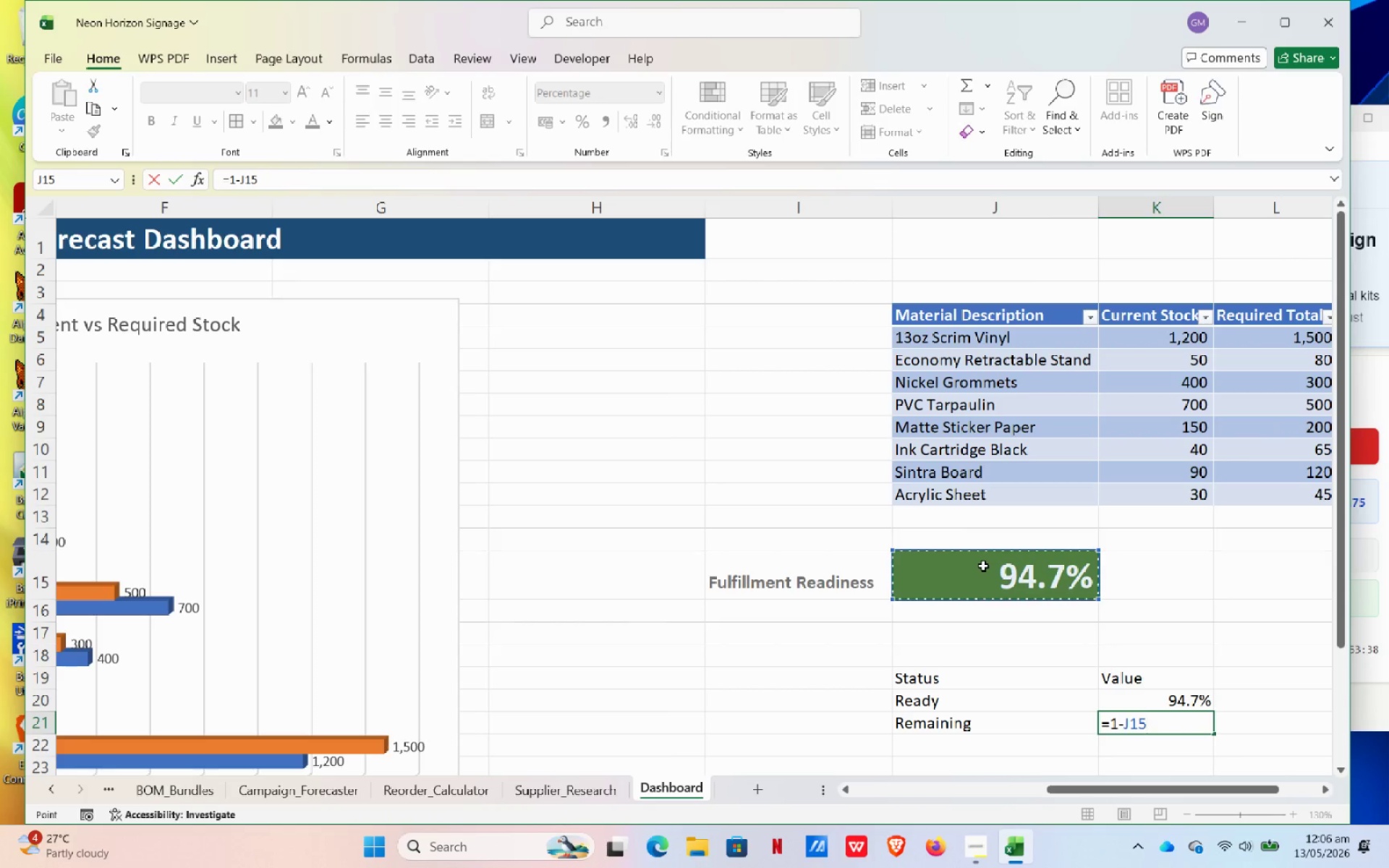 
key(NumpadEnter)
 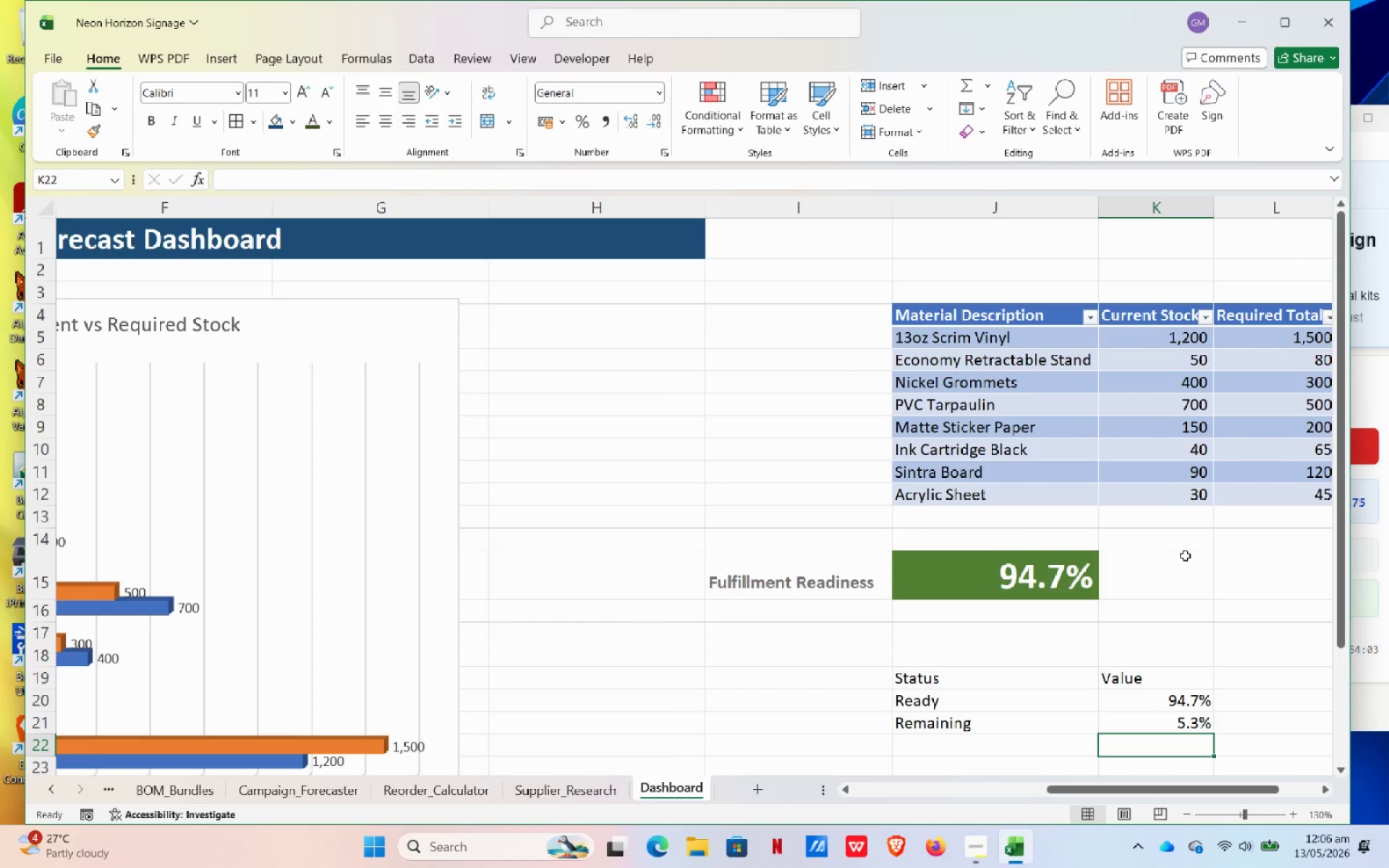 
wait(29.78)
 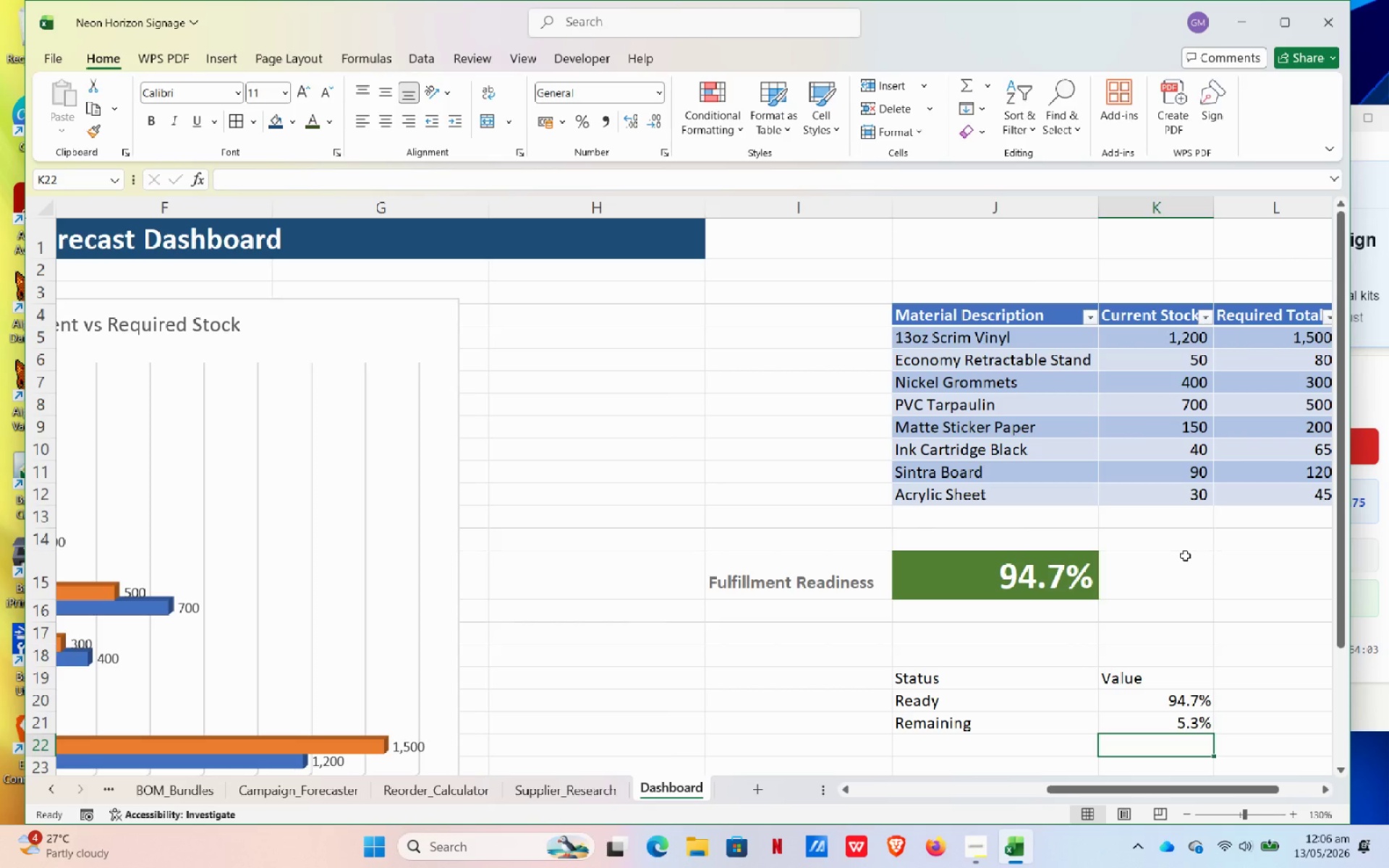 
left_click_drag(start_coordinate=[1036, 675], to_coordinate=[1137, 718])
 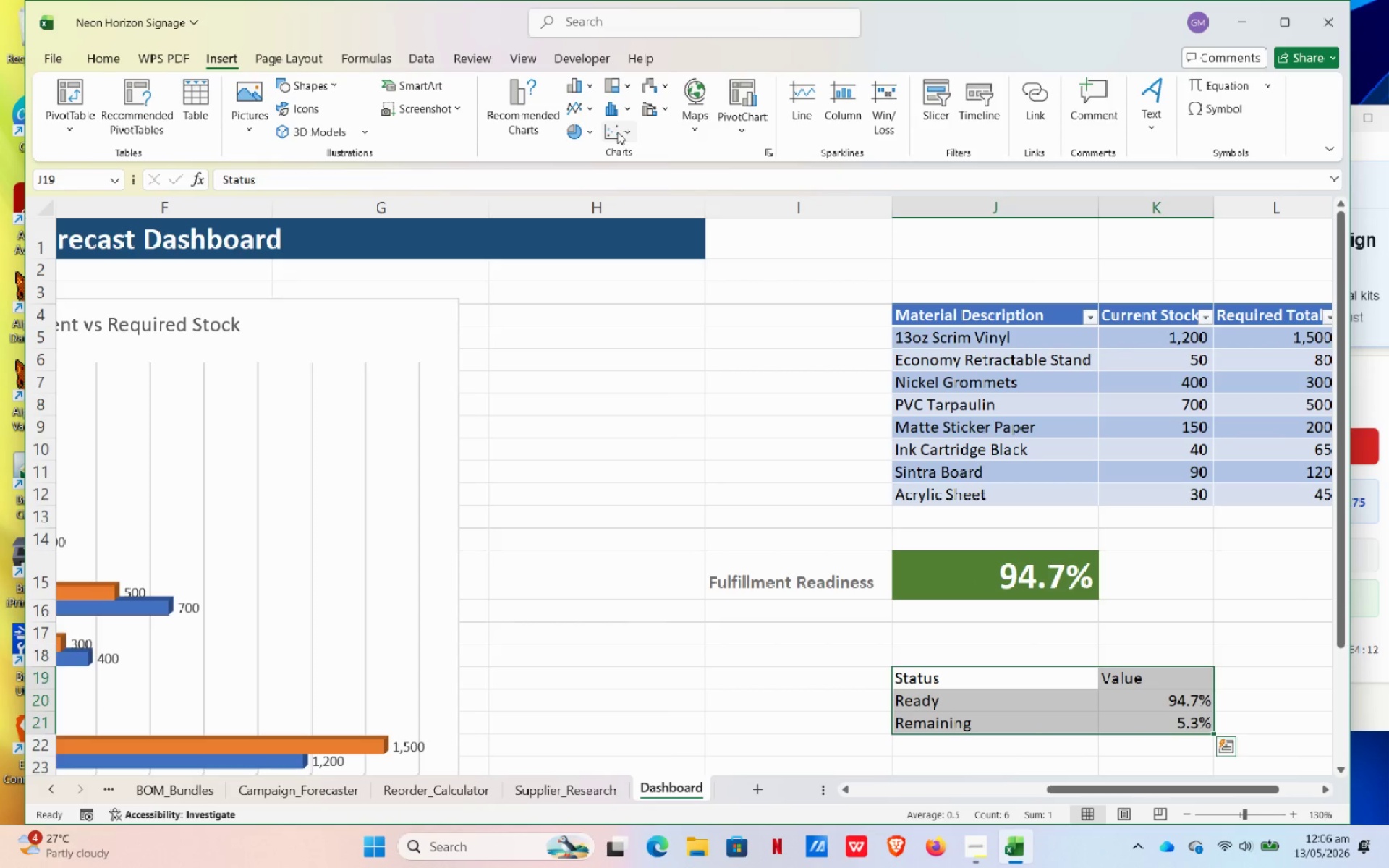 
left_click([573, 129])
 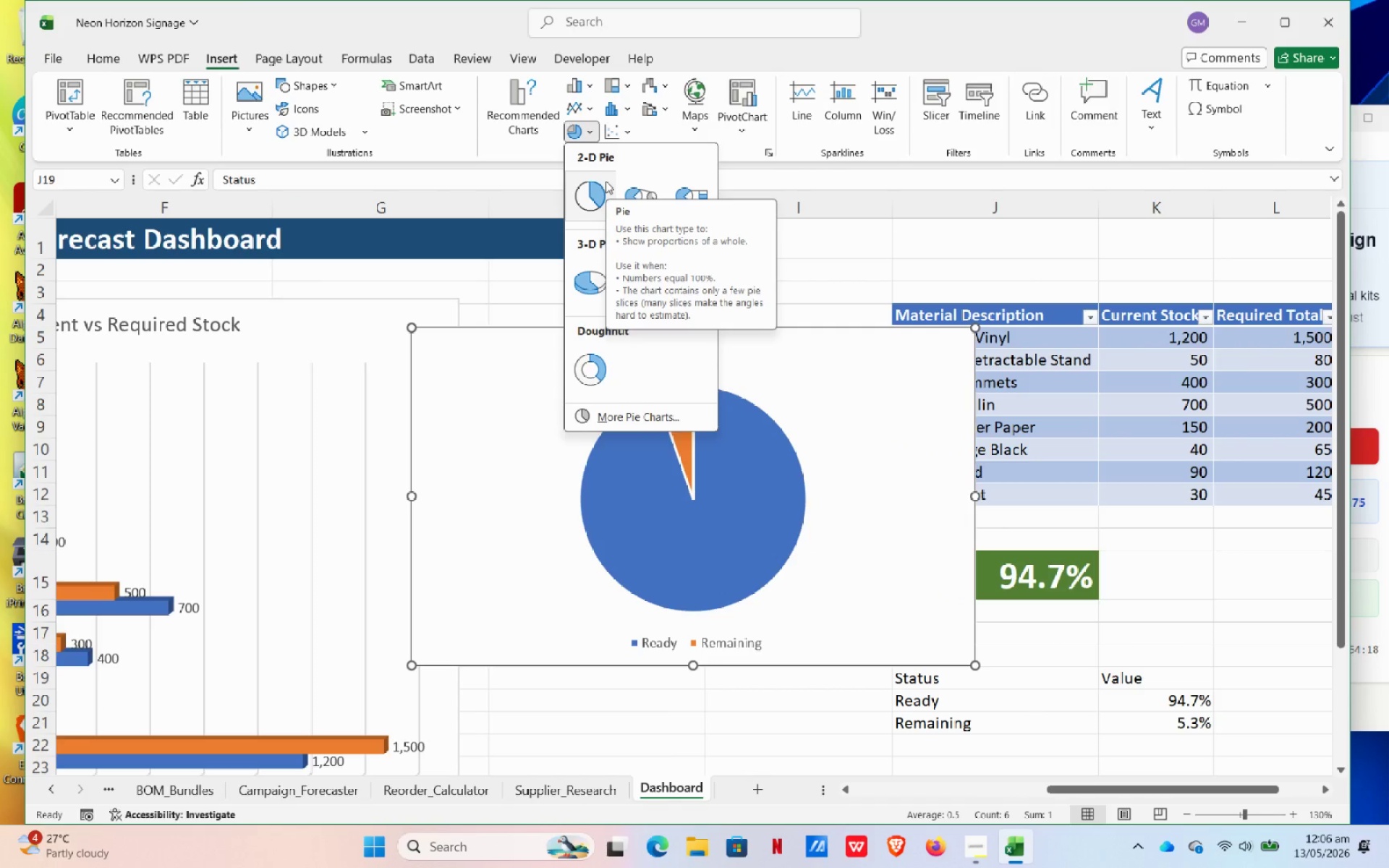 
wait(5.94)
 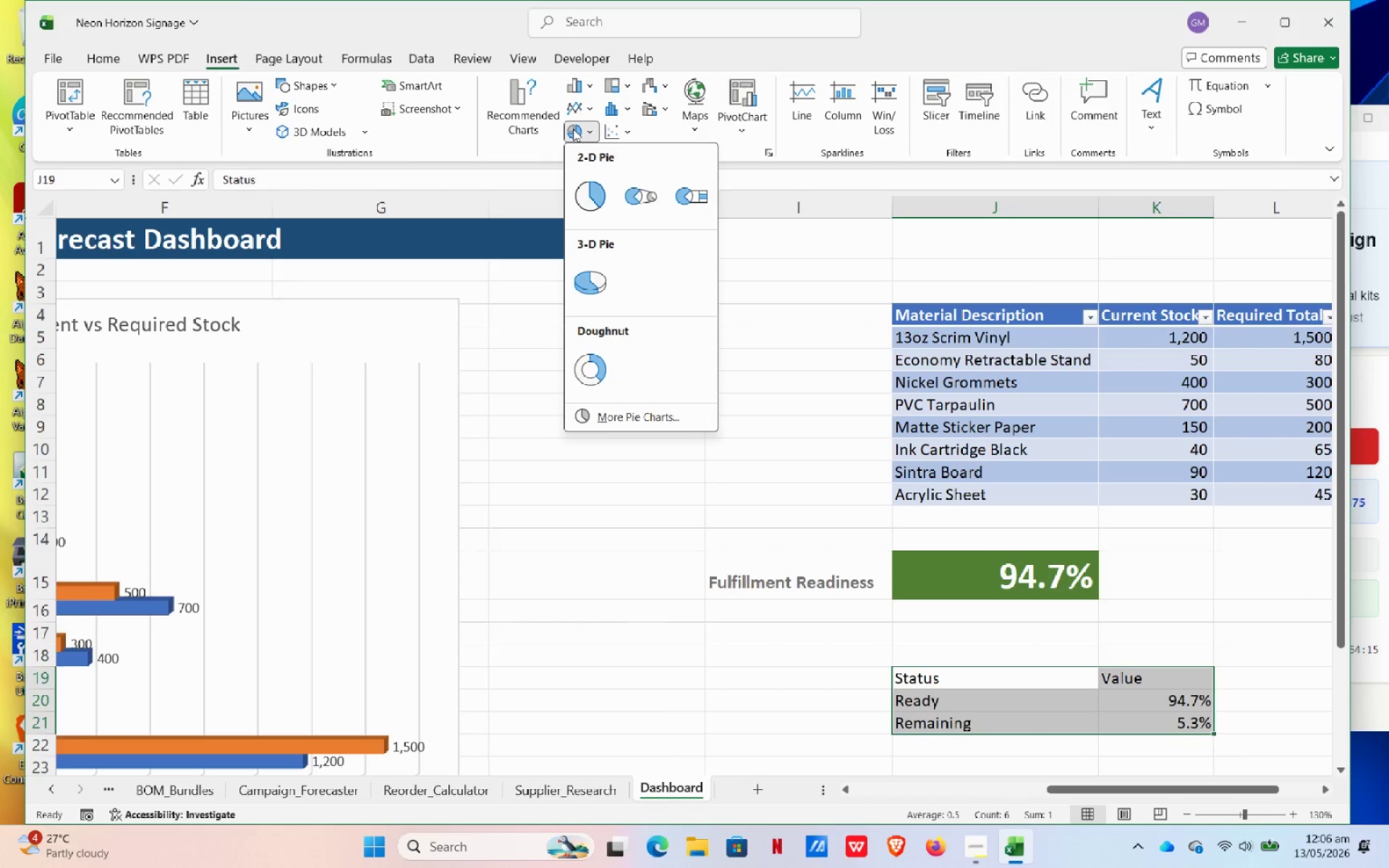 
left_click([606, 181])
 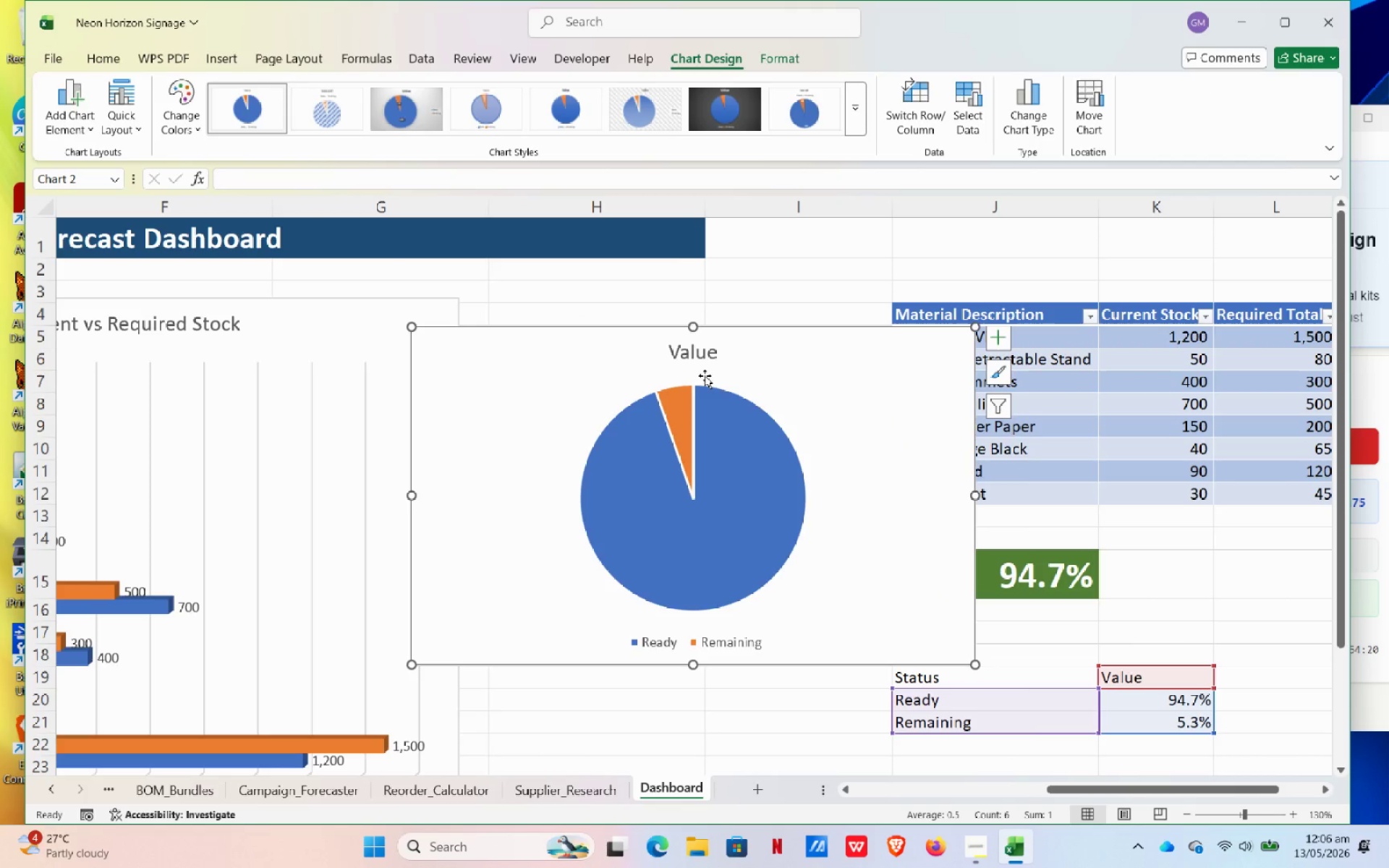 
mouse_move([825, 483])
 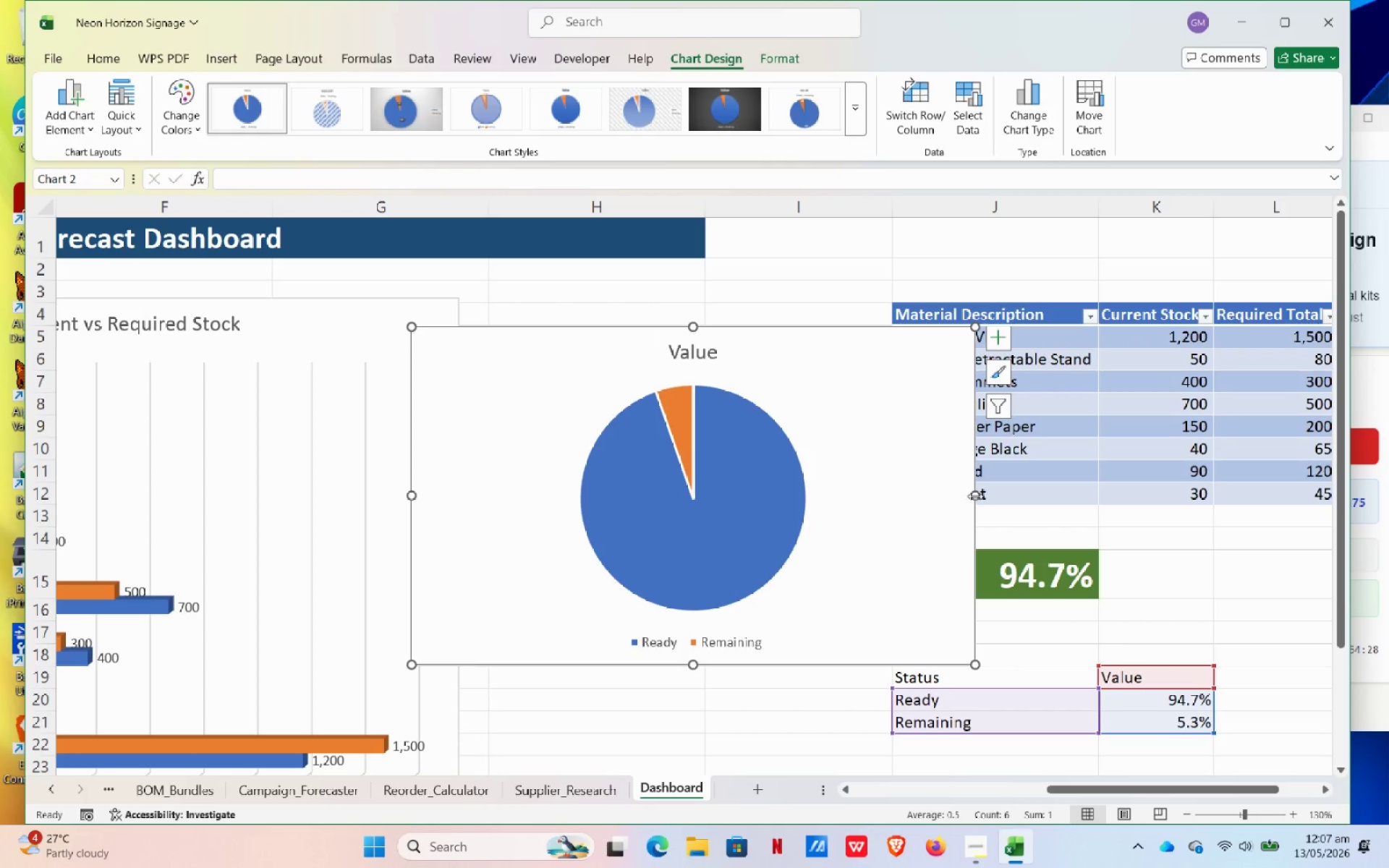 
left_click_drag(start_coordinate=[975, 495], to_coordinate=[798, 490])
 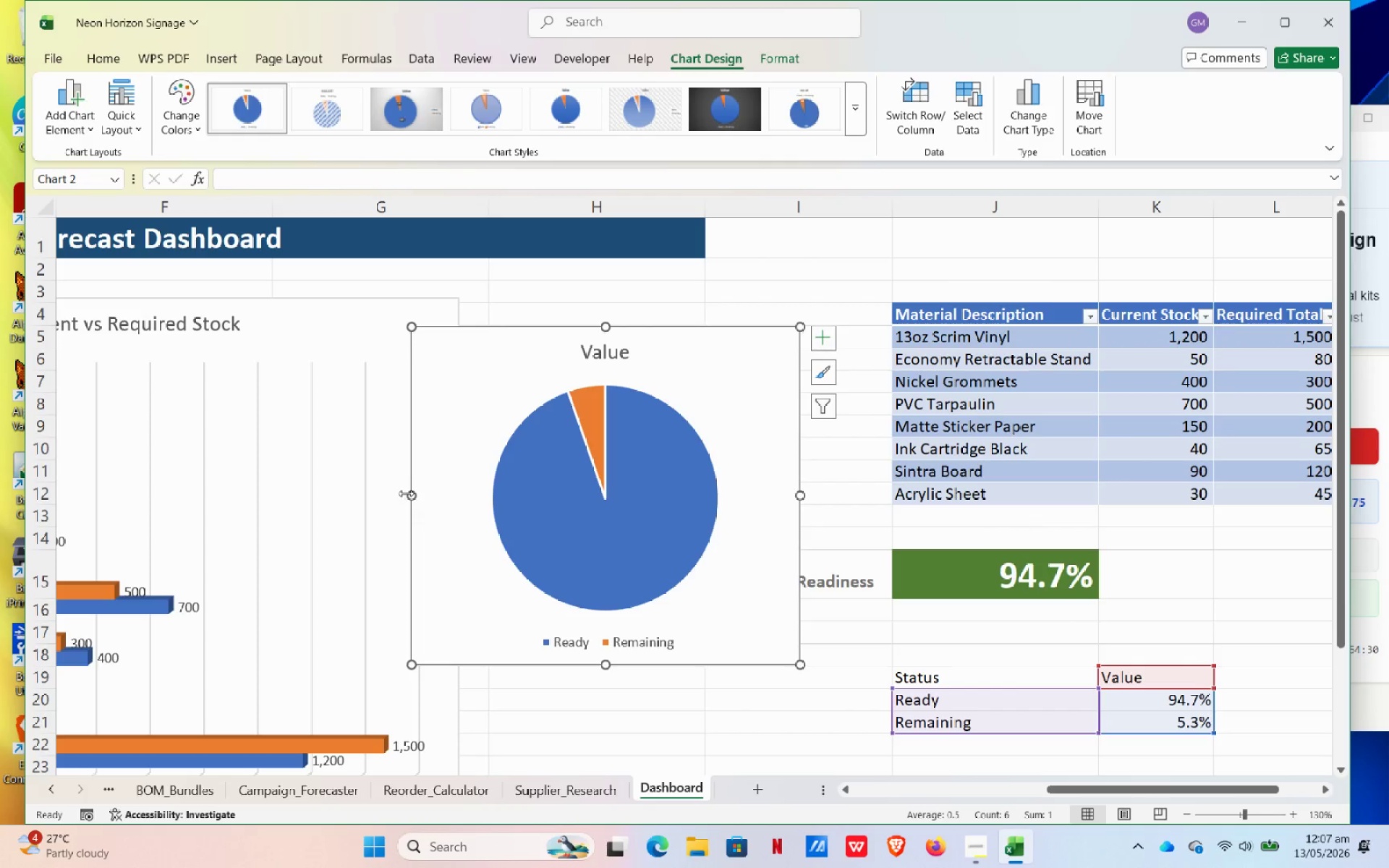 
left_click_drag(start_coordinate=[407, 493], to_coordinate=[493, 495])
 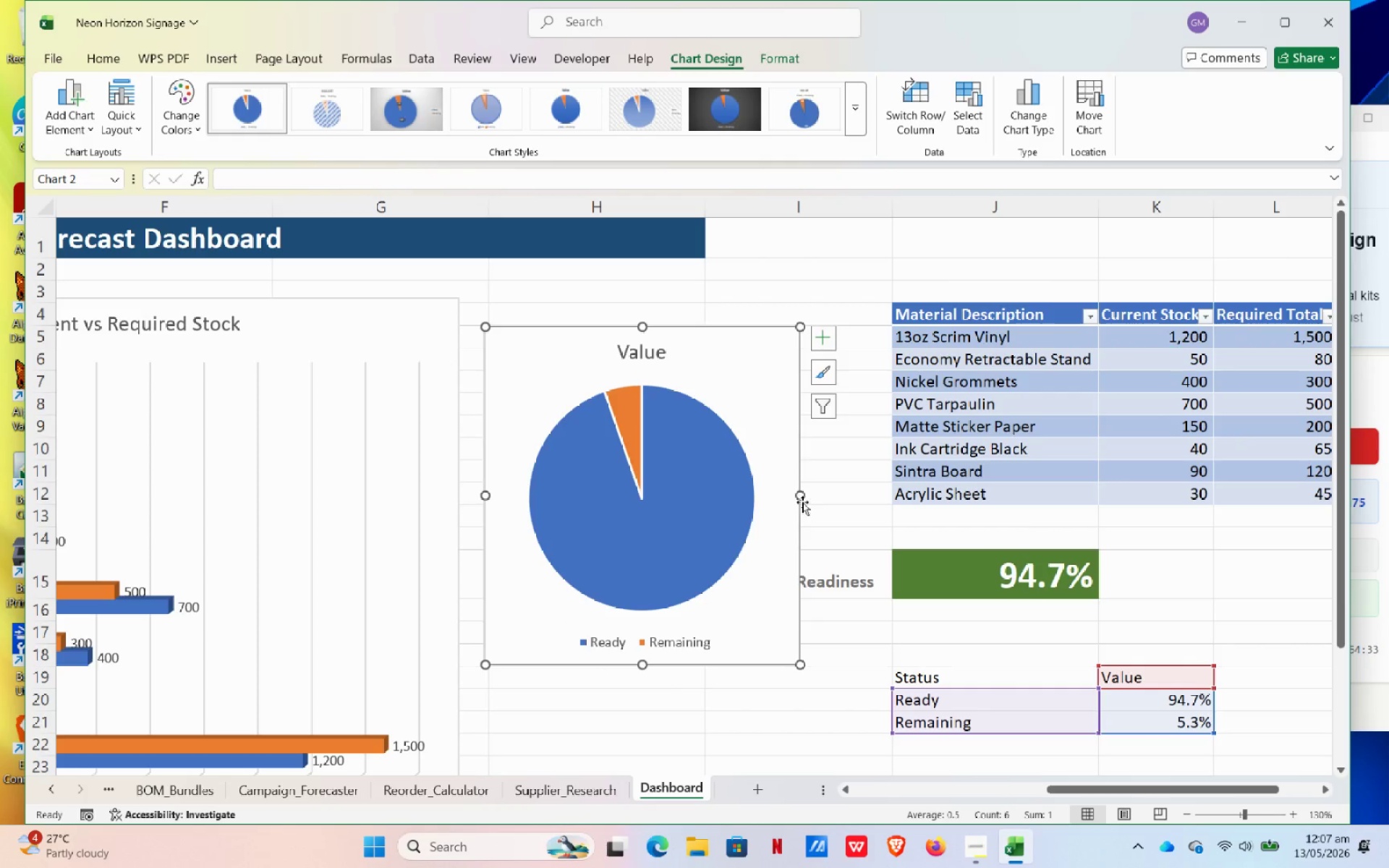 
left_click_drag(start_coordinate=[799, 497], to_coordinate=[774, 497])
 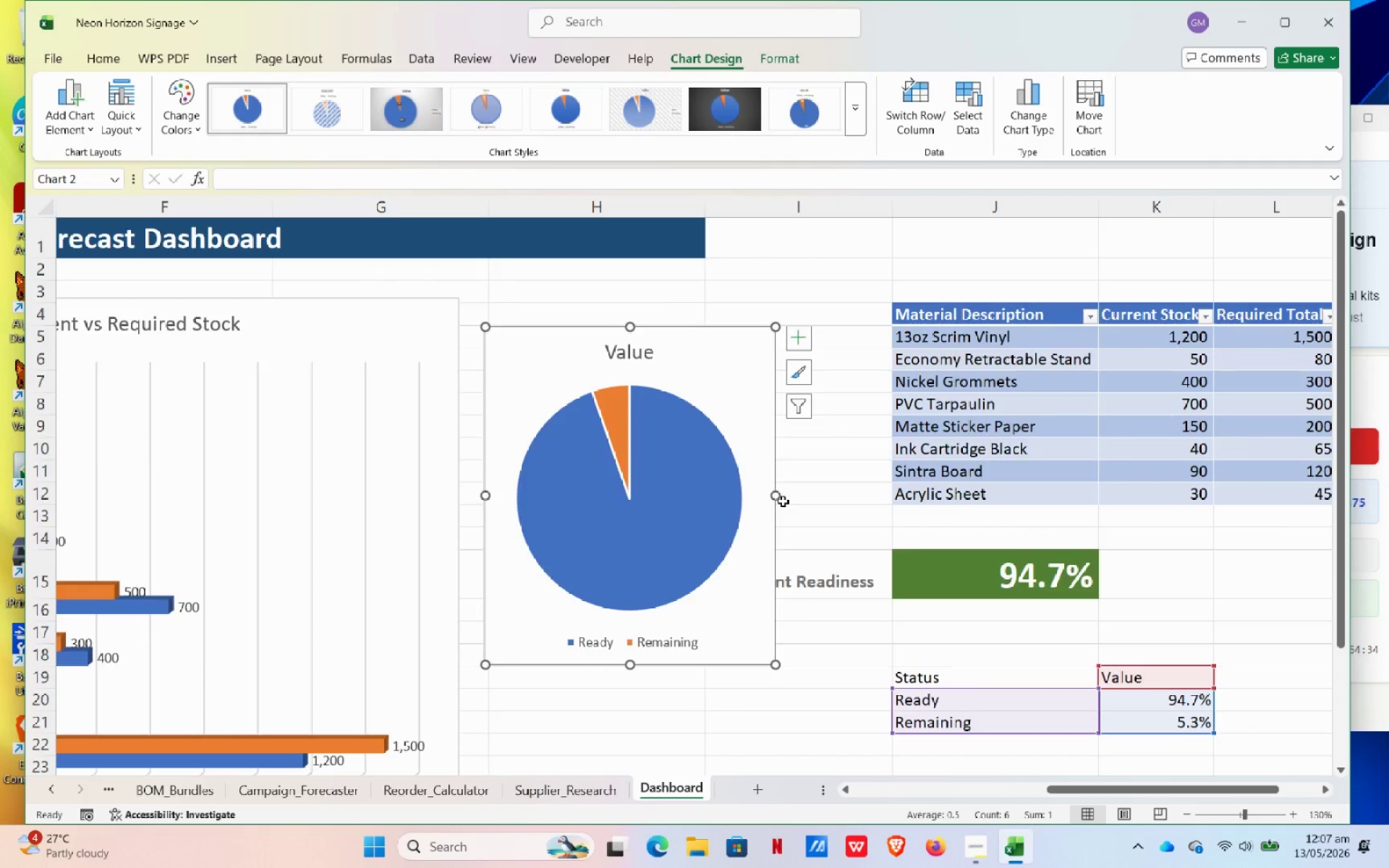 
scroll: coordinate [783, 501], scroll_direction: down, amount: 3.0
 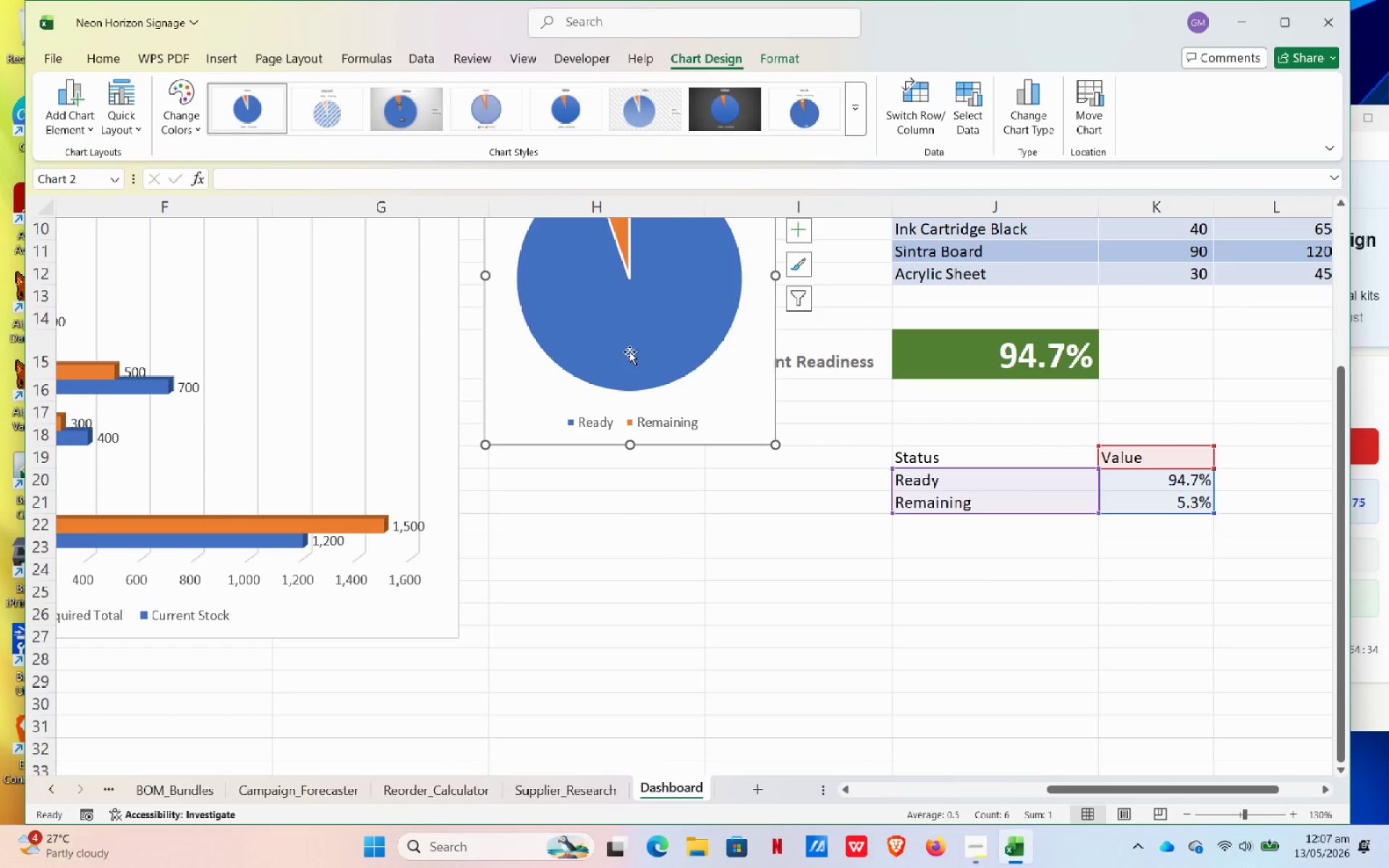 
left_click_drag(start_coordinate=[629, 352], to_coordinate=[609, 651])
 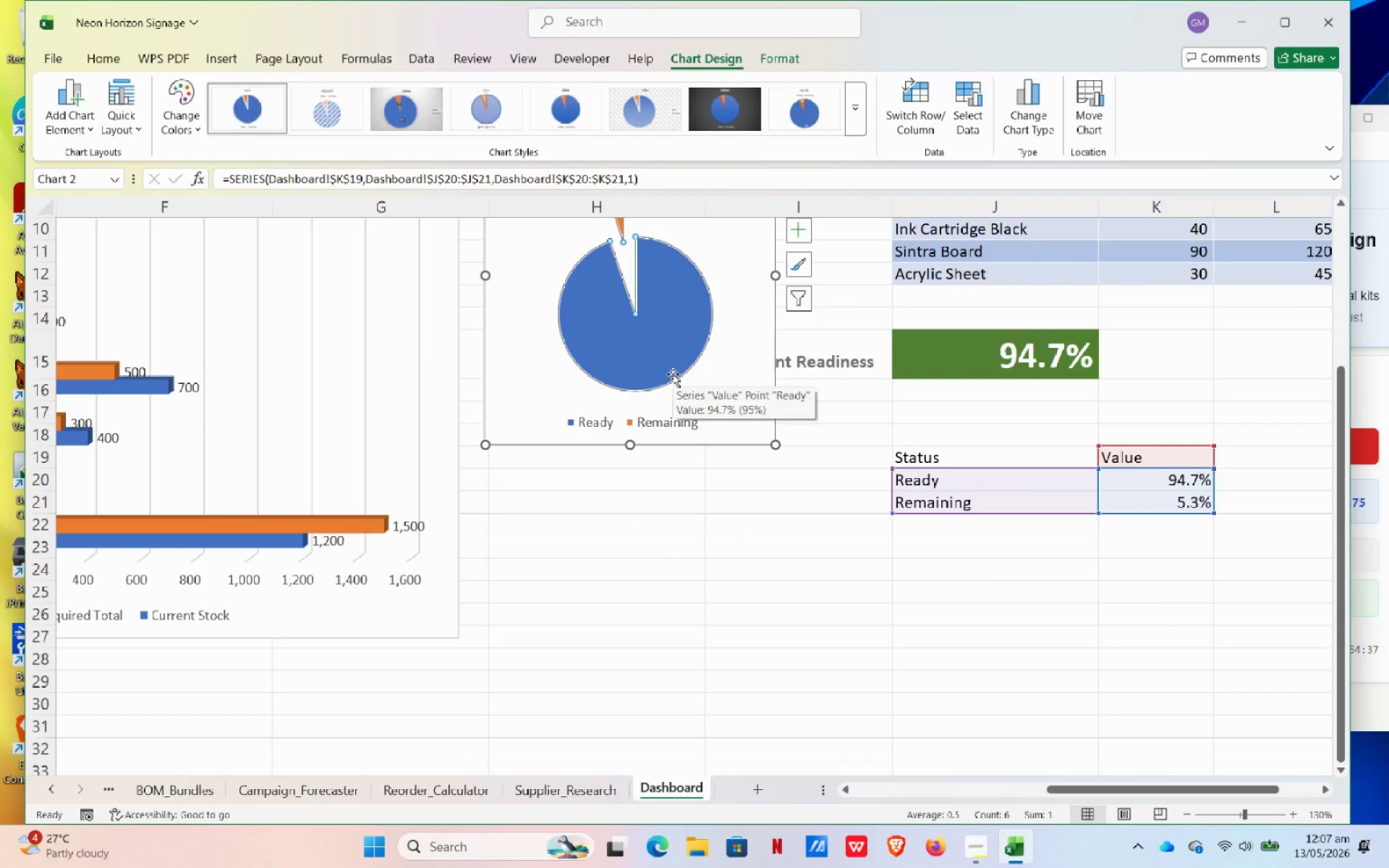 
key(Control+ControlLeft)
 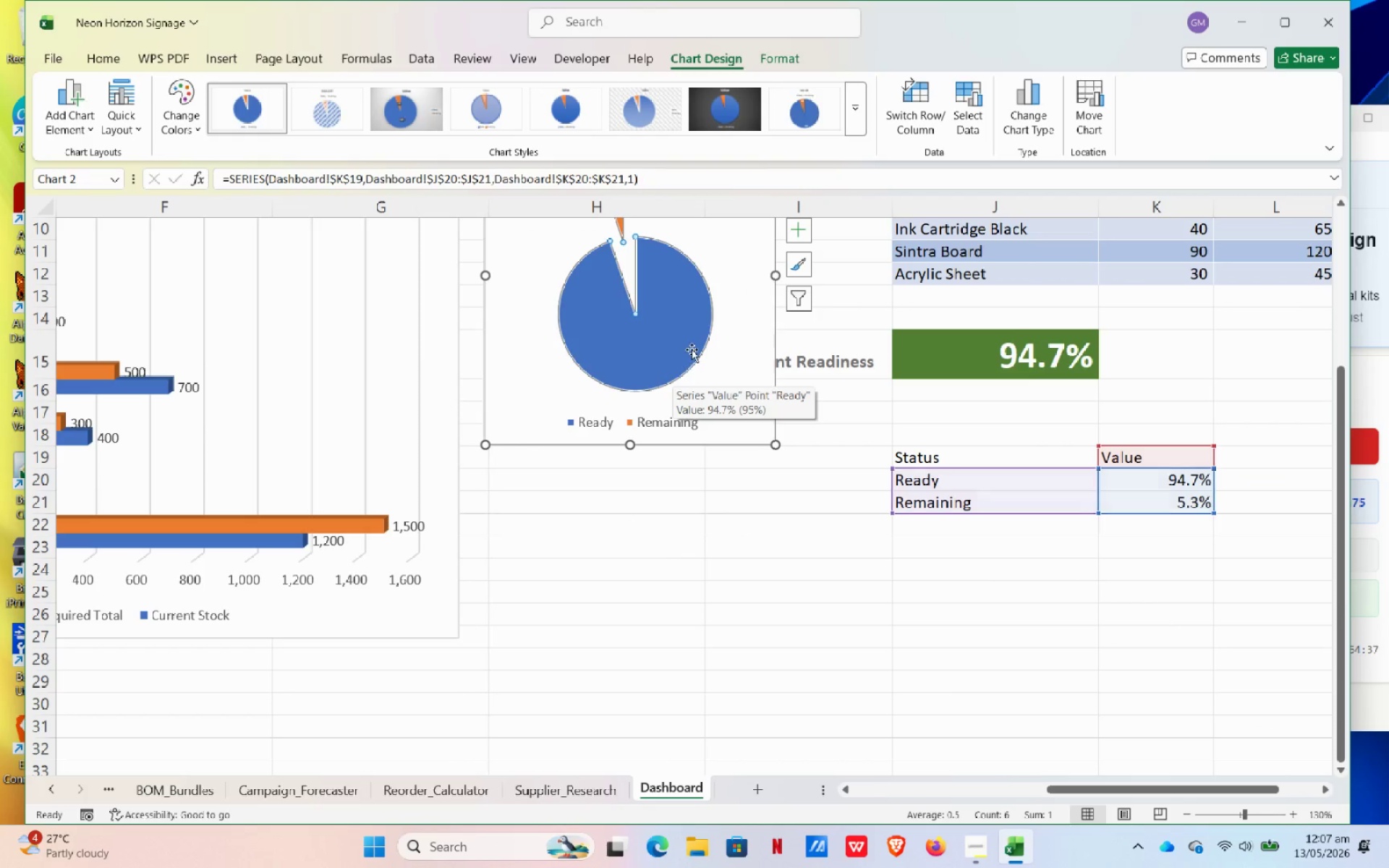 
key(Control+Z)
 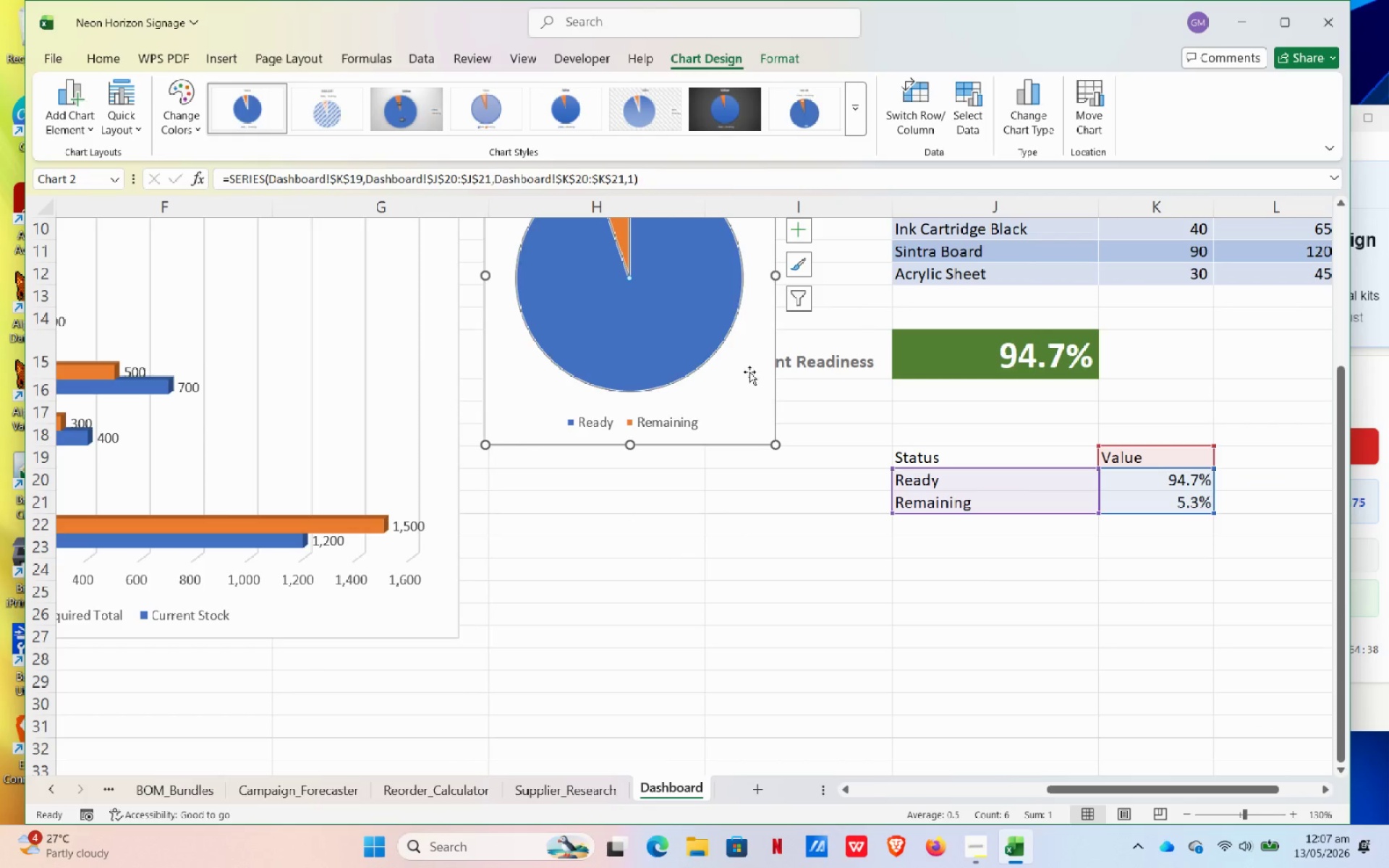 
left_click_drag(start_coordinate=[749, 372], to_coordinate=[456, 858])
 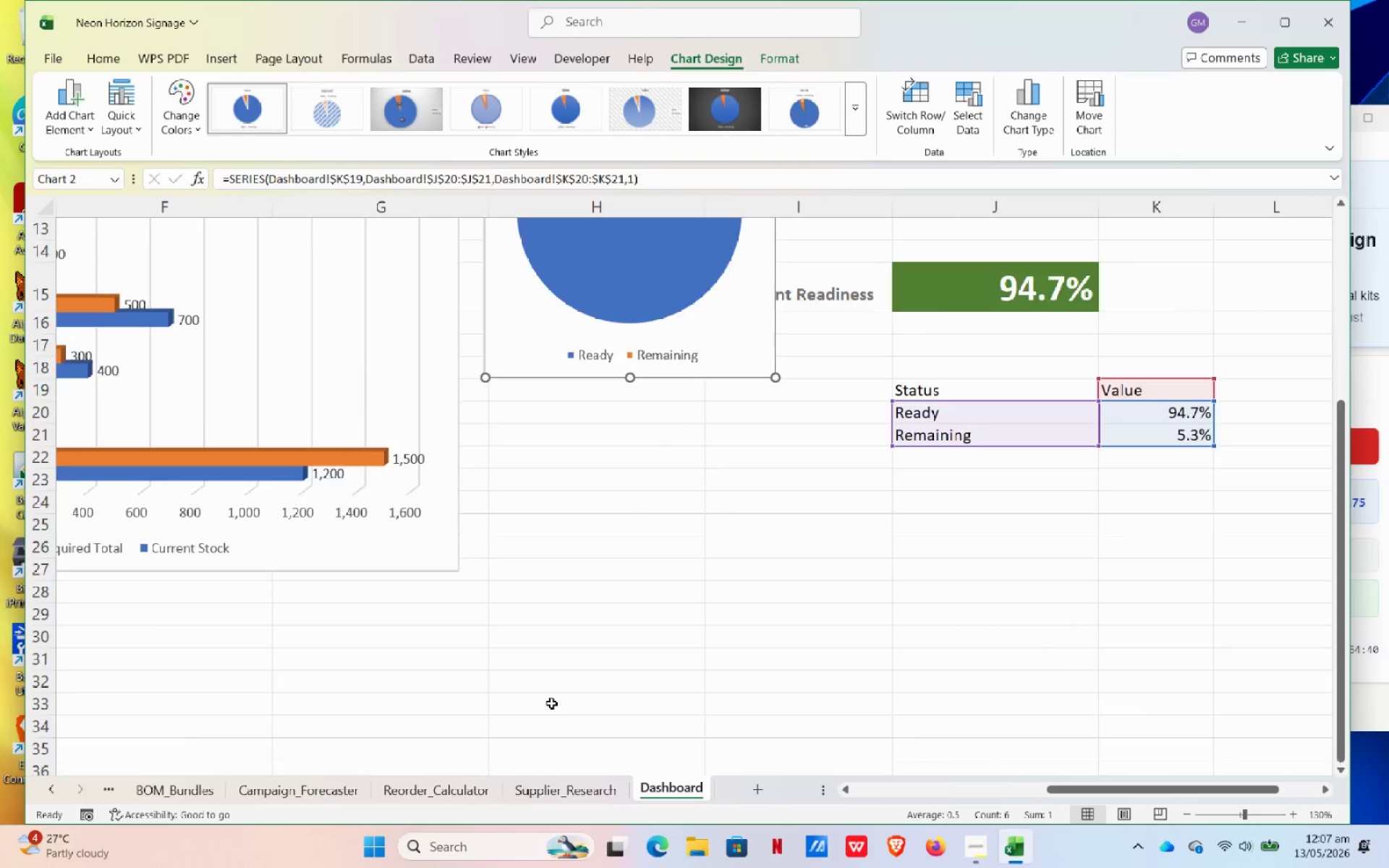 
scroll: coordinate [552, 701], scroll_direction: down, amount: 3.0
 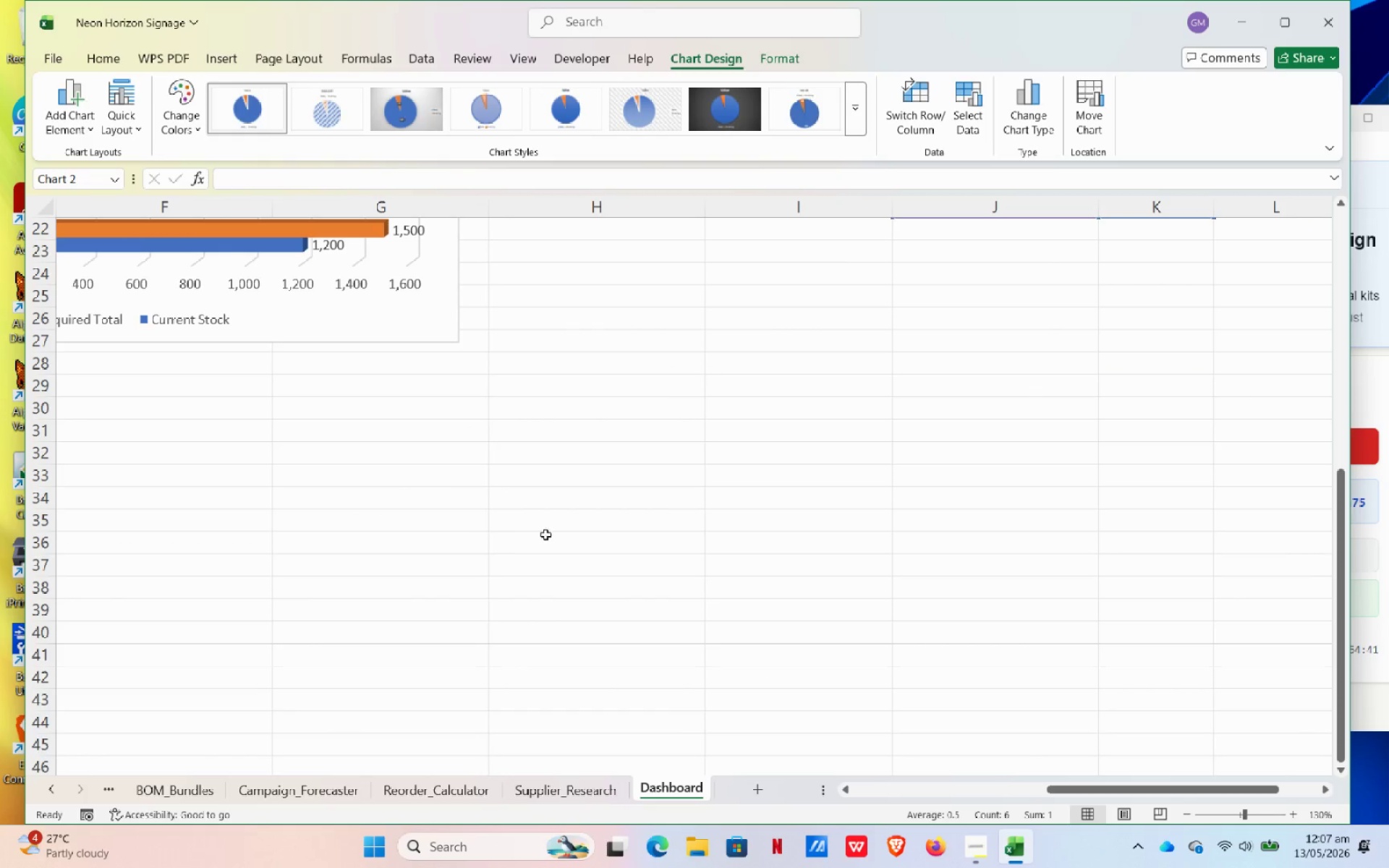 
scroll: coordinate [631, 539], scroll_direction: up, amount: 6.0
 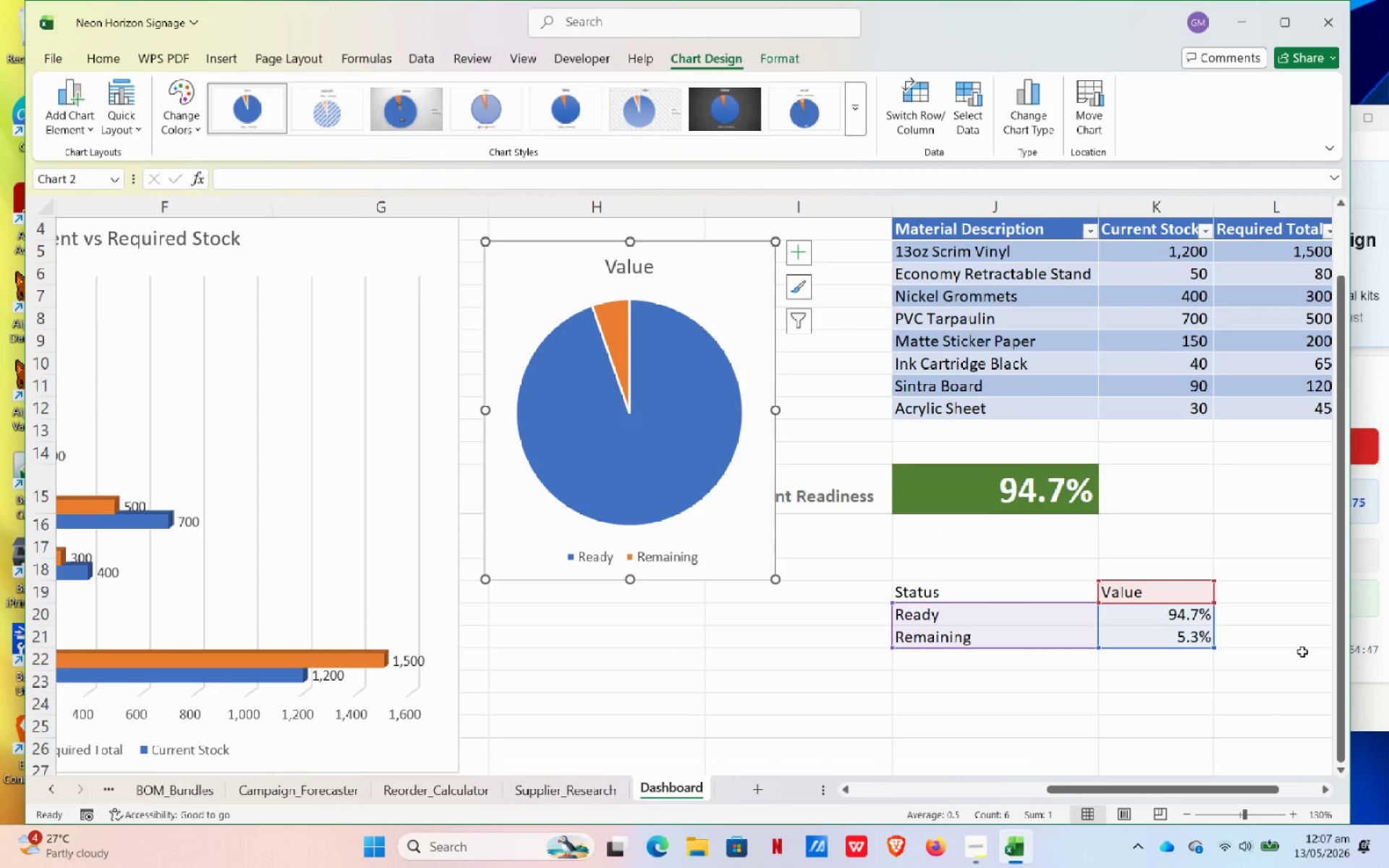 
wait(6.93)
 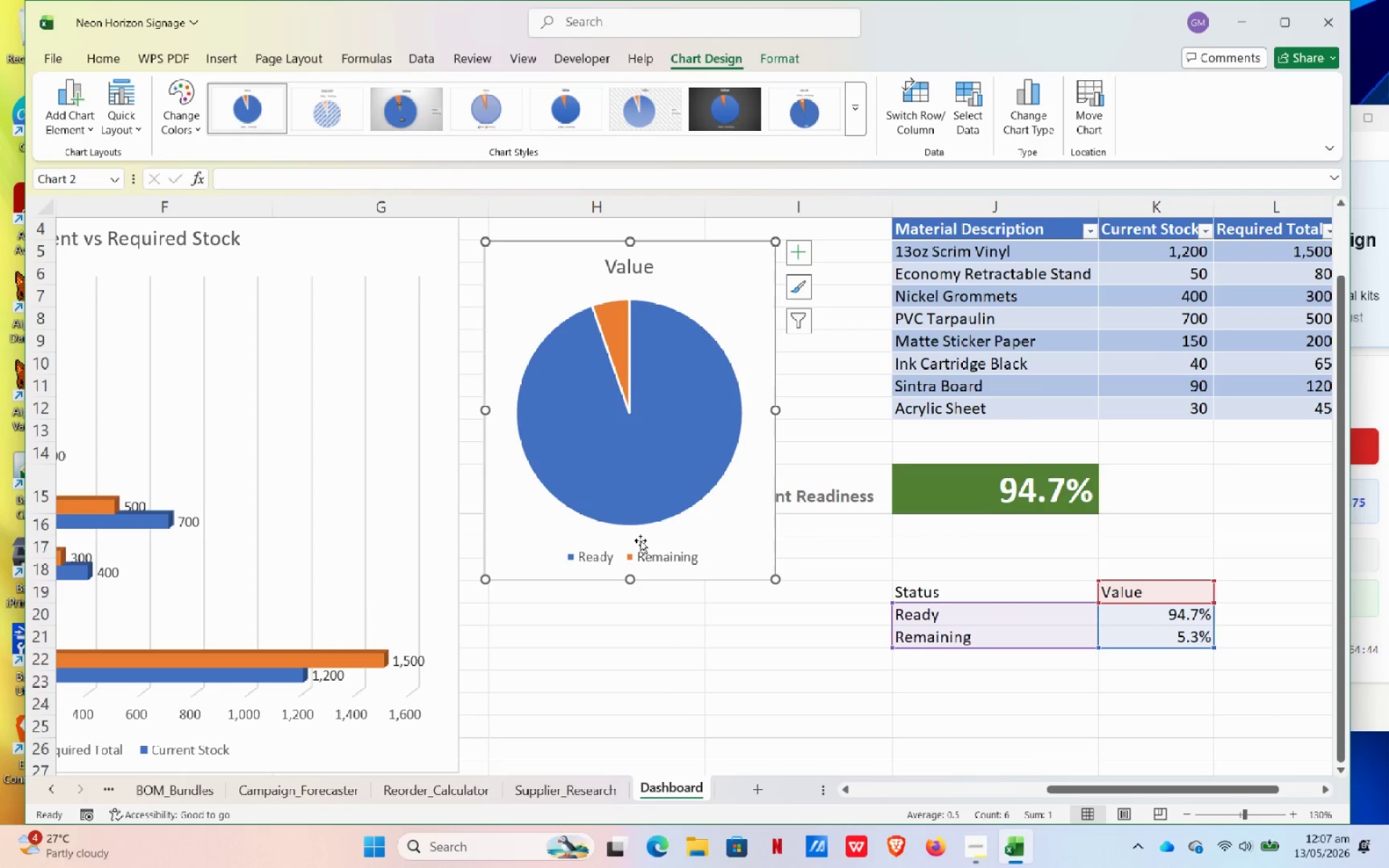 
left_click([807, 292])
 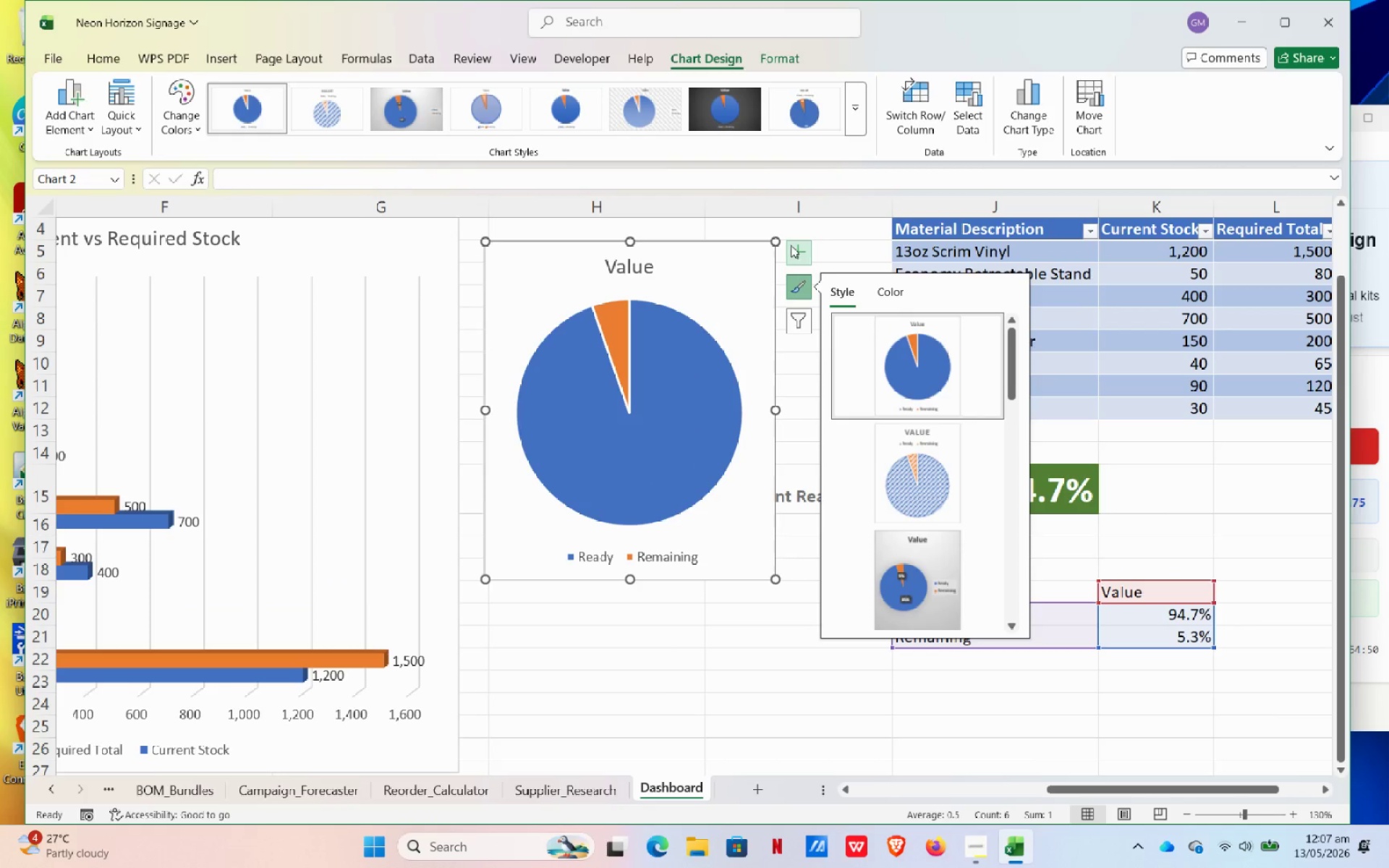 
left_click([791, 245])
 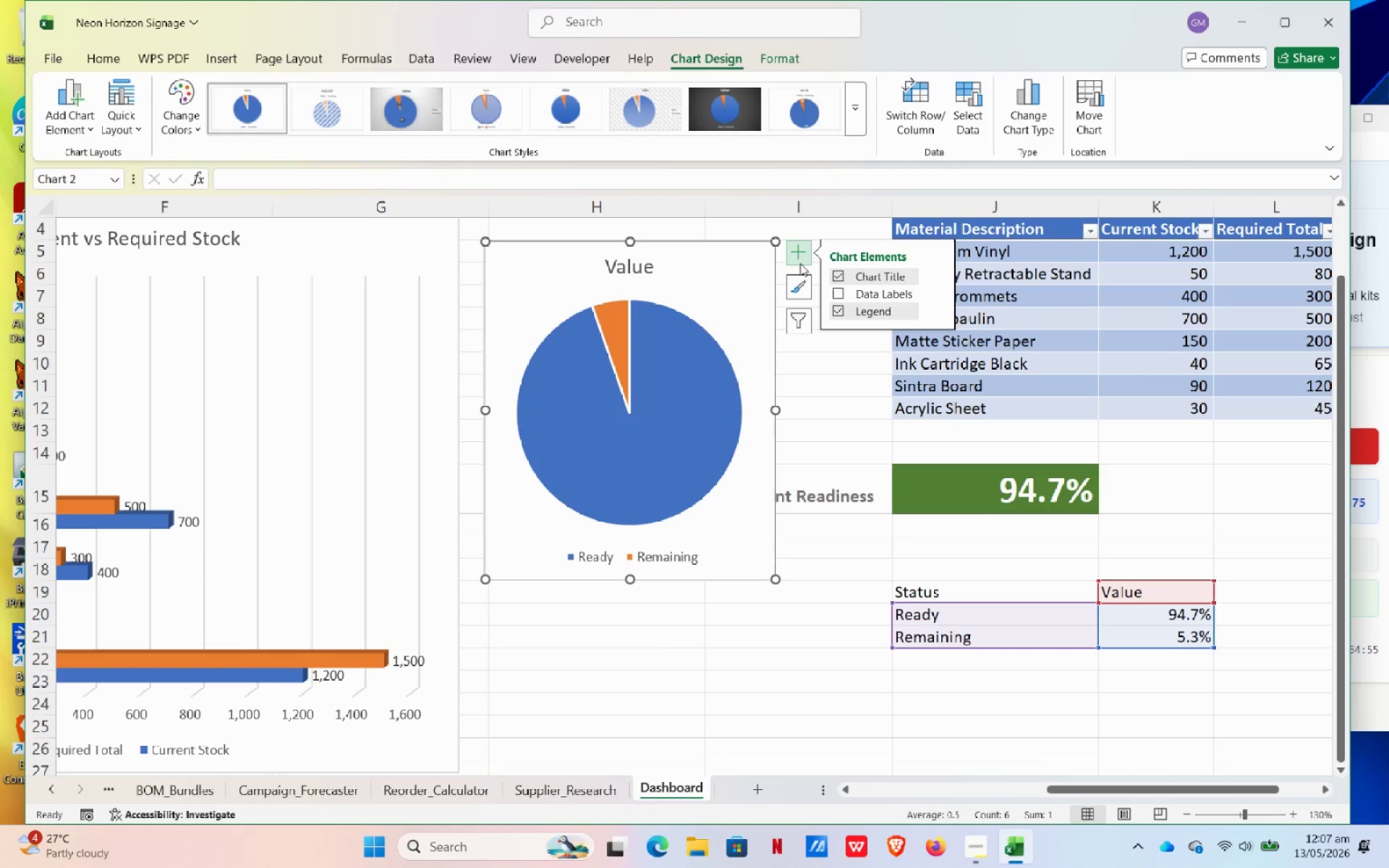 
wait(5.49)
 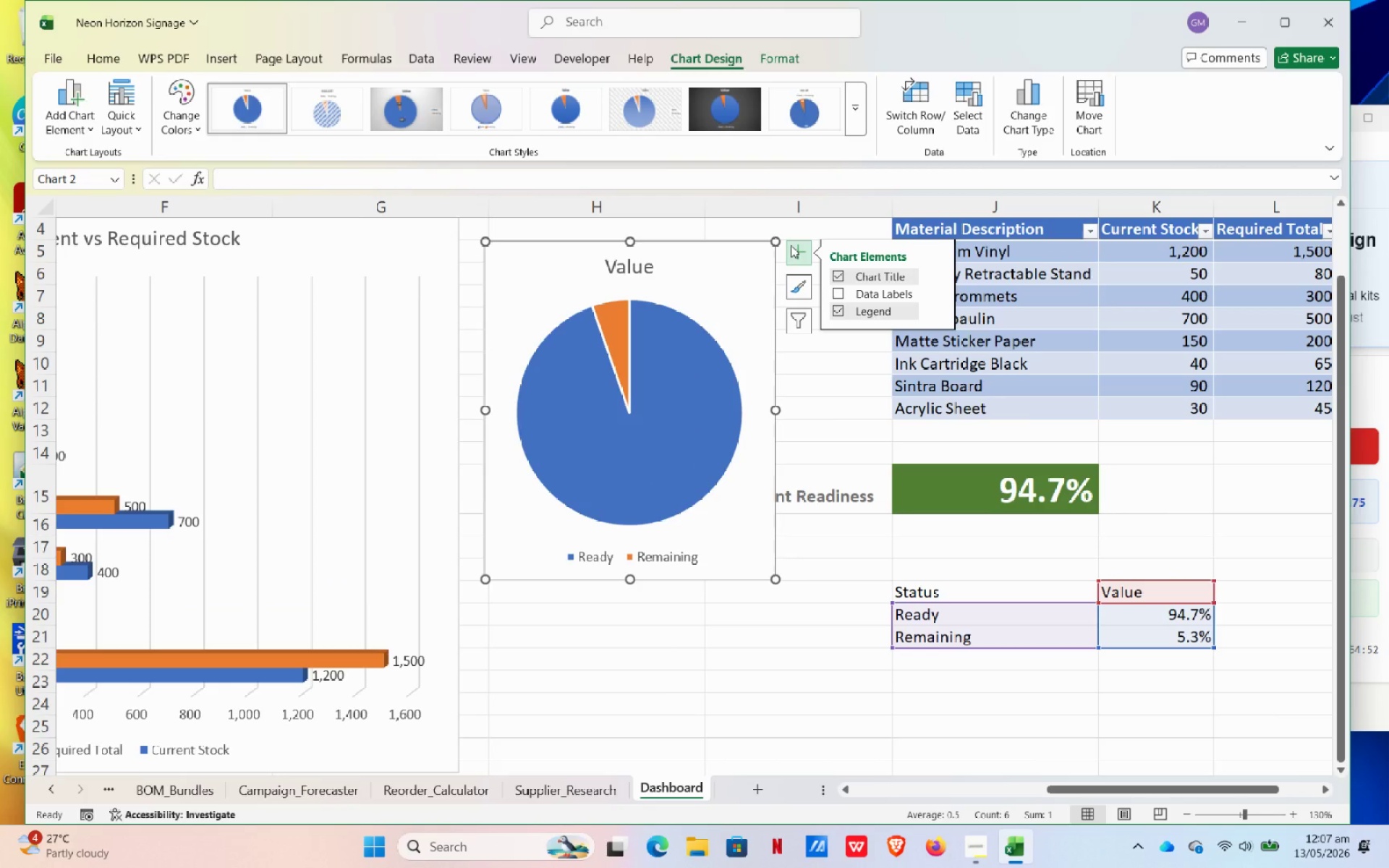 
left_click([841, 306])
 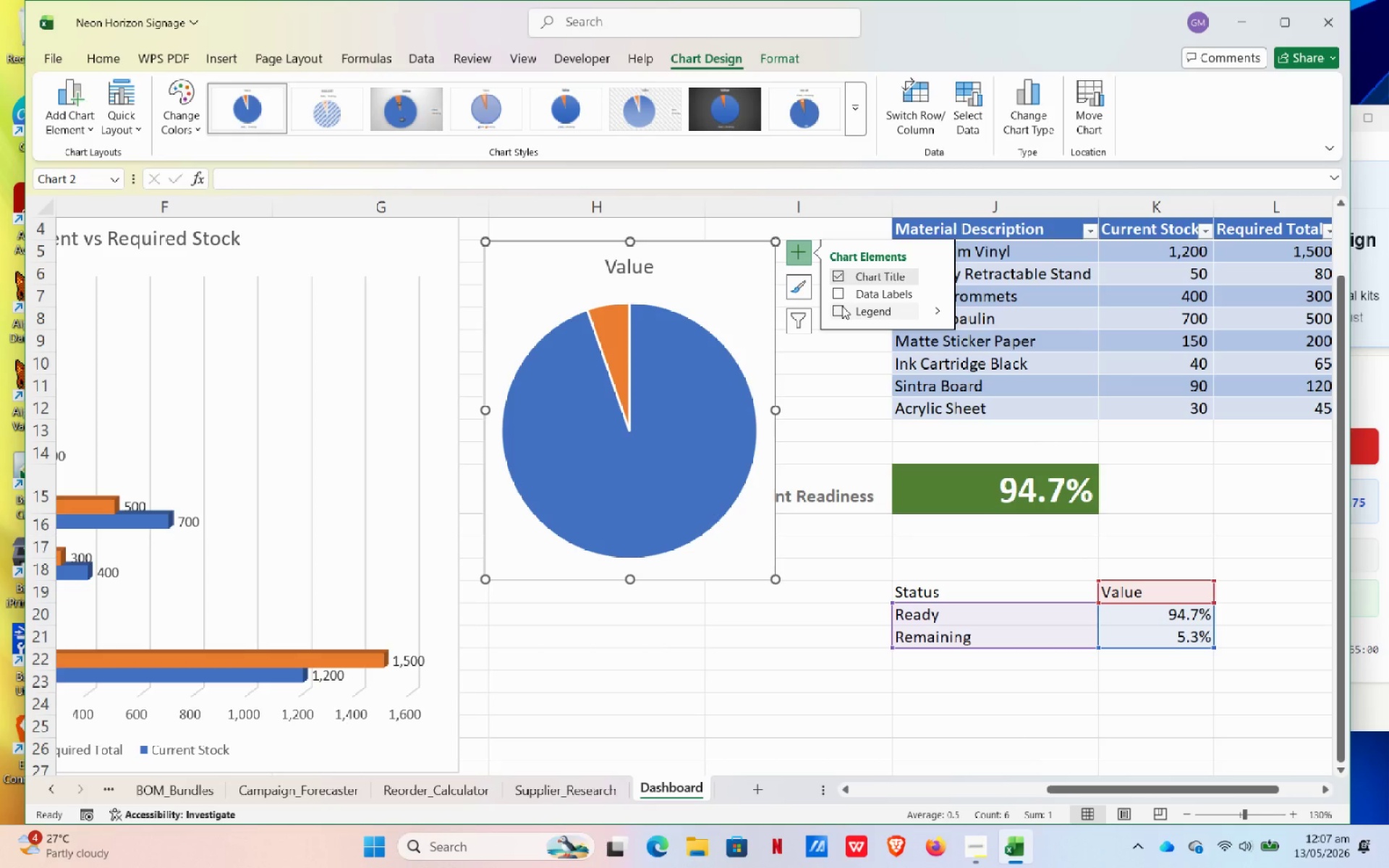 
wait(5.16)
 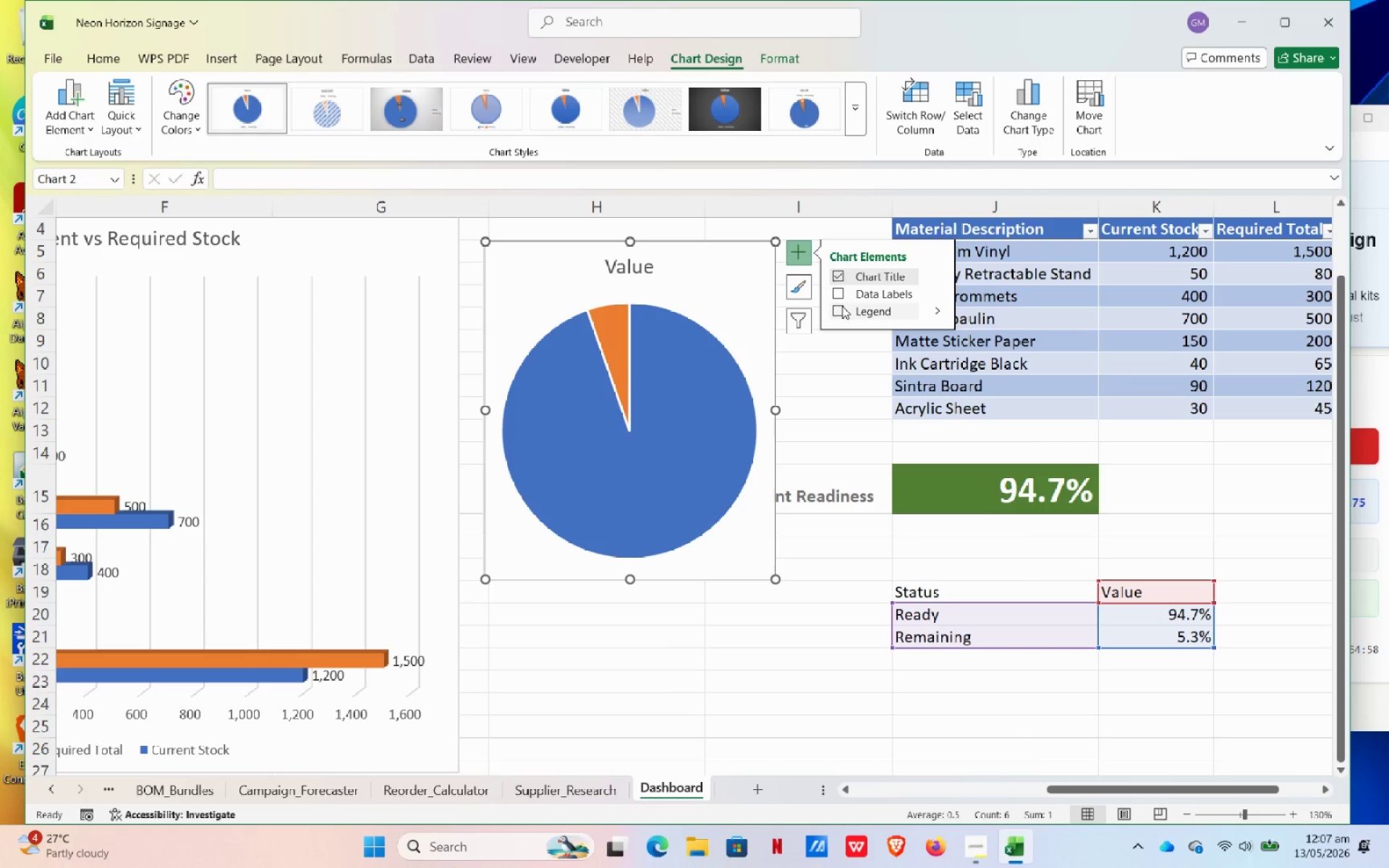 
left_click([836, 273])
 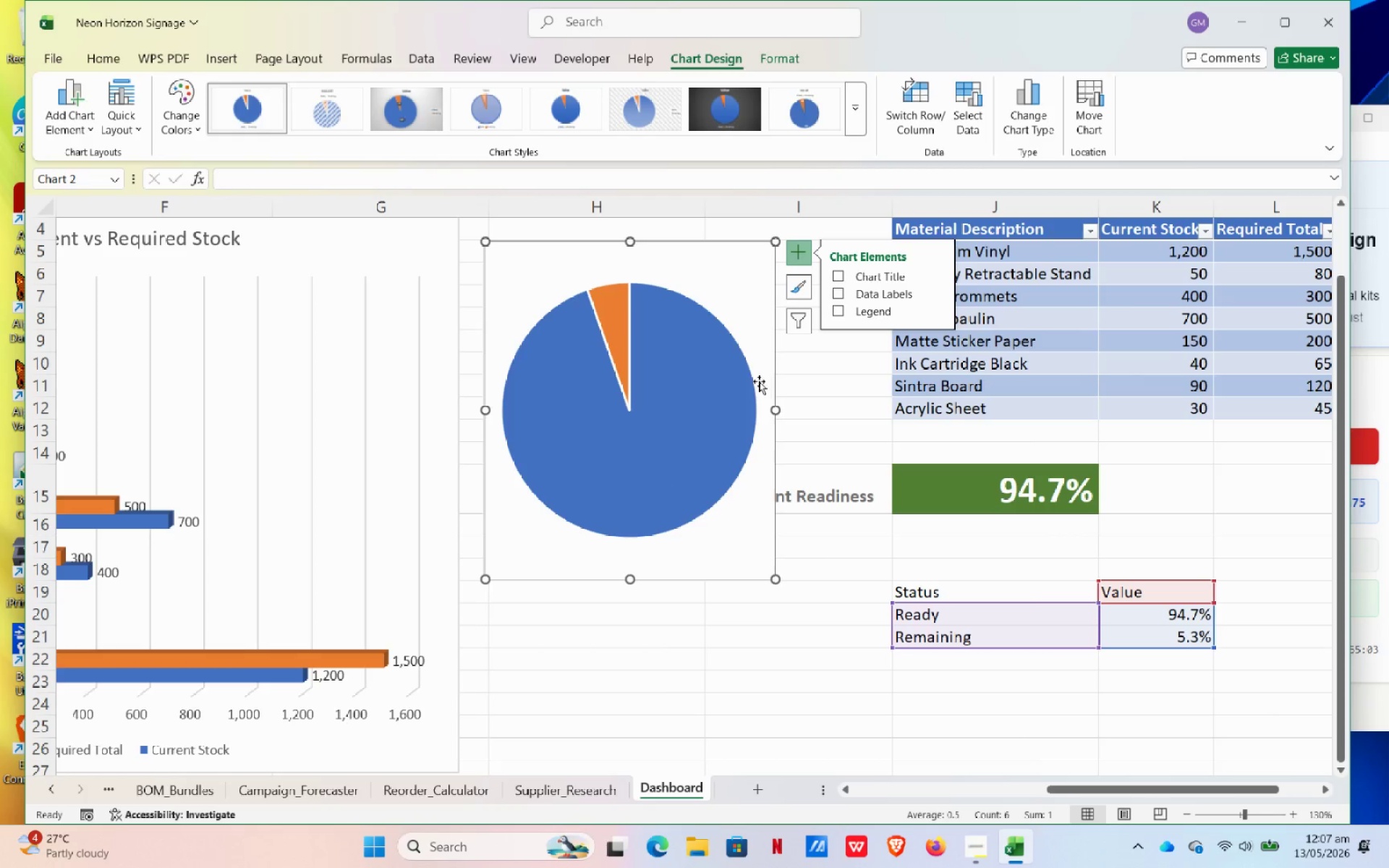 
mouse_move([631, 341])
 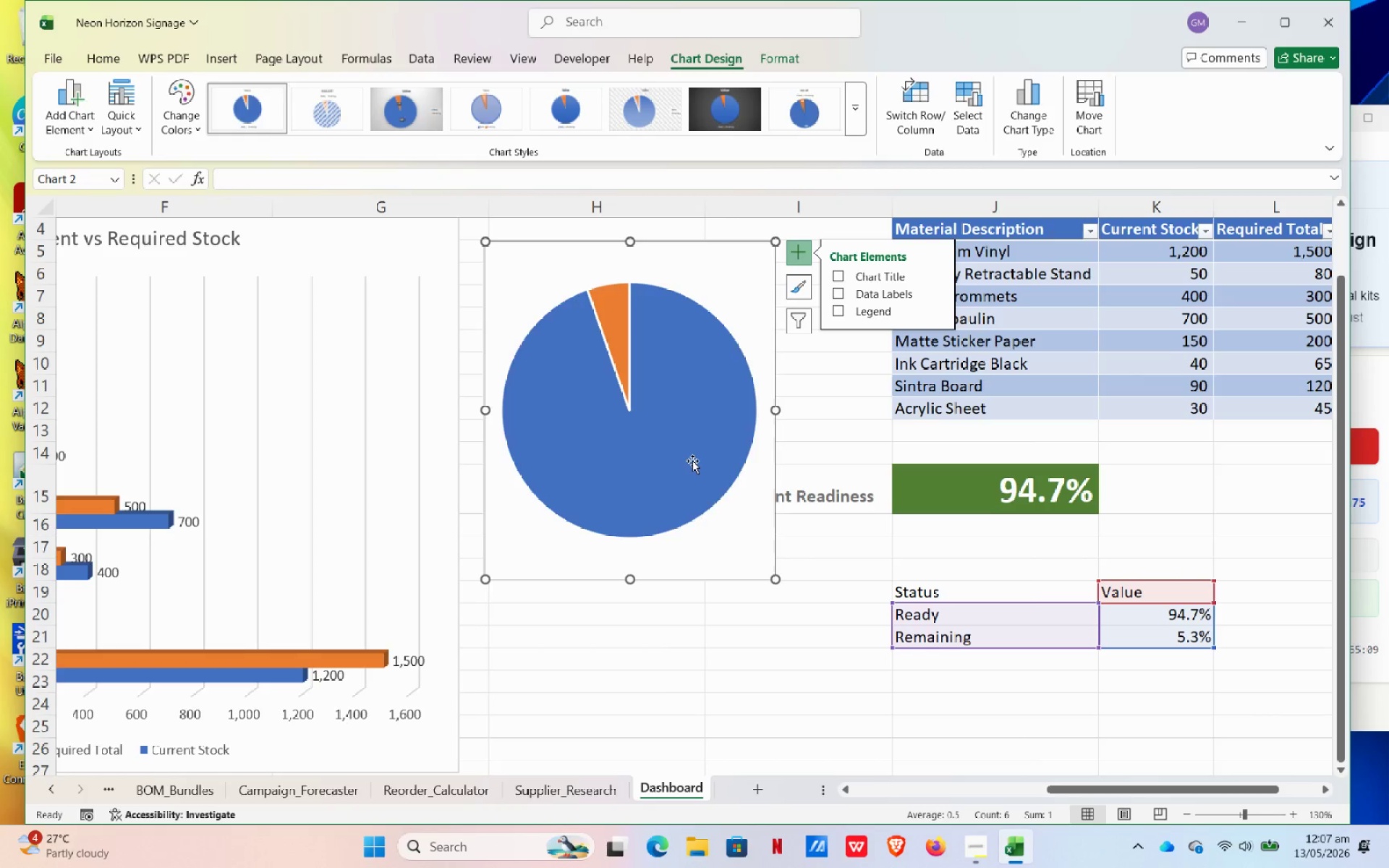 
right_click([692, 461])
 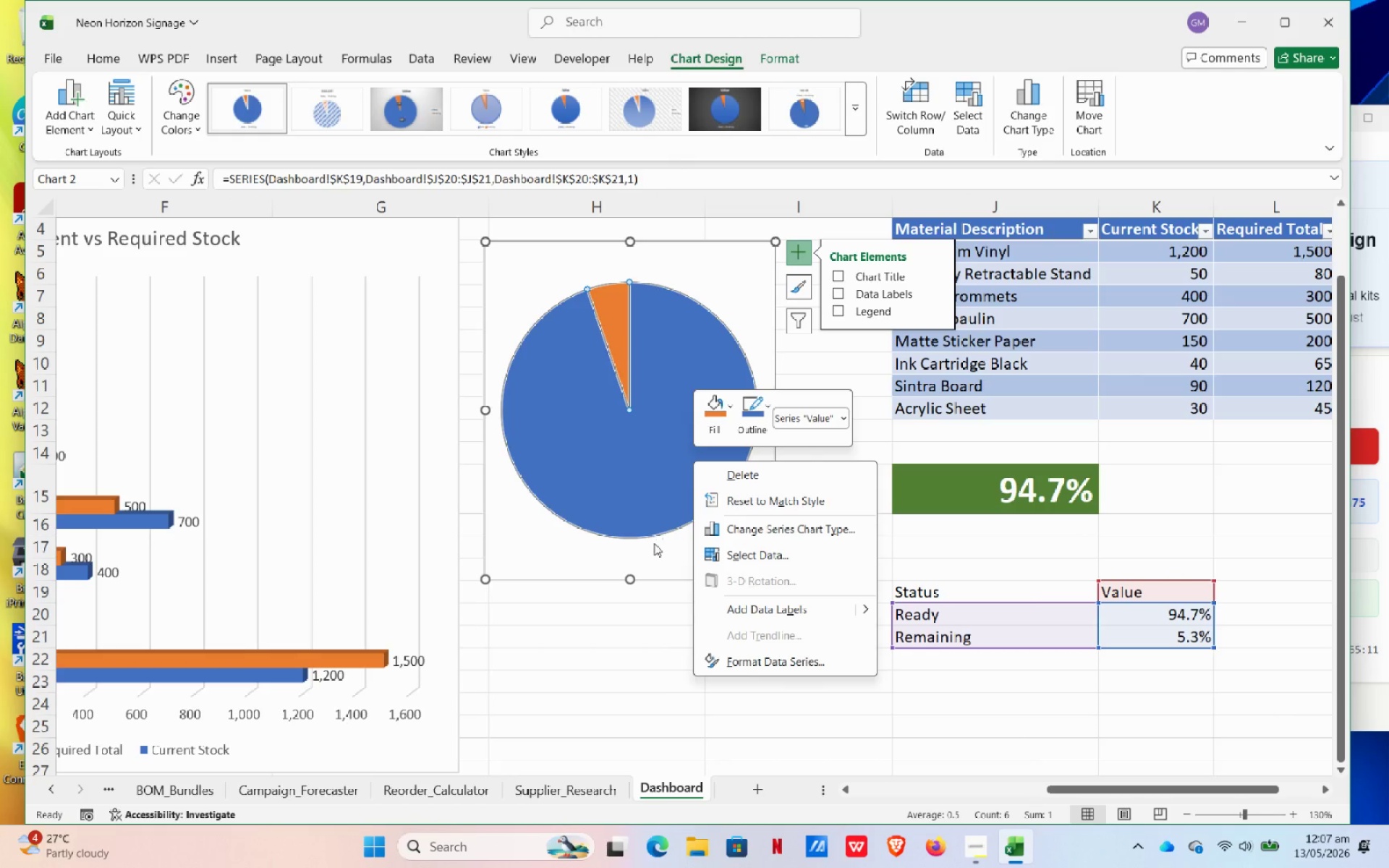 
left_click([653, 555])
 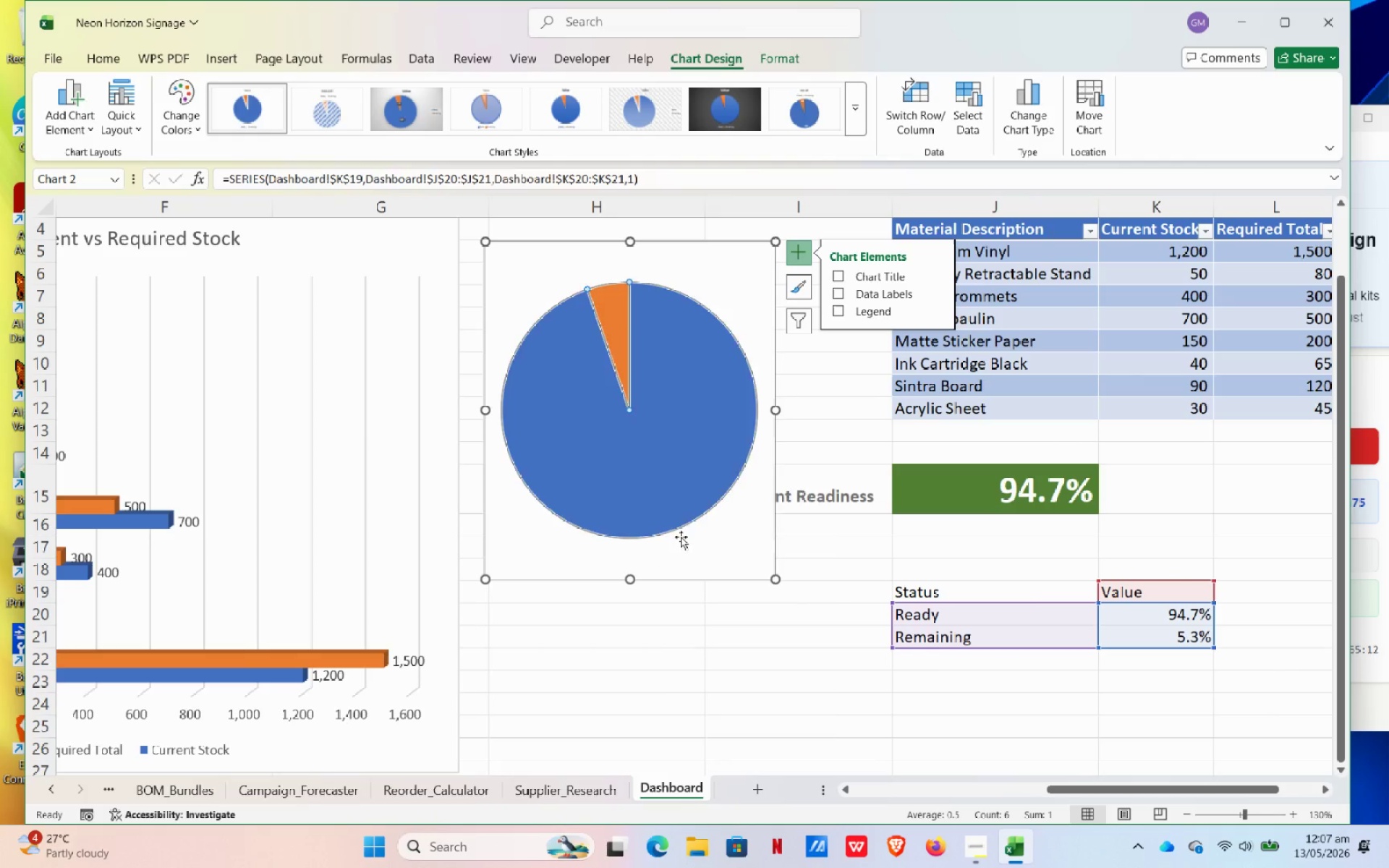 
right_click([681, 537])
 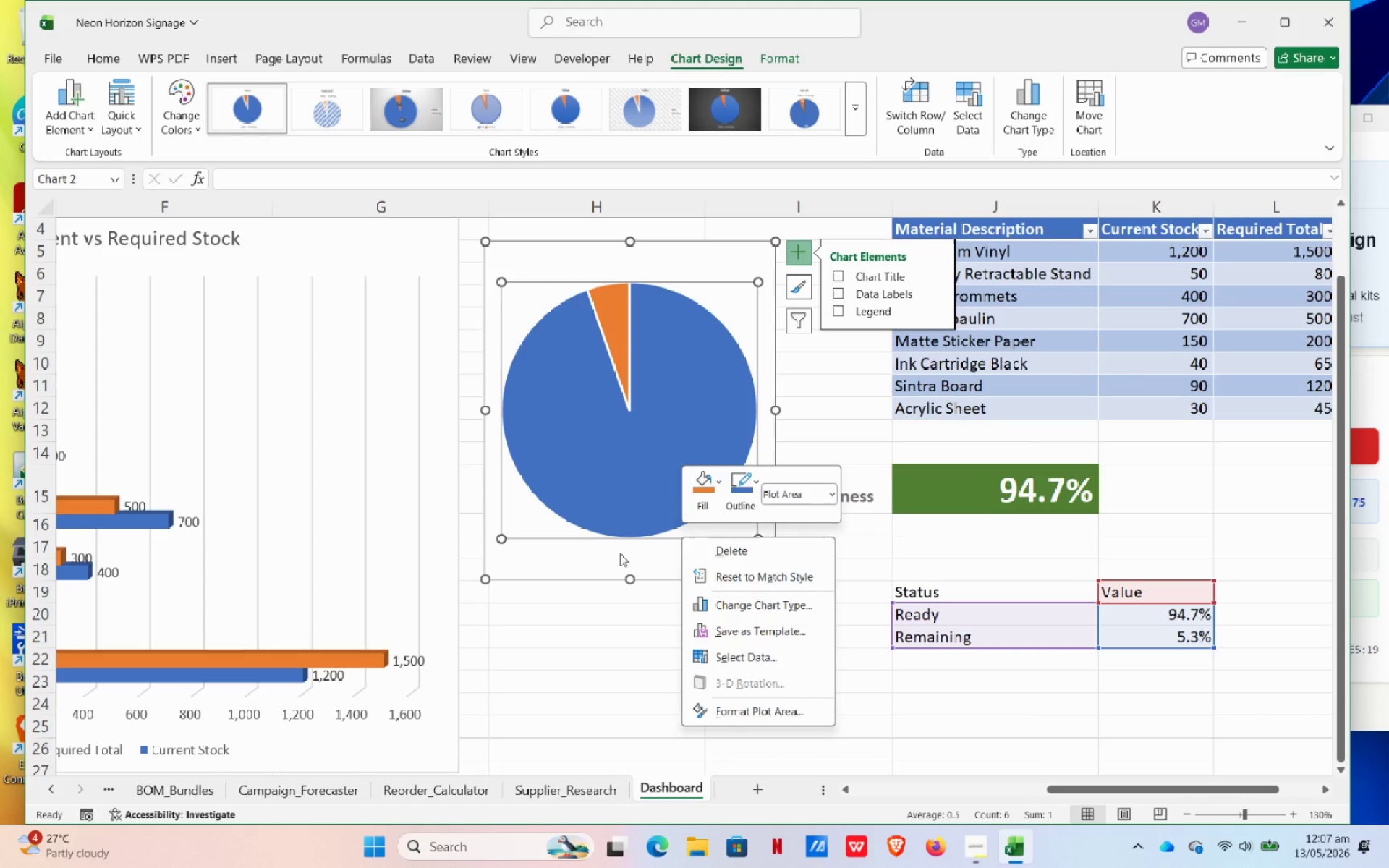 
wait(11.66)
 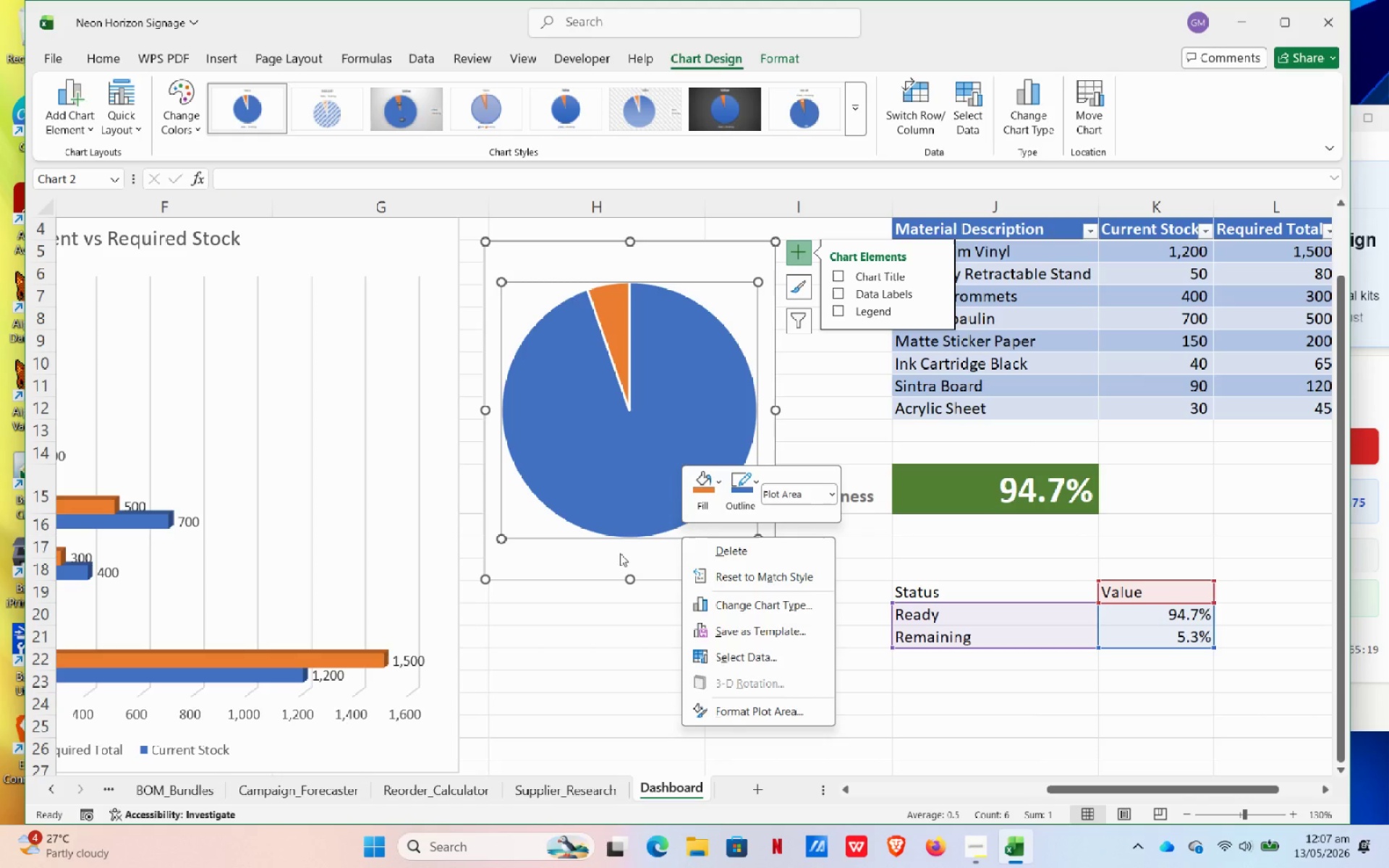 
left_click([719, 239])
 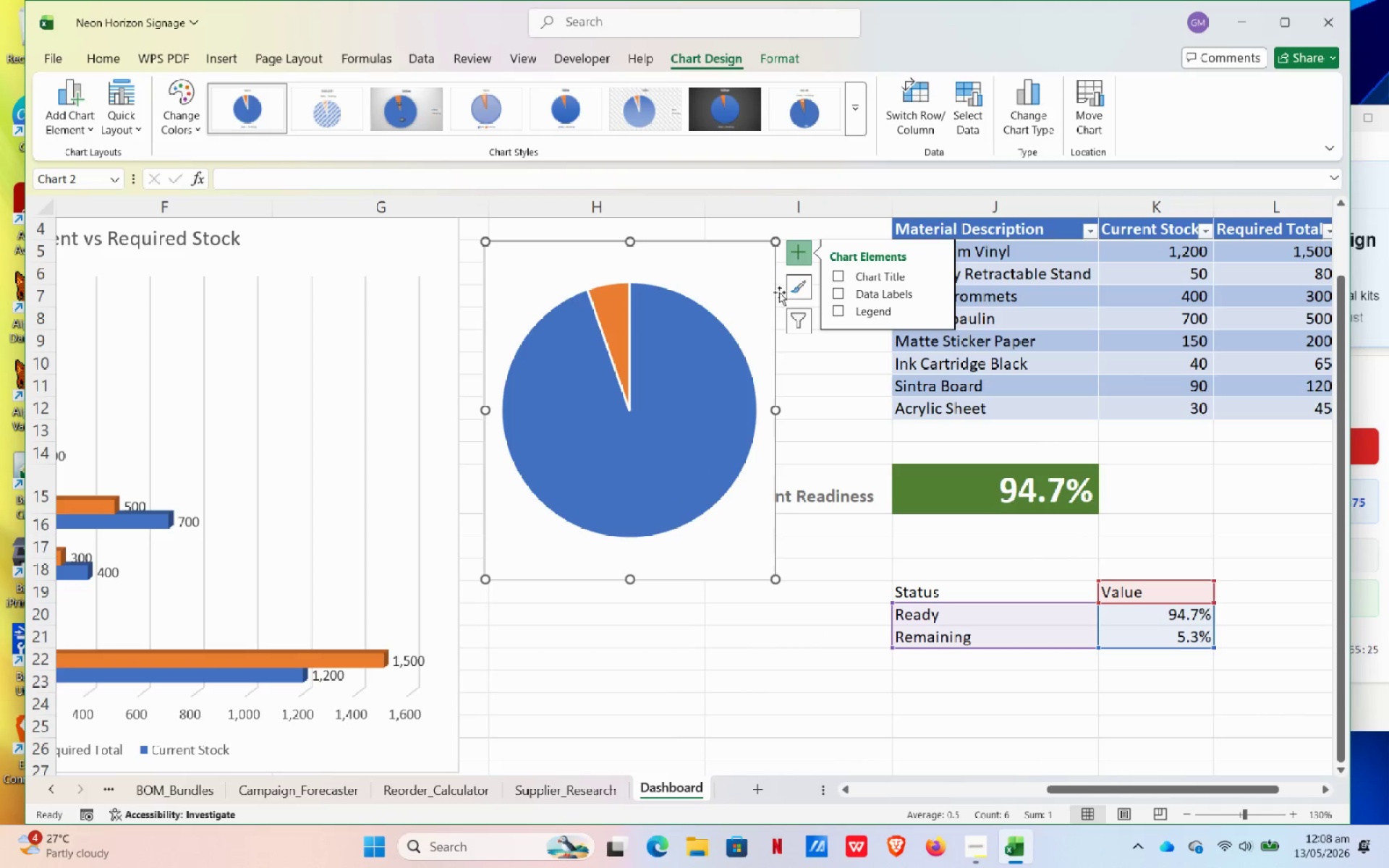 
left_click([790, 289])
 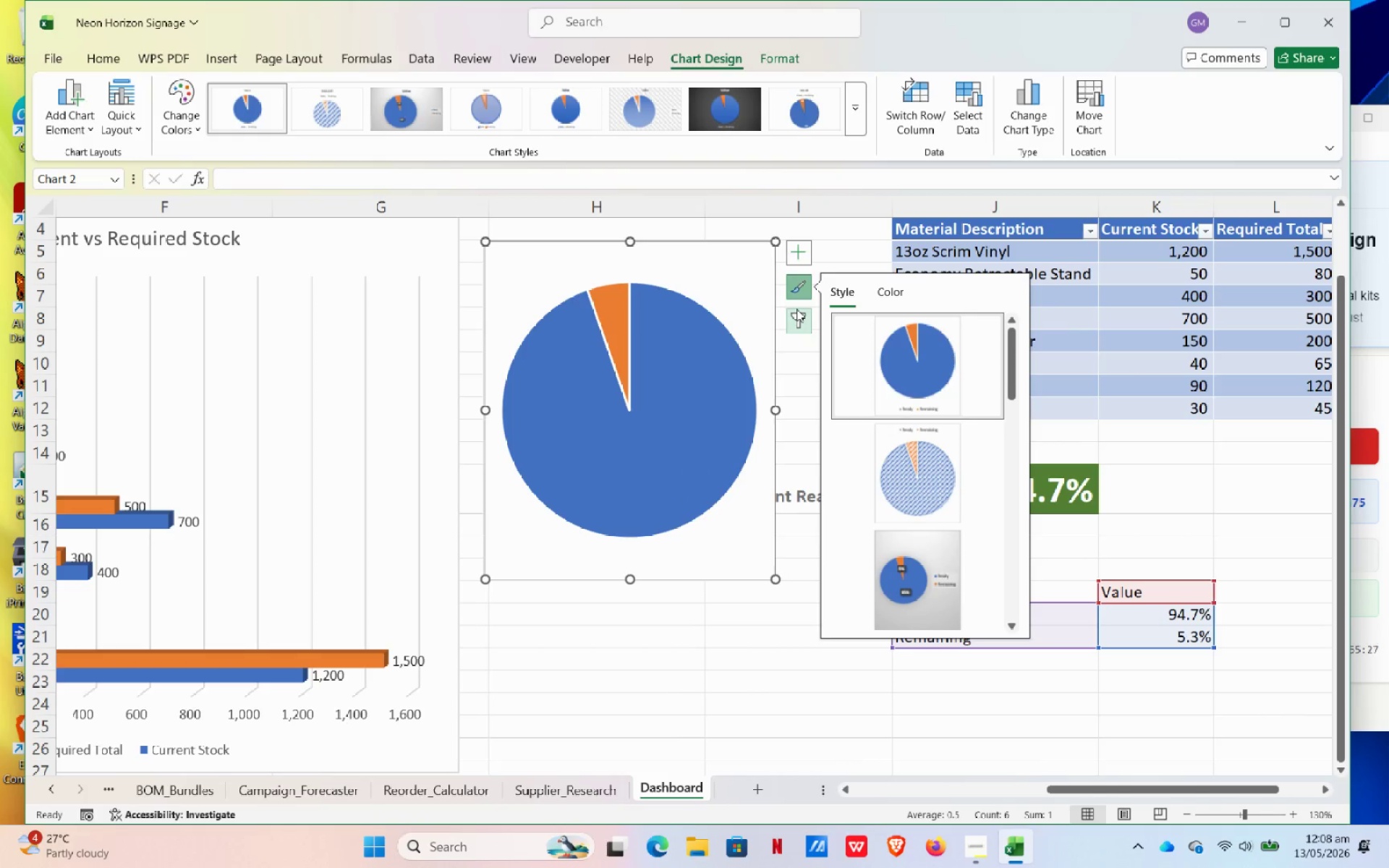 
left_click([797, 309])
 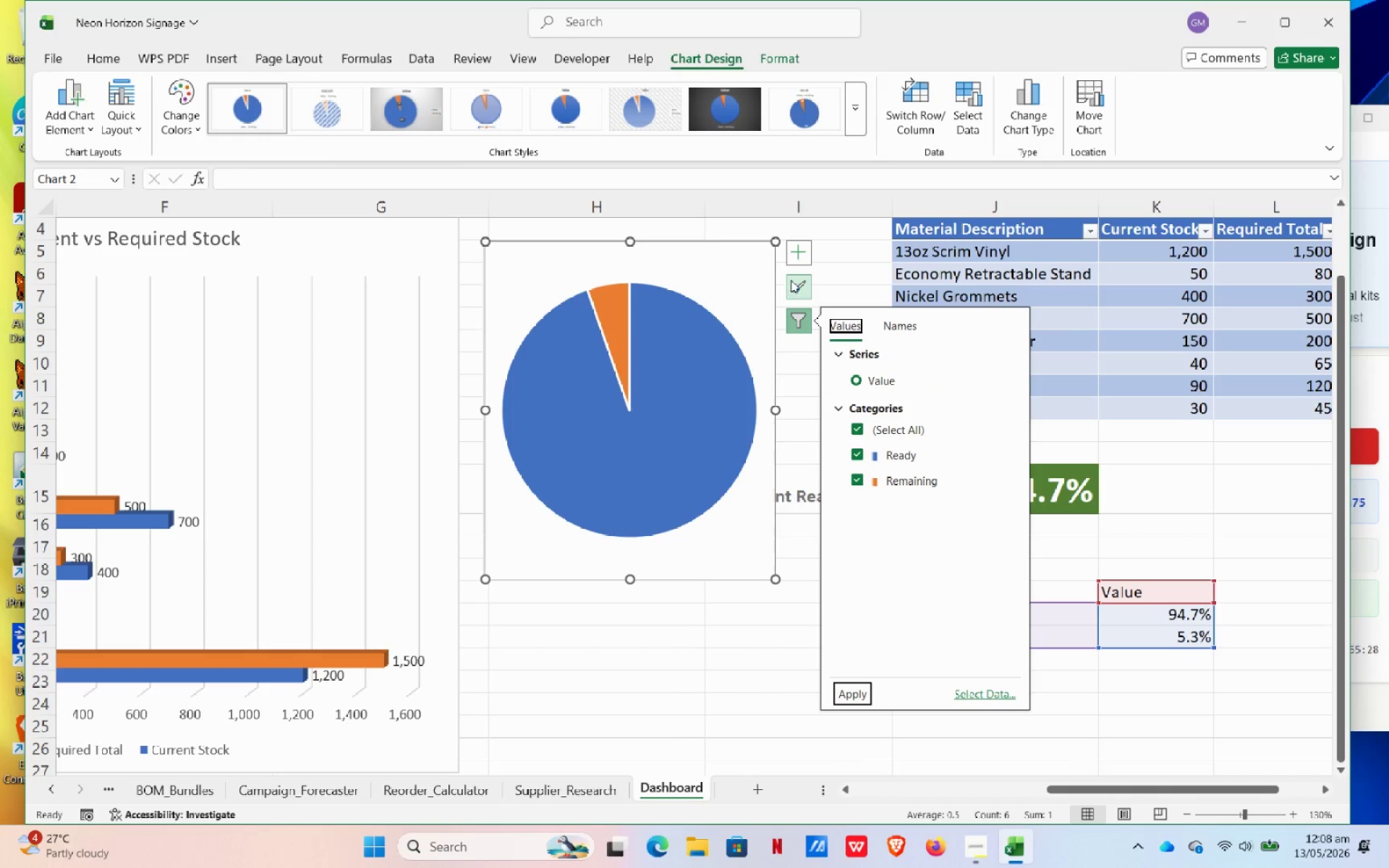 
left_click([793, 279])
 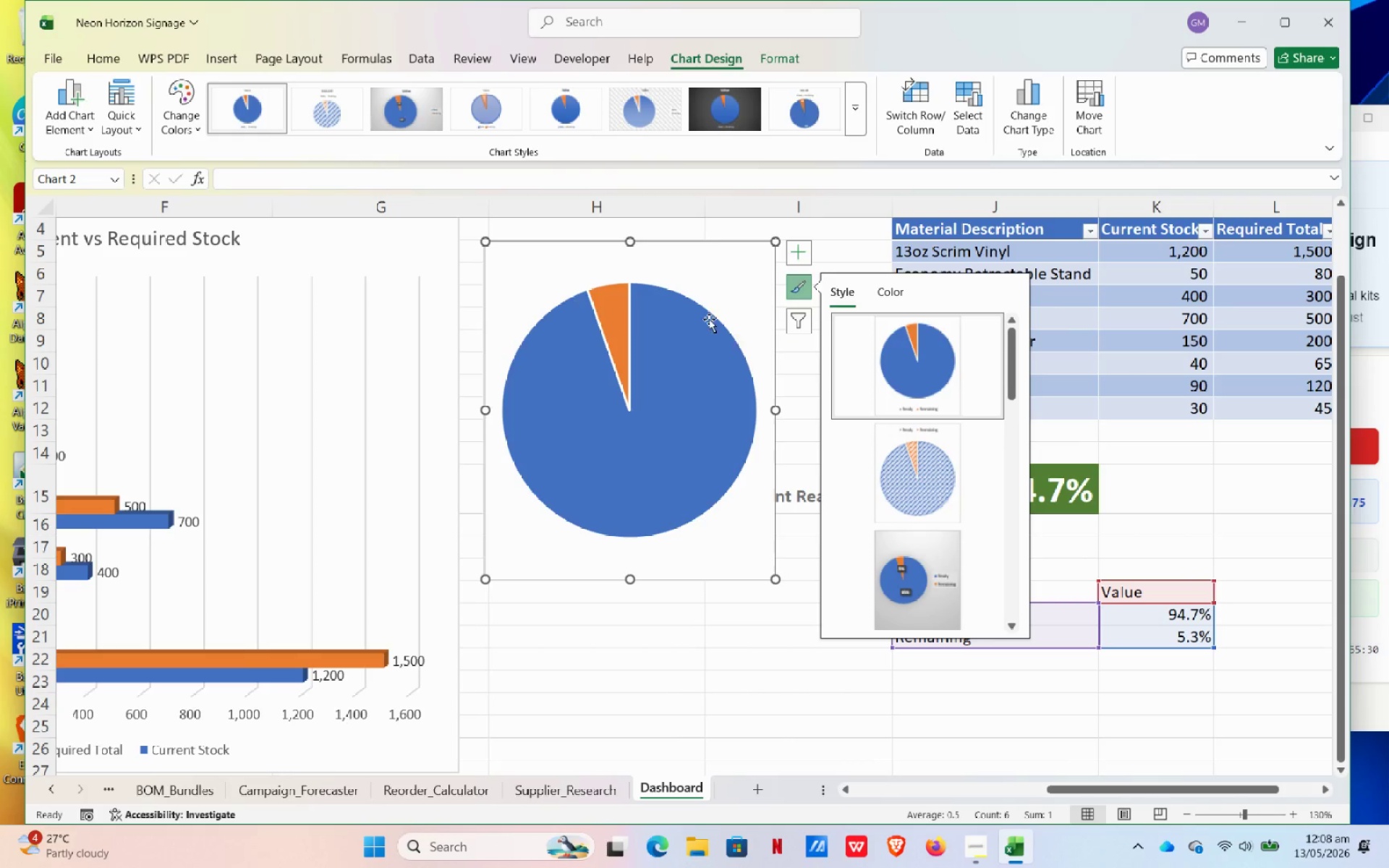 
left_click([729, 286])
 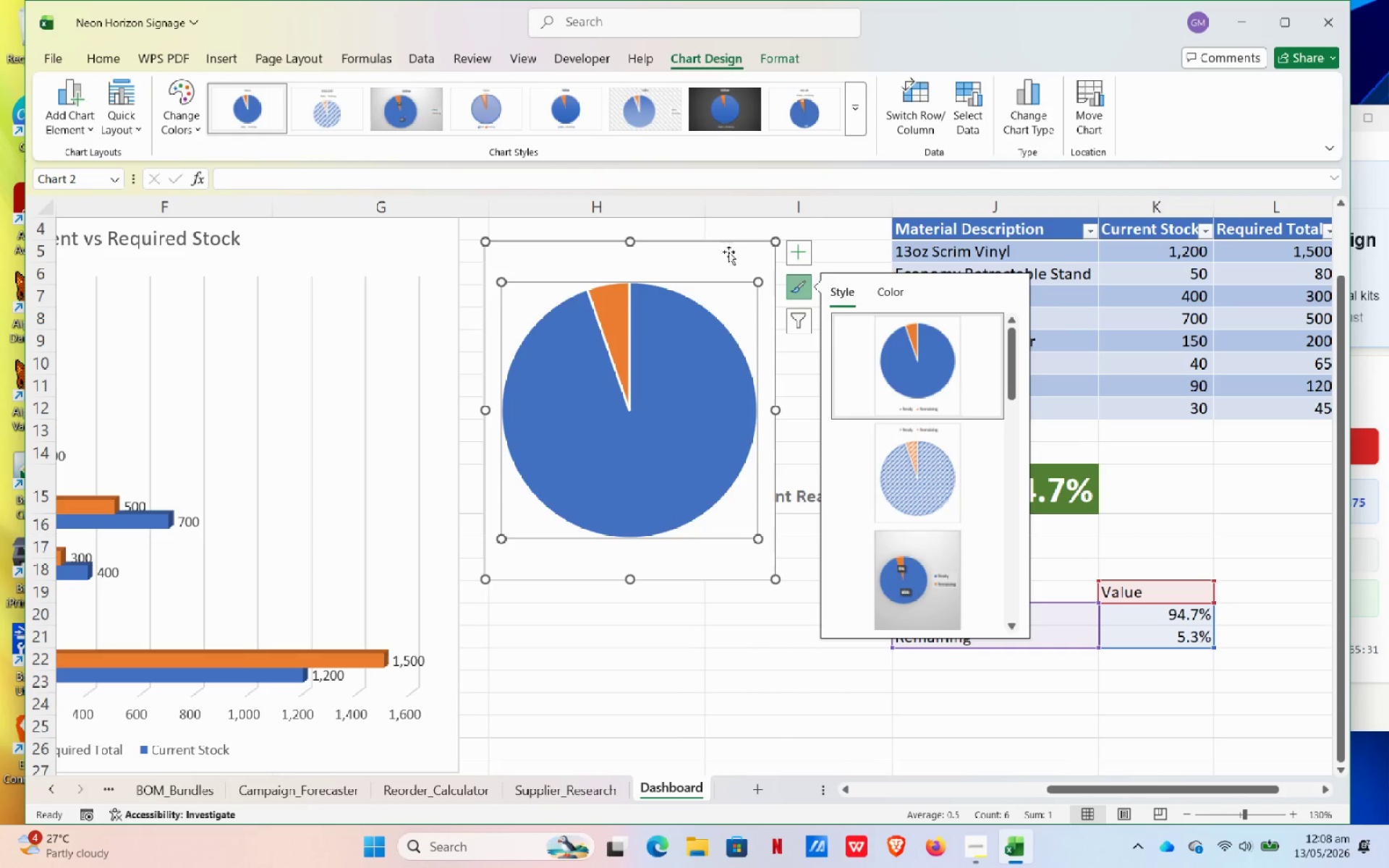 
left_click([727, 250])
 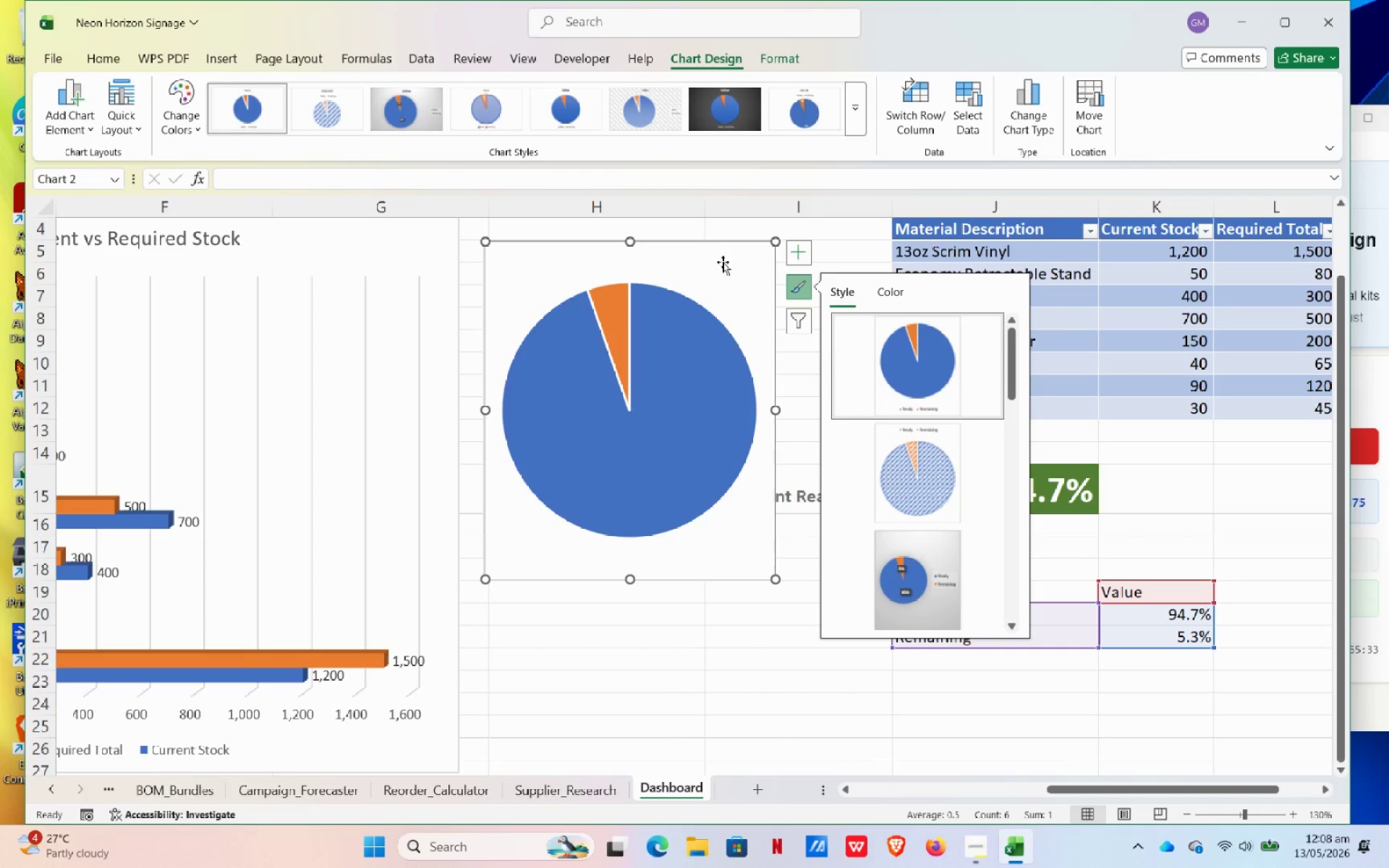 
right_click([723, 262])
 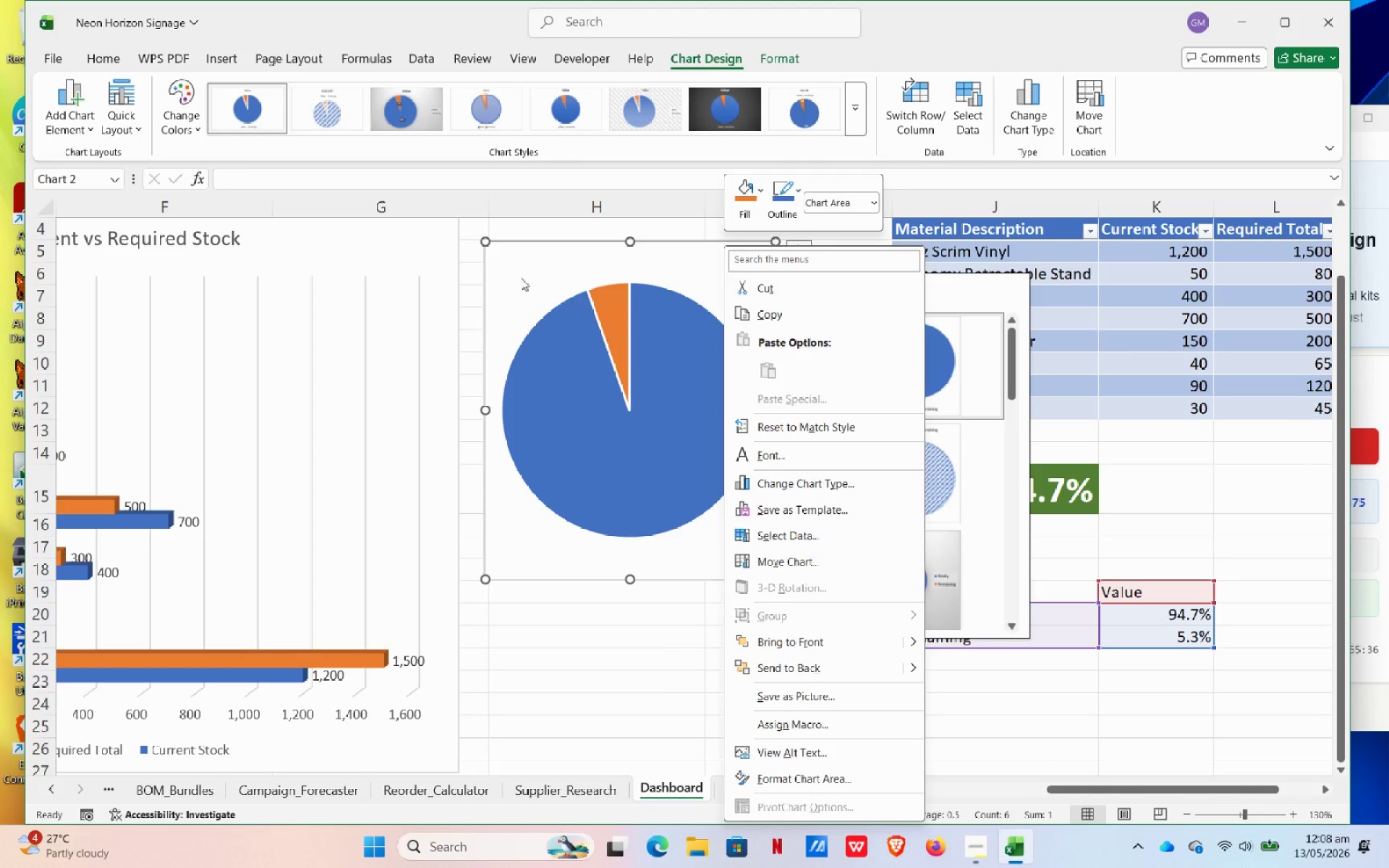 
left_click([176, 130])
 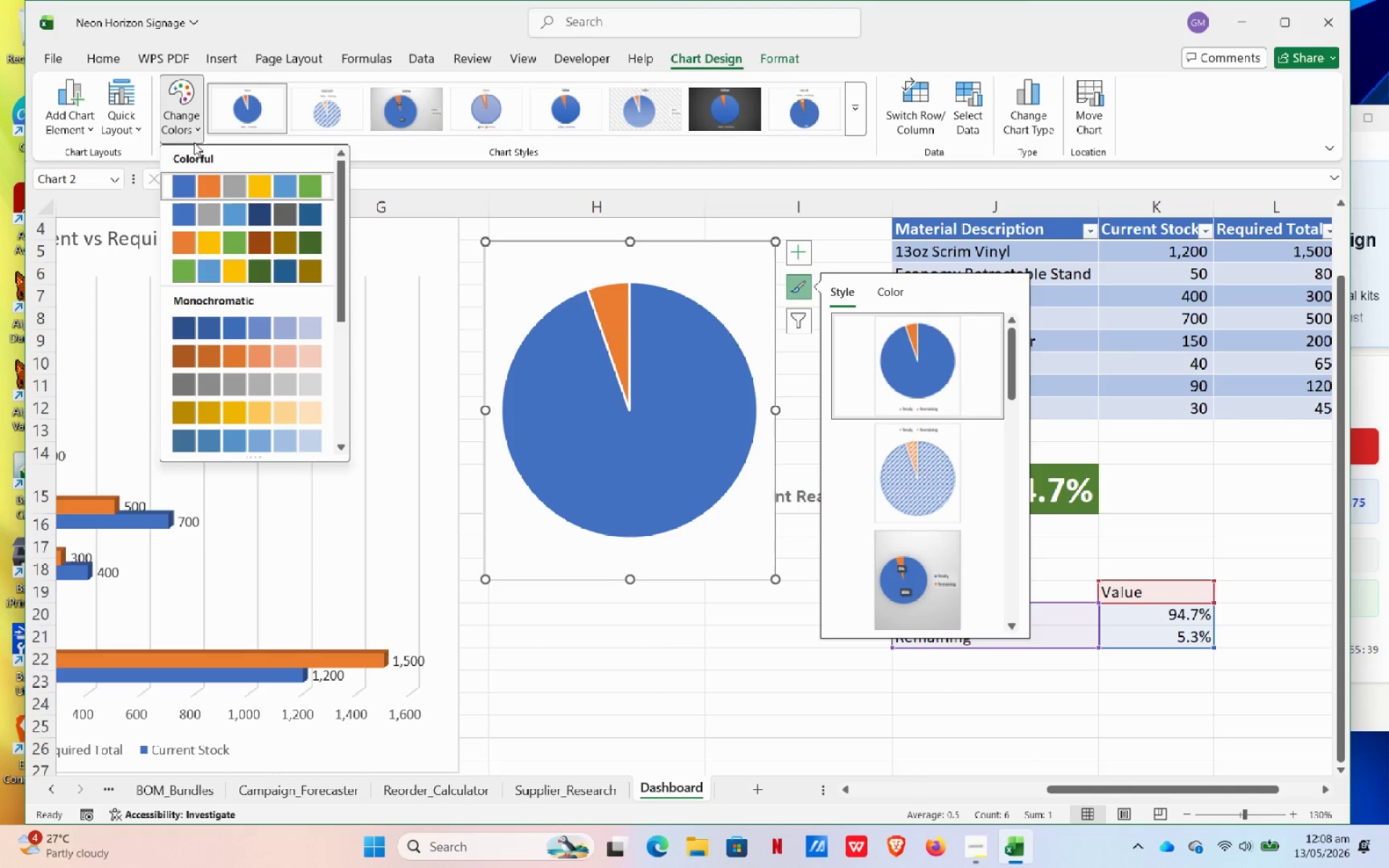 
mouse_move([238, 191])
 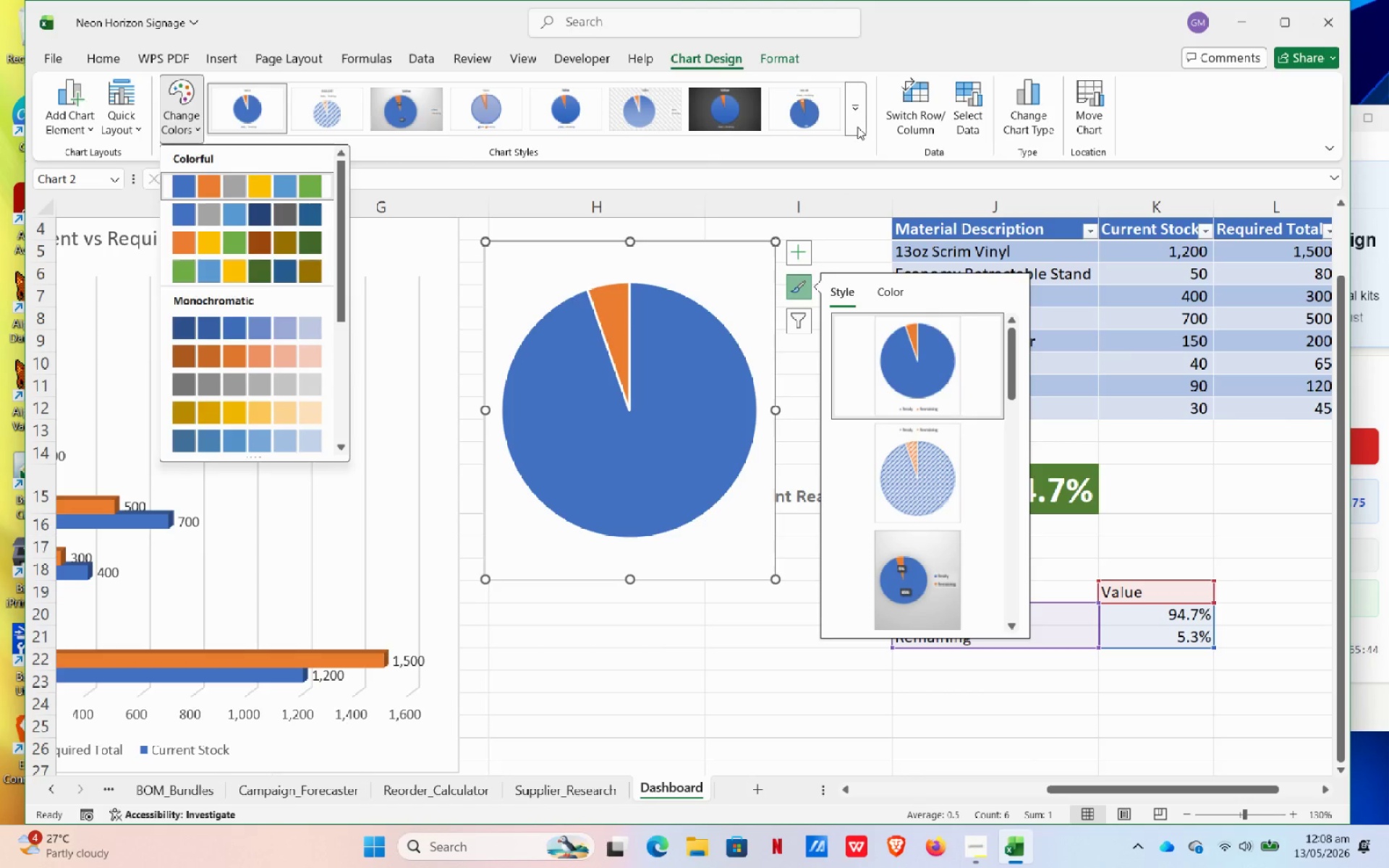 
left_click([857, 127])
 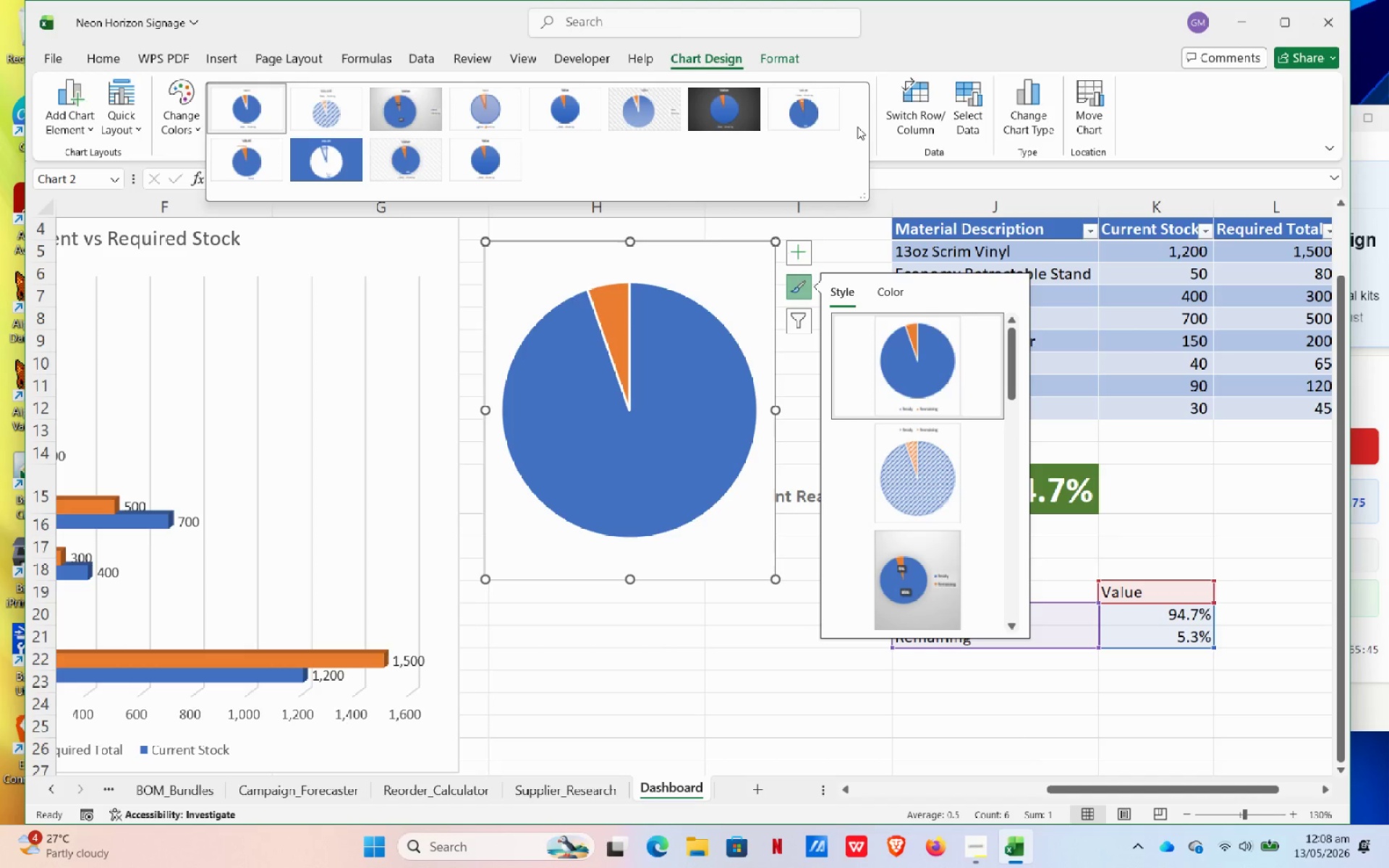 
left_click([857, 127])
 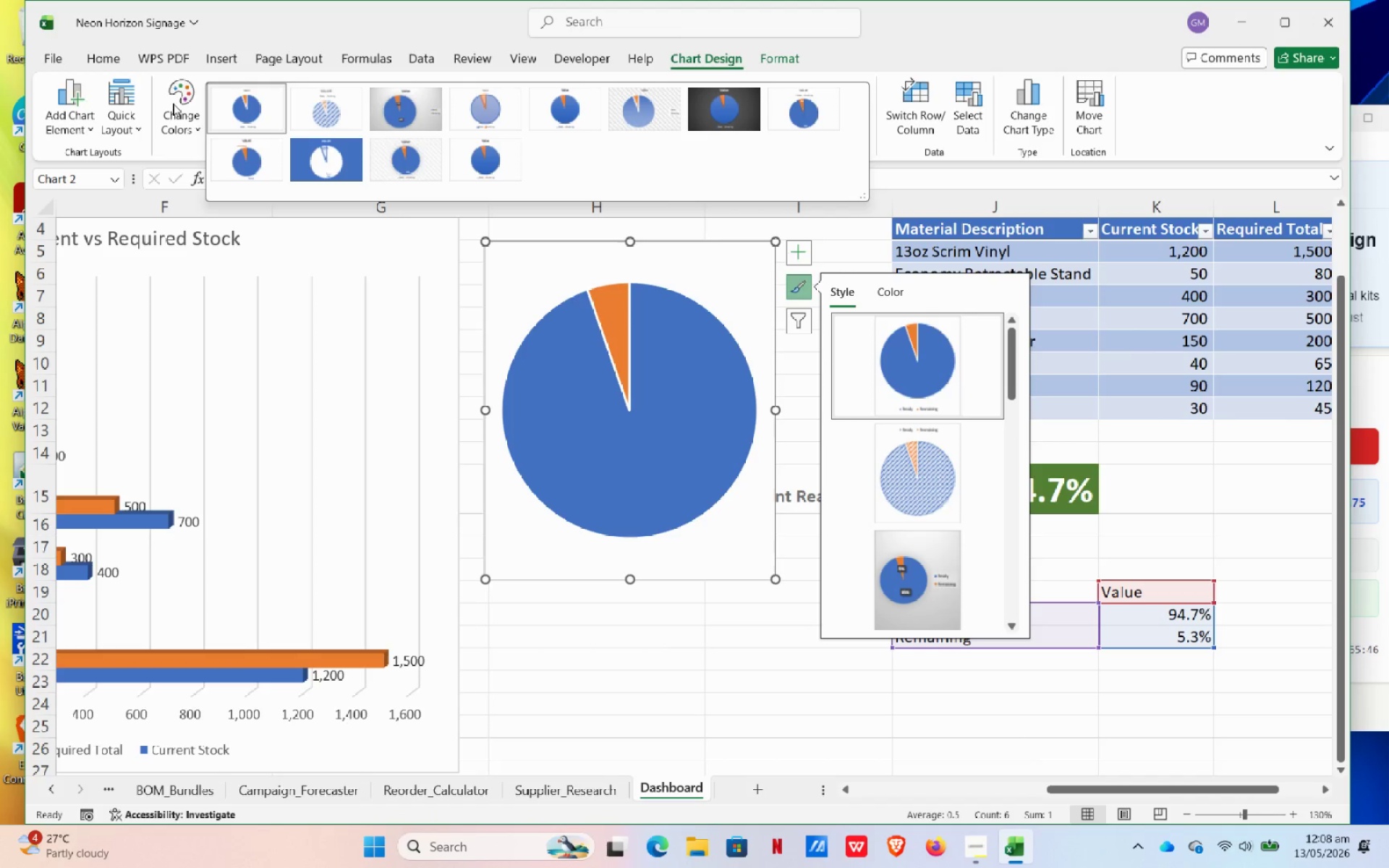 
left_click([185, 131])
 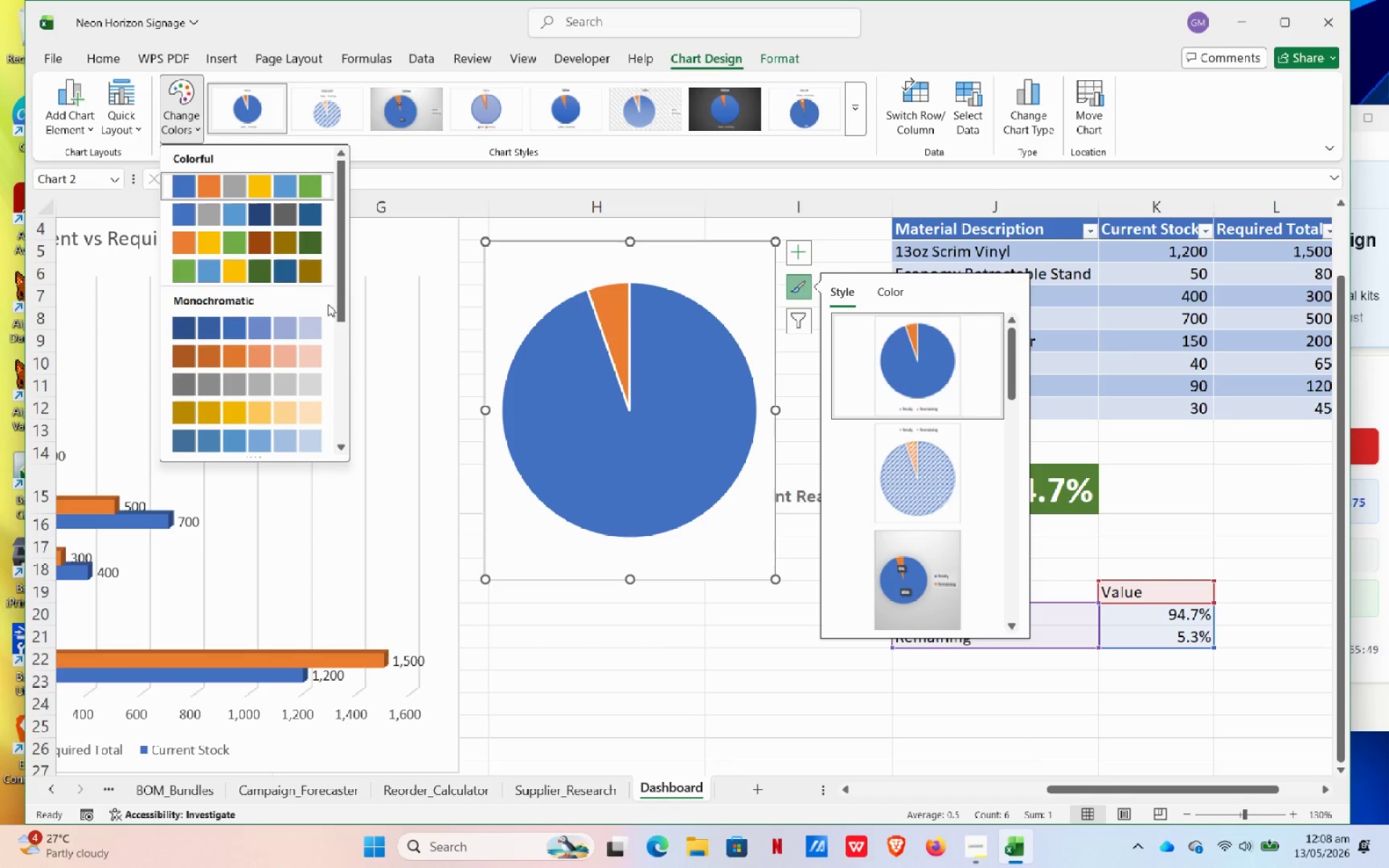 
left_click_drag(start_coordinate=[341, 286], to_coordinate=[333, 210])
 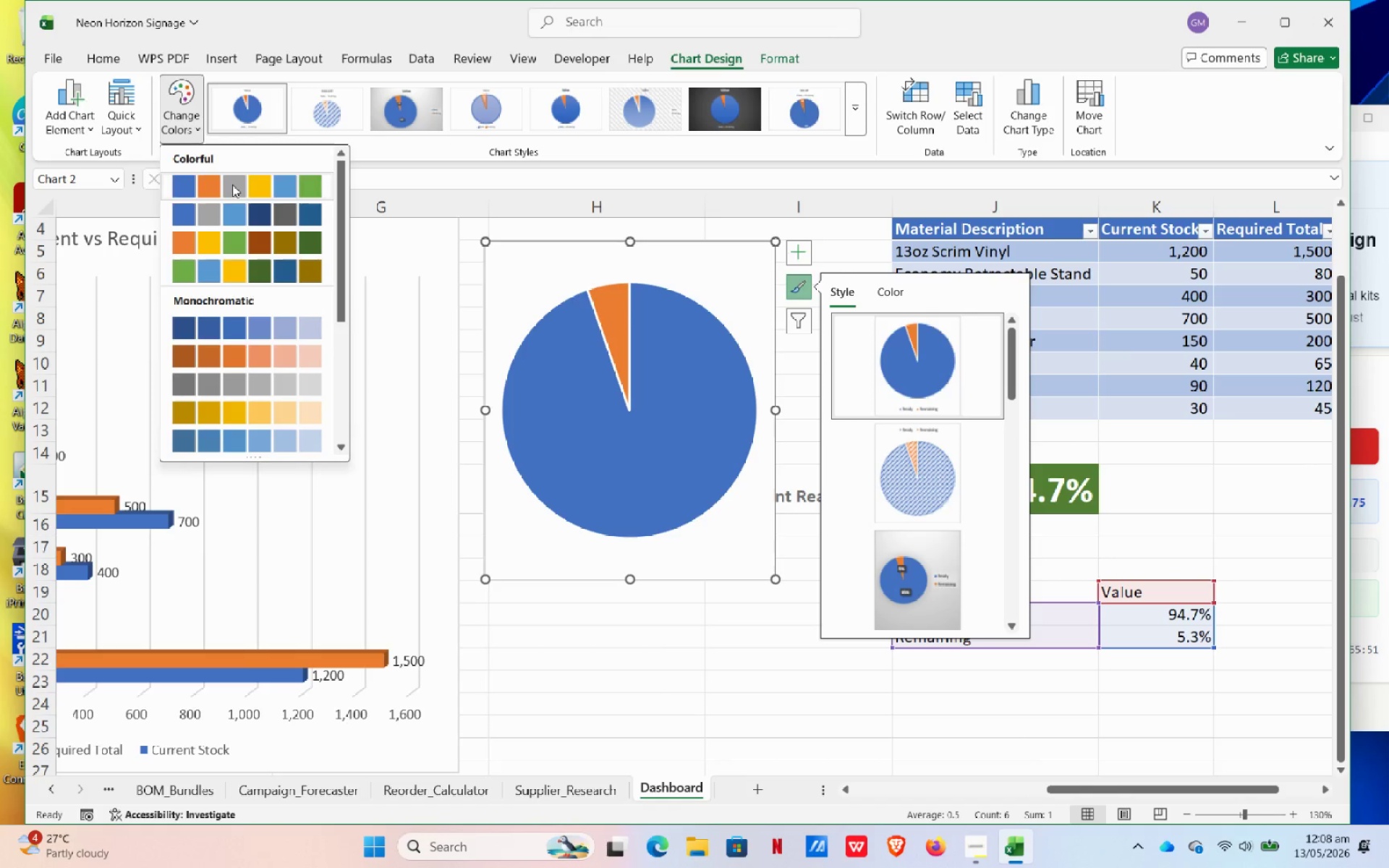 
left_click([232, 184])
 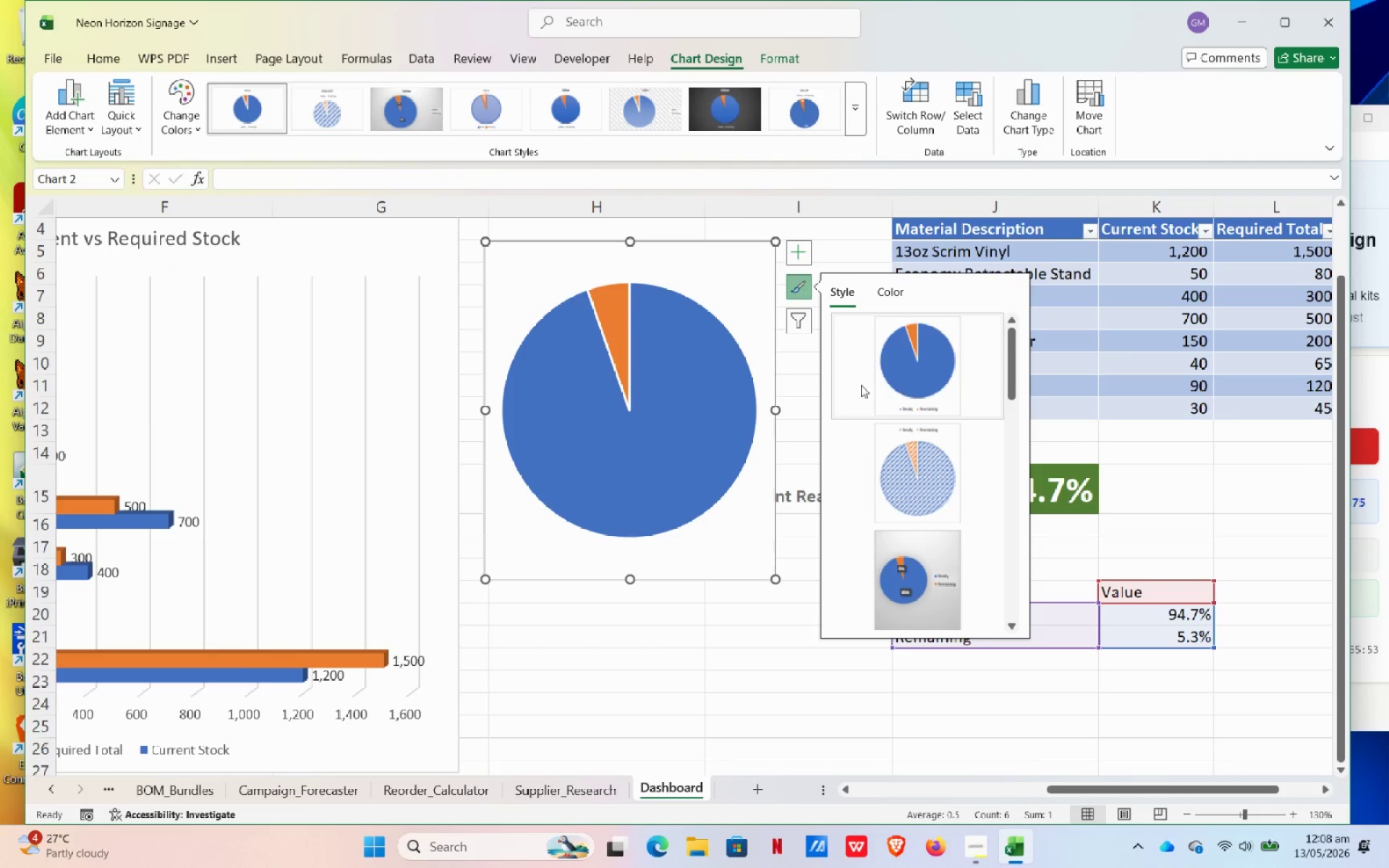 
left_click([731, 368])
 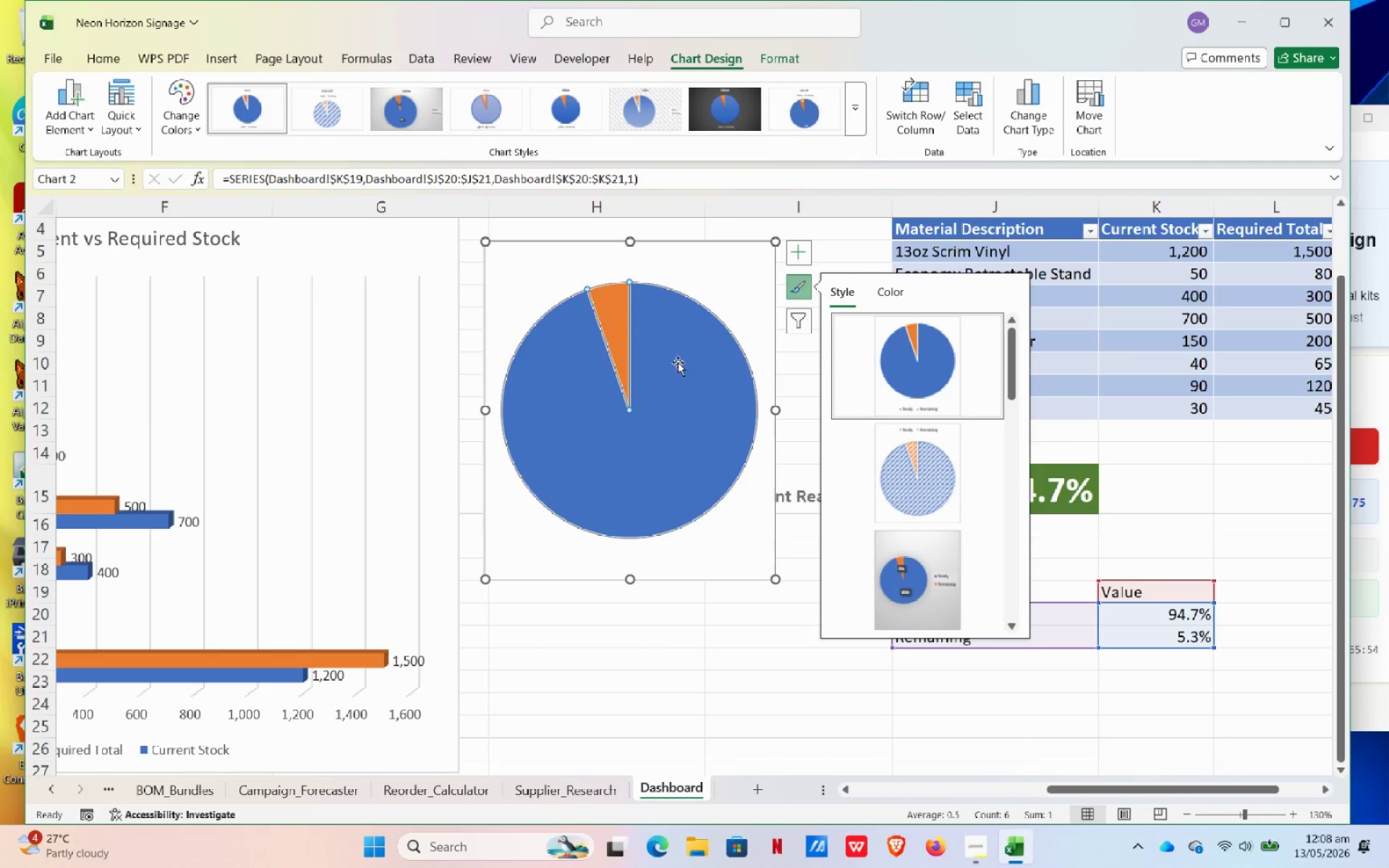 
left_click_drag(start_coordinate=[671, 369], to_coordinate=[667, 373])
 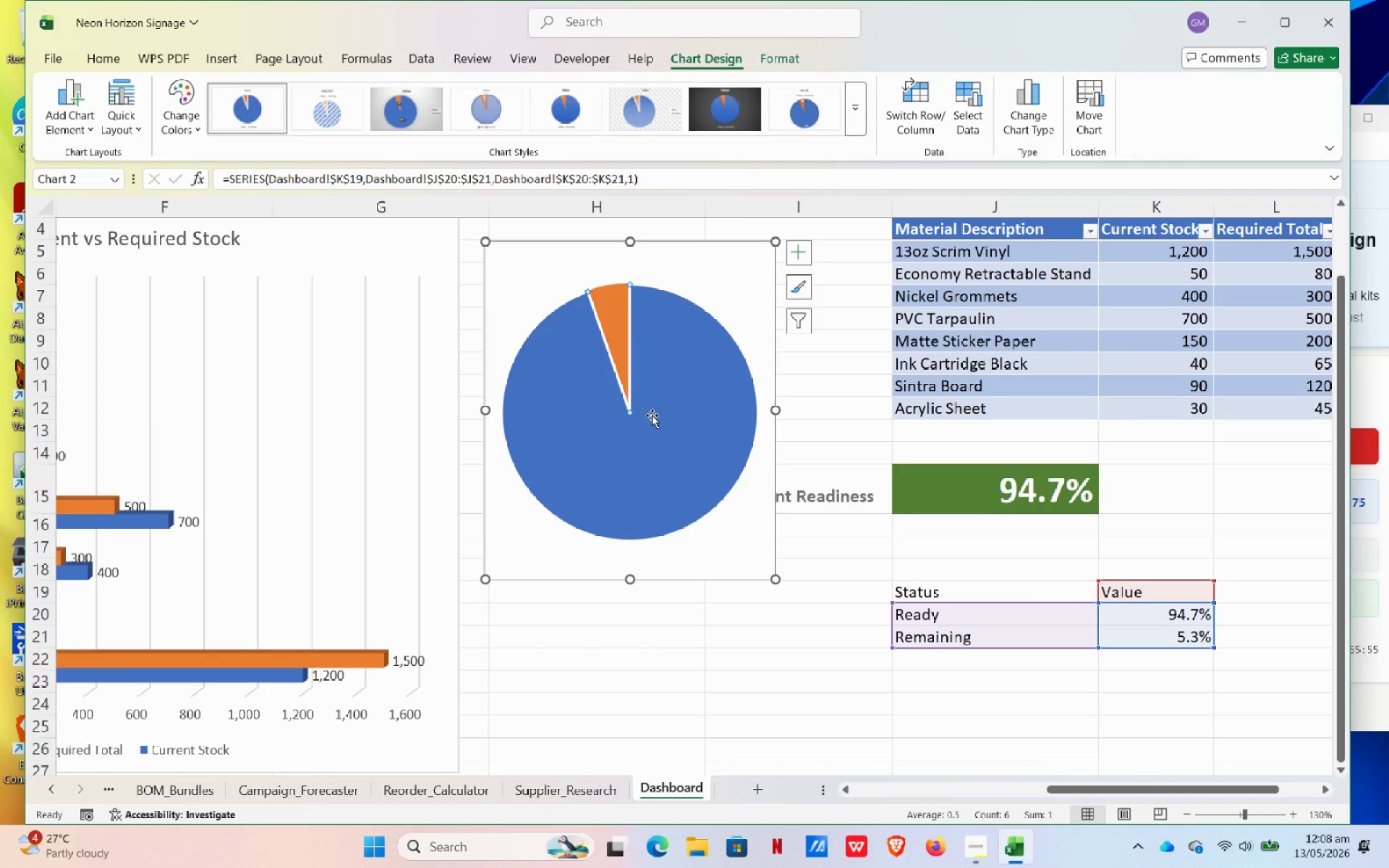 
left_click([652, 415])
 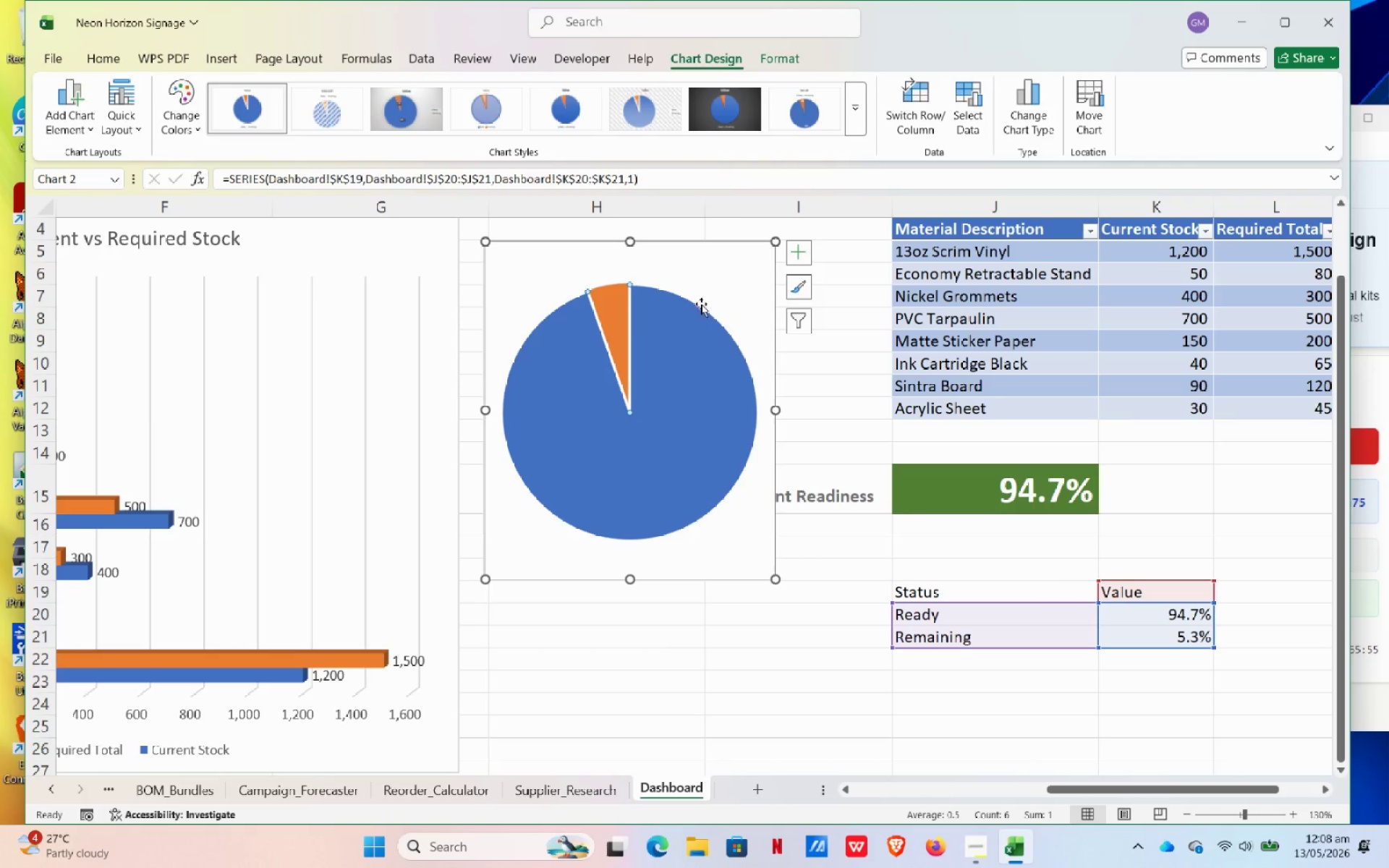 
left_click([708, 291])
 